 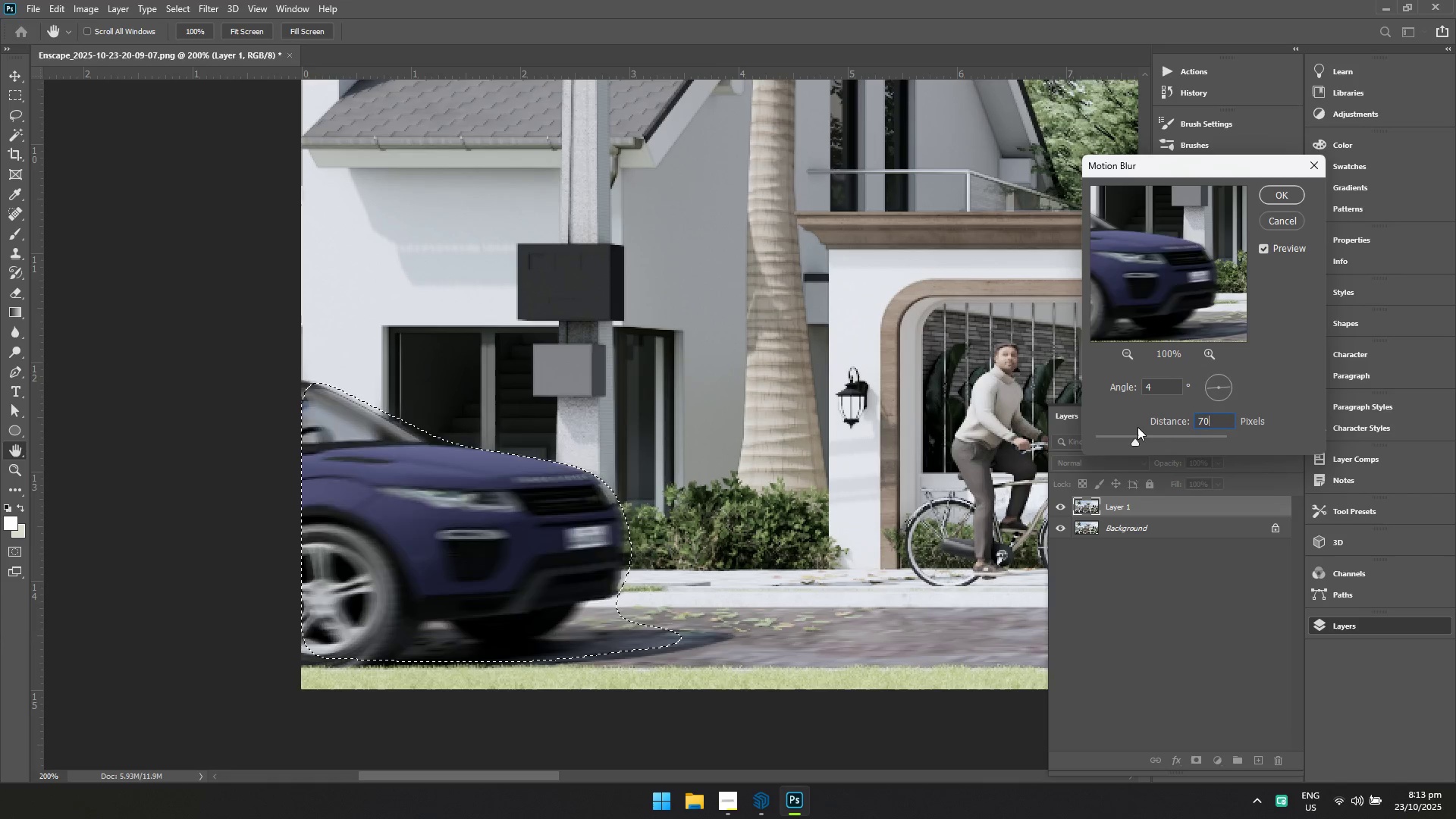 
key(Enter)
 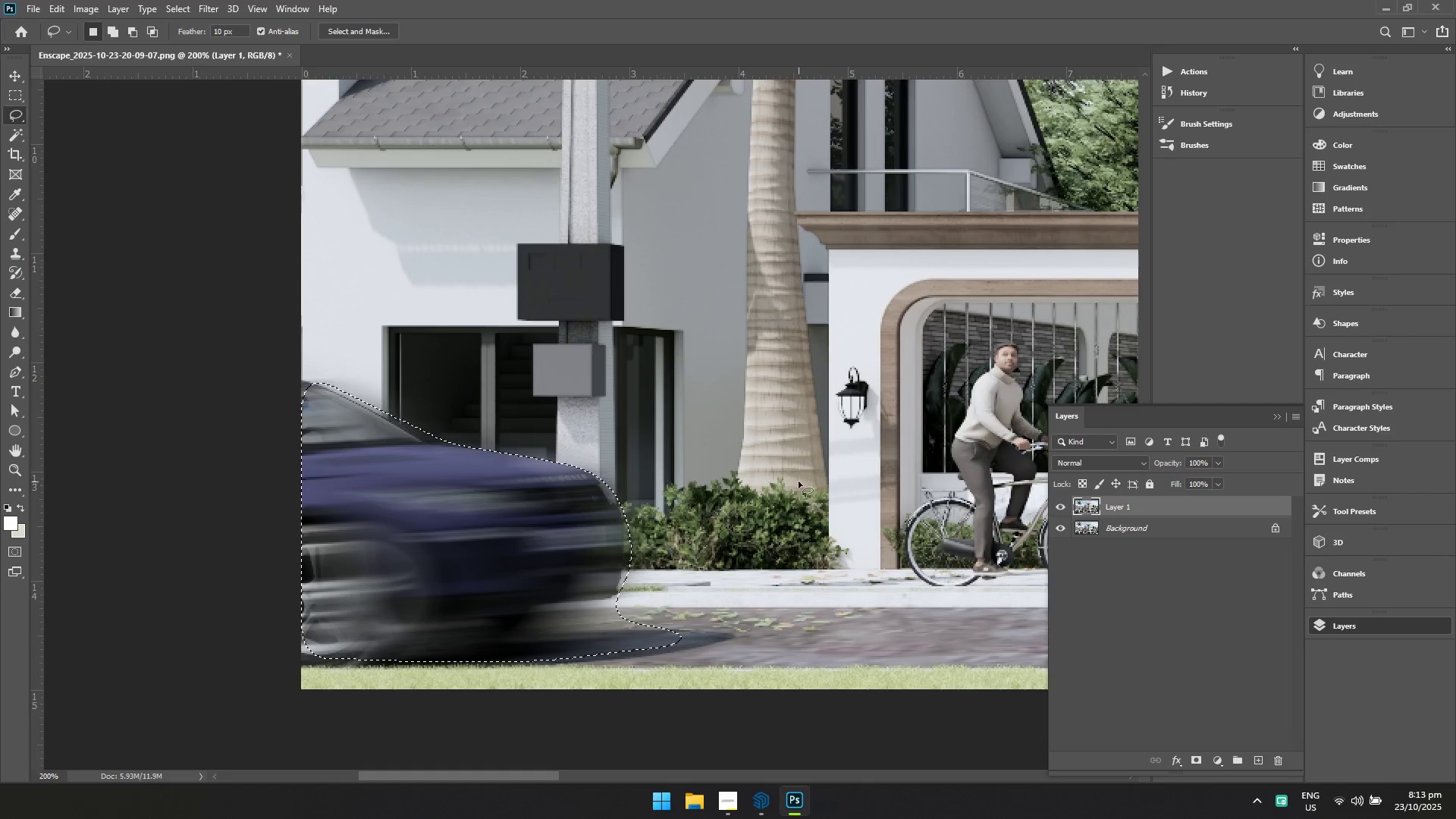 
right_click([795, 472])
 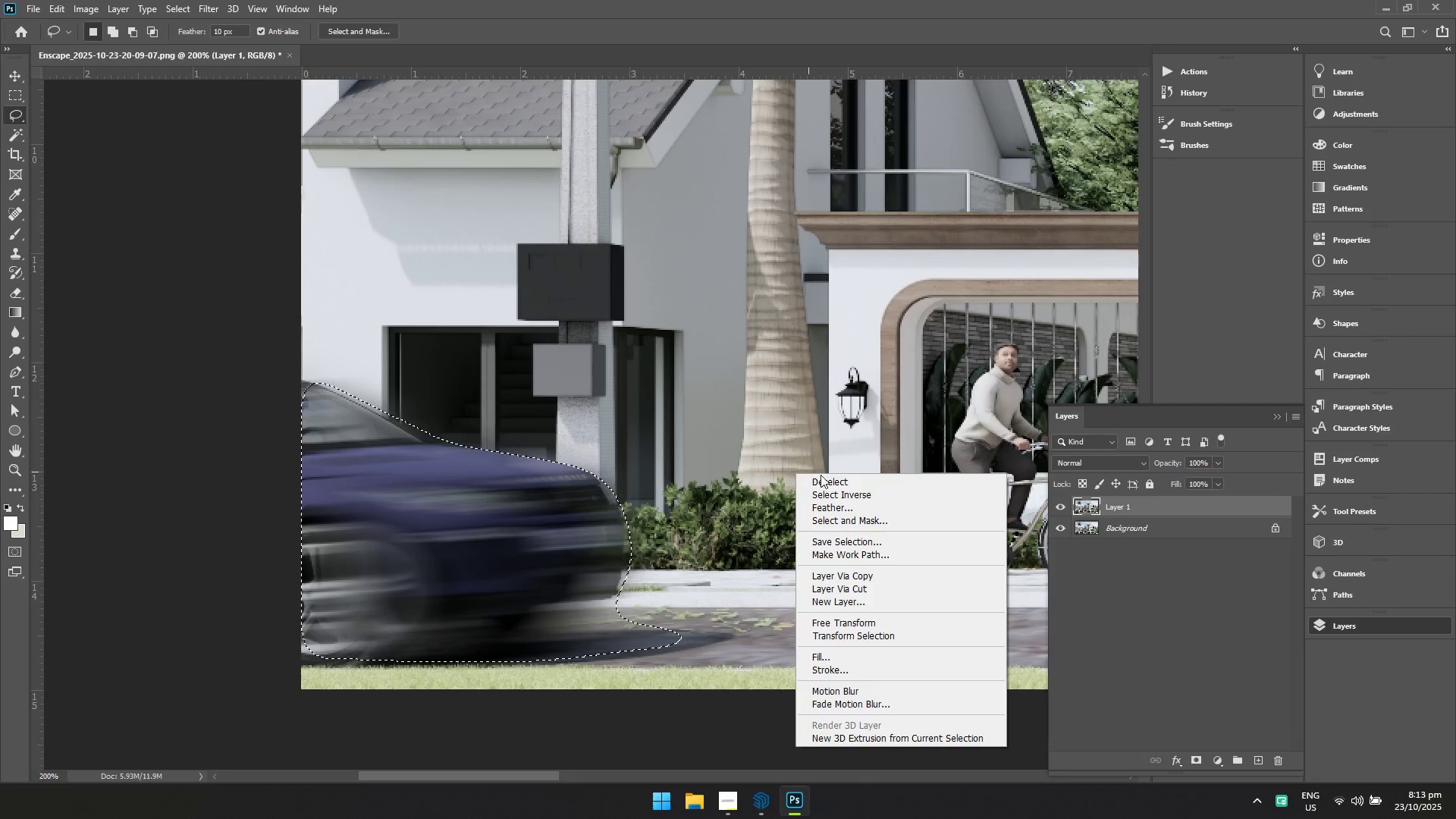 
left_click([824, 476])
 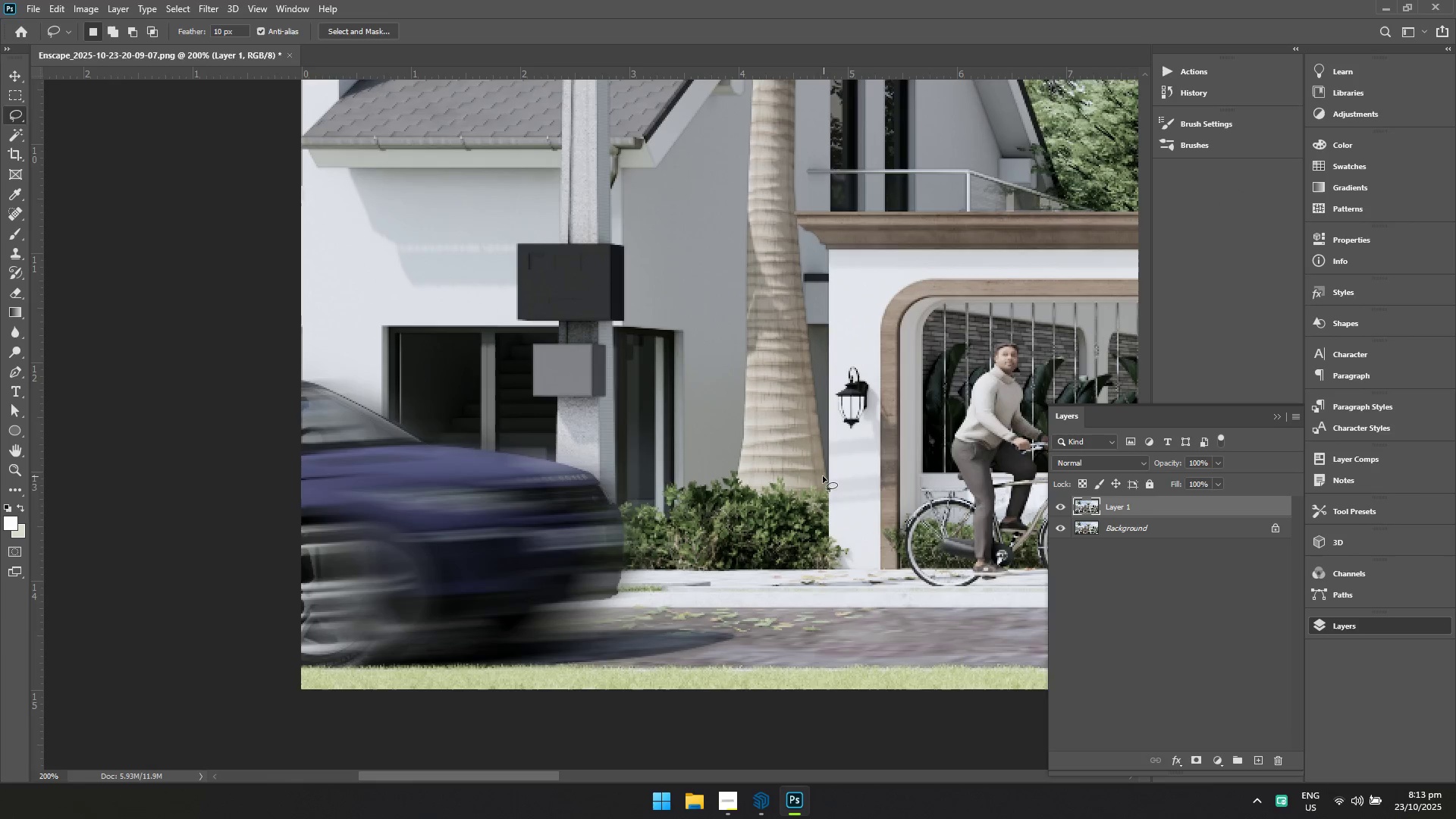 
hold_key(key=Space, duration=0.74)
 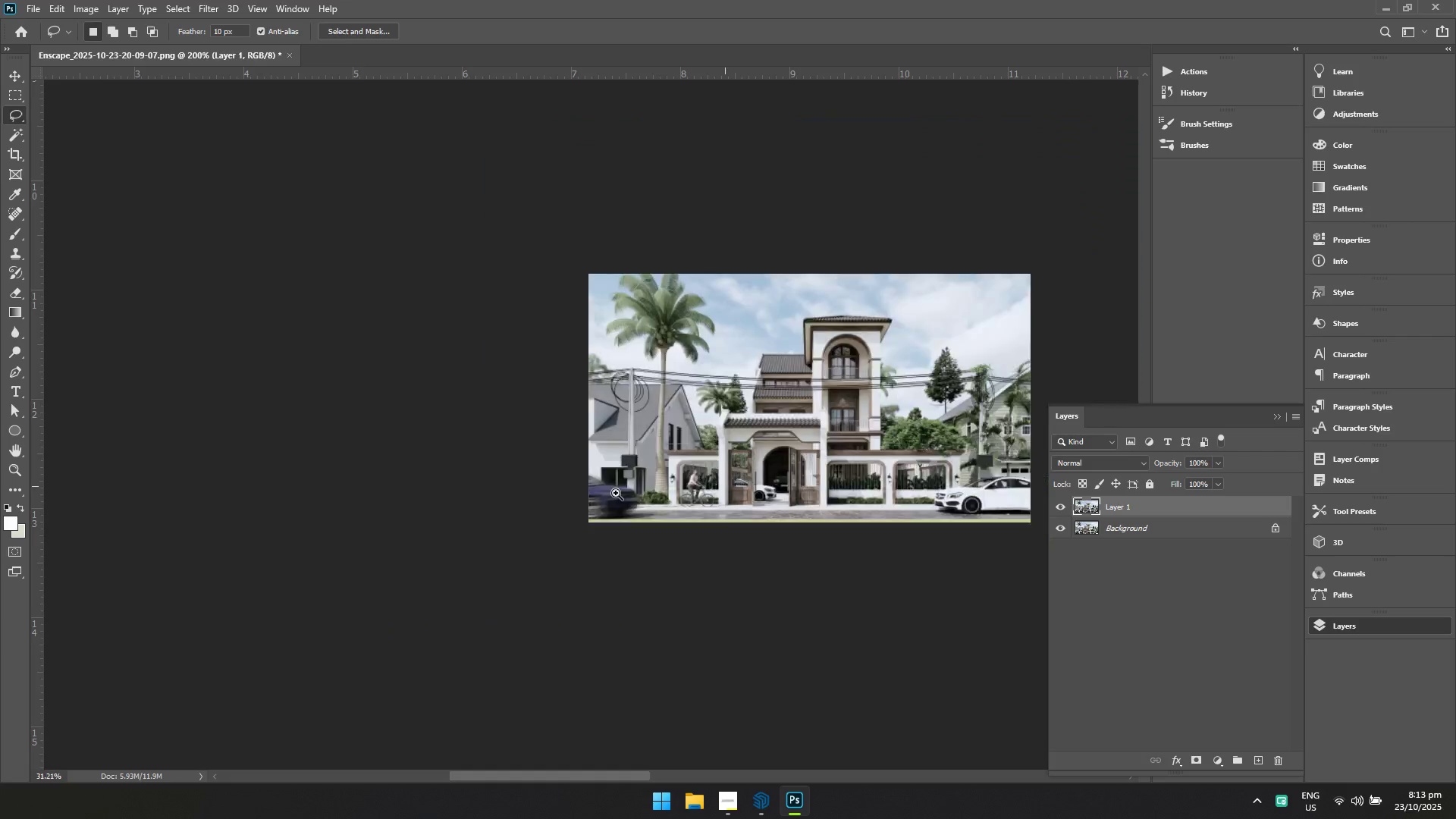 
left_click_drag(start_coordinate=[786, 456], to_coordinate=[445, 494])
 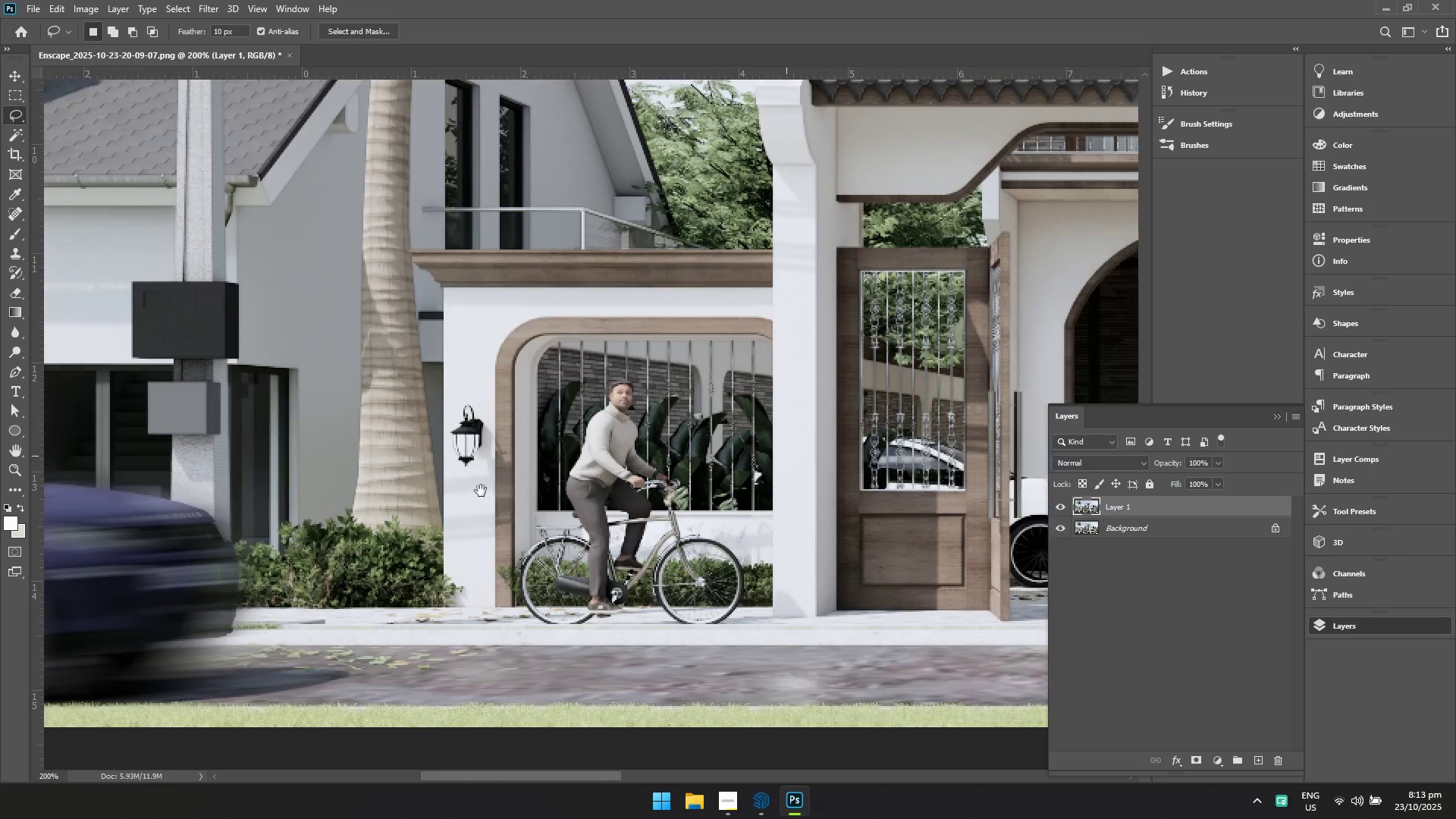 
hold_key(key=Space, duration=0.97)
 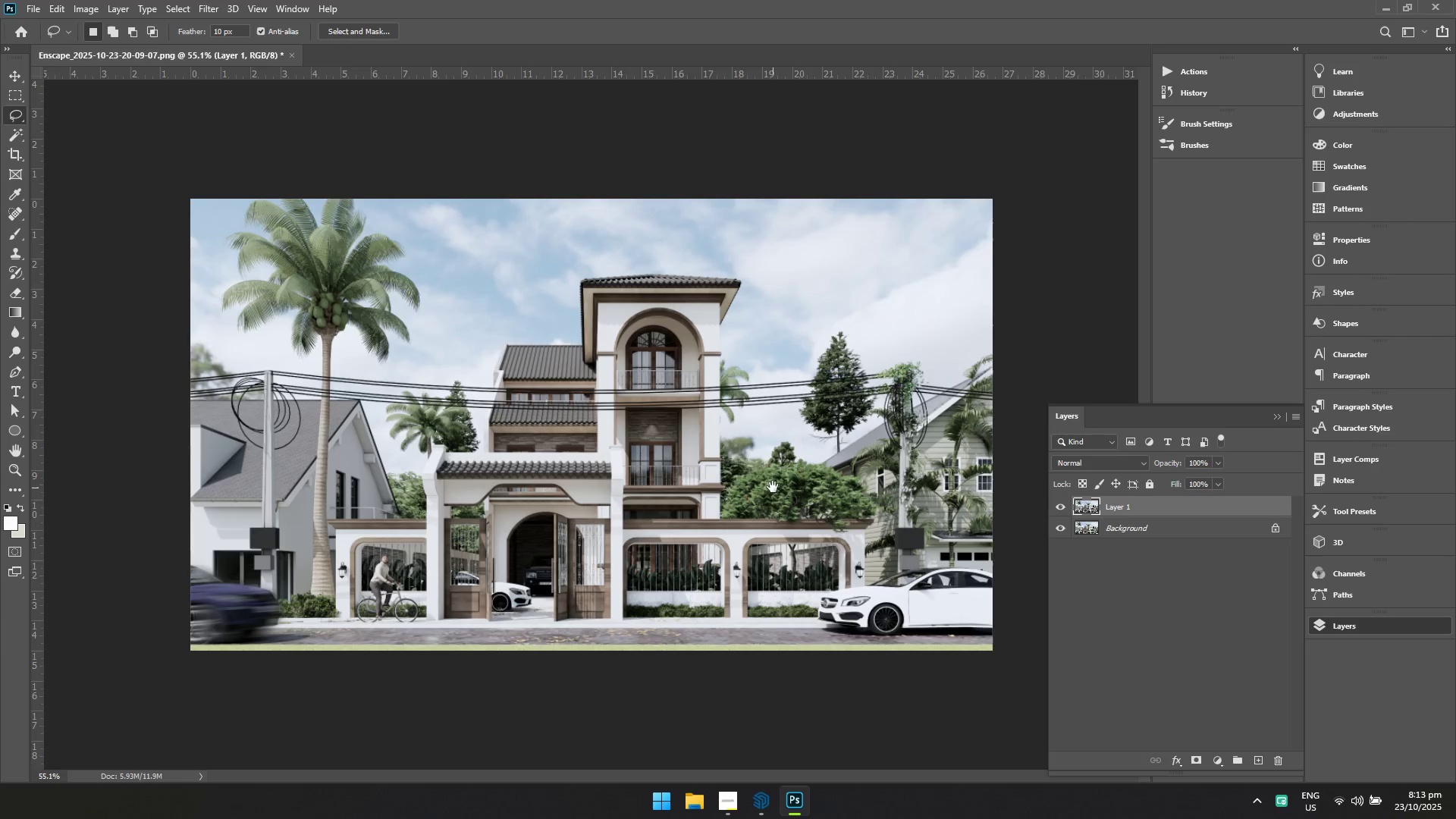 
hold_key(key=ControlLeft, duration=0.97)
left_click_drag(start_coordinate=[729, 486], to_coordinate=[649, 516])
 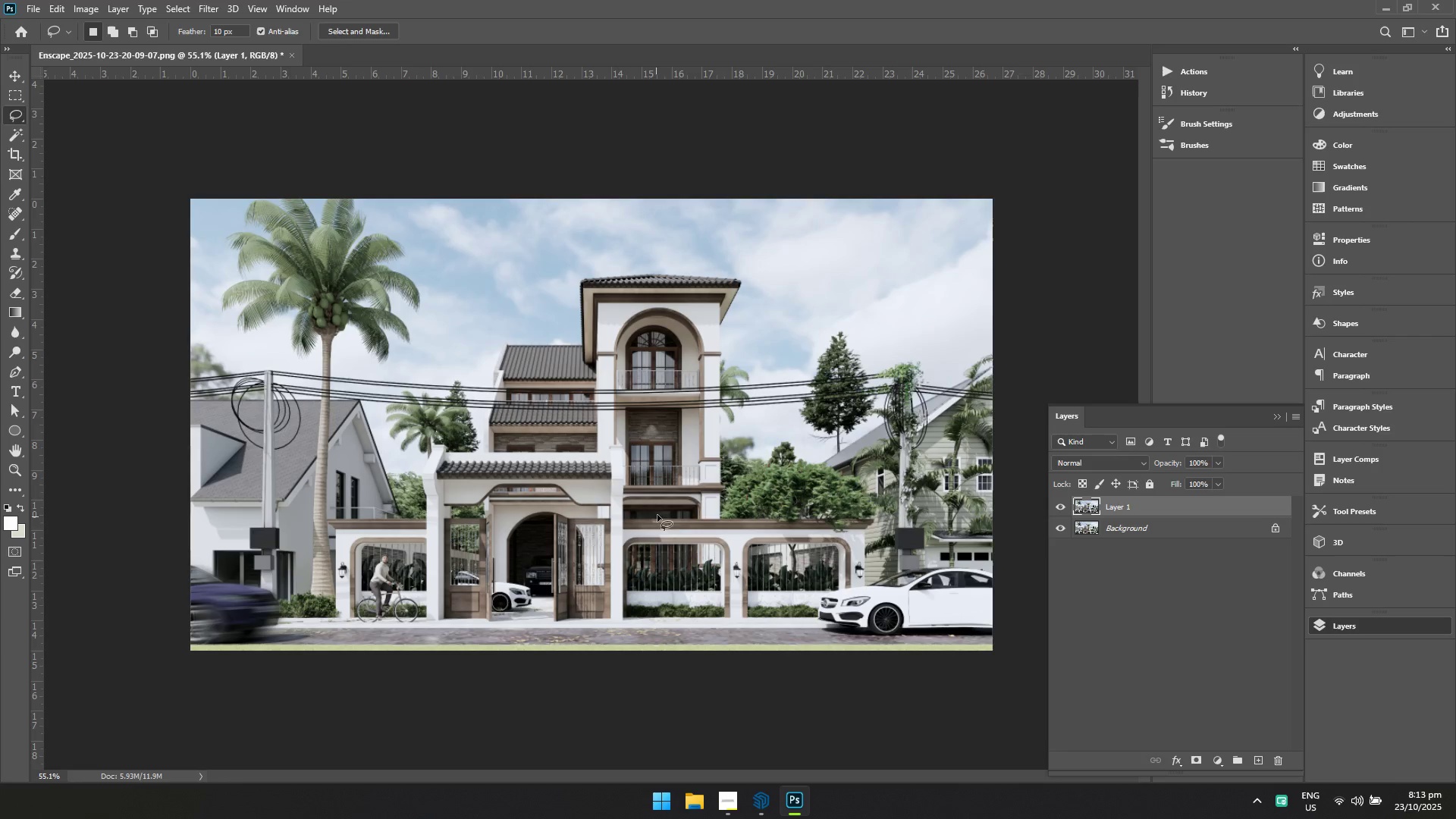 
hold_key(key=Space, duration=0.53)
 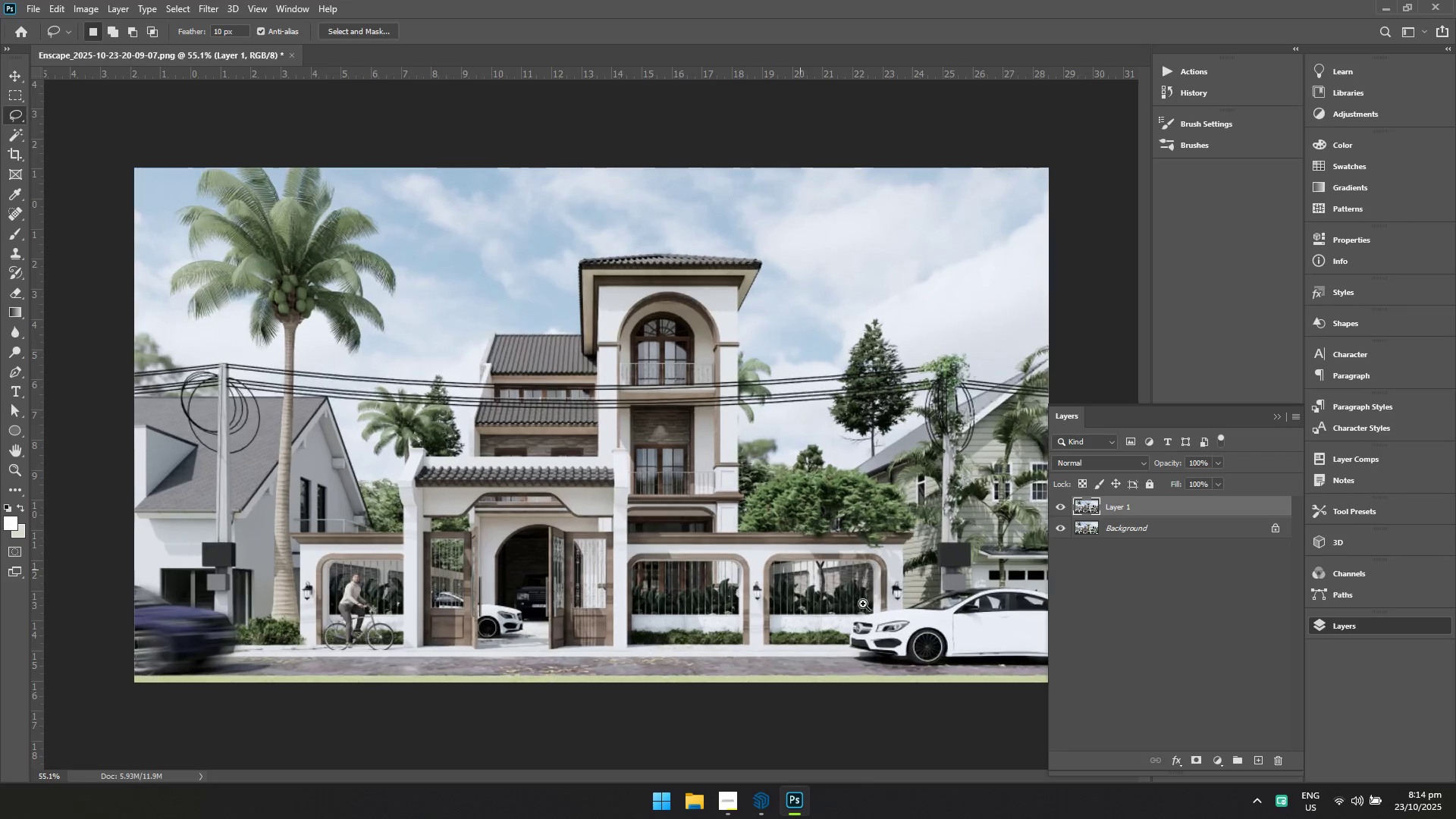 
double_click([728, 482])
 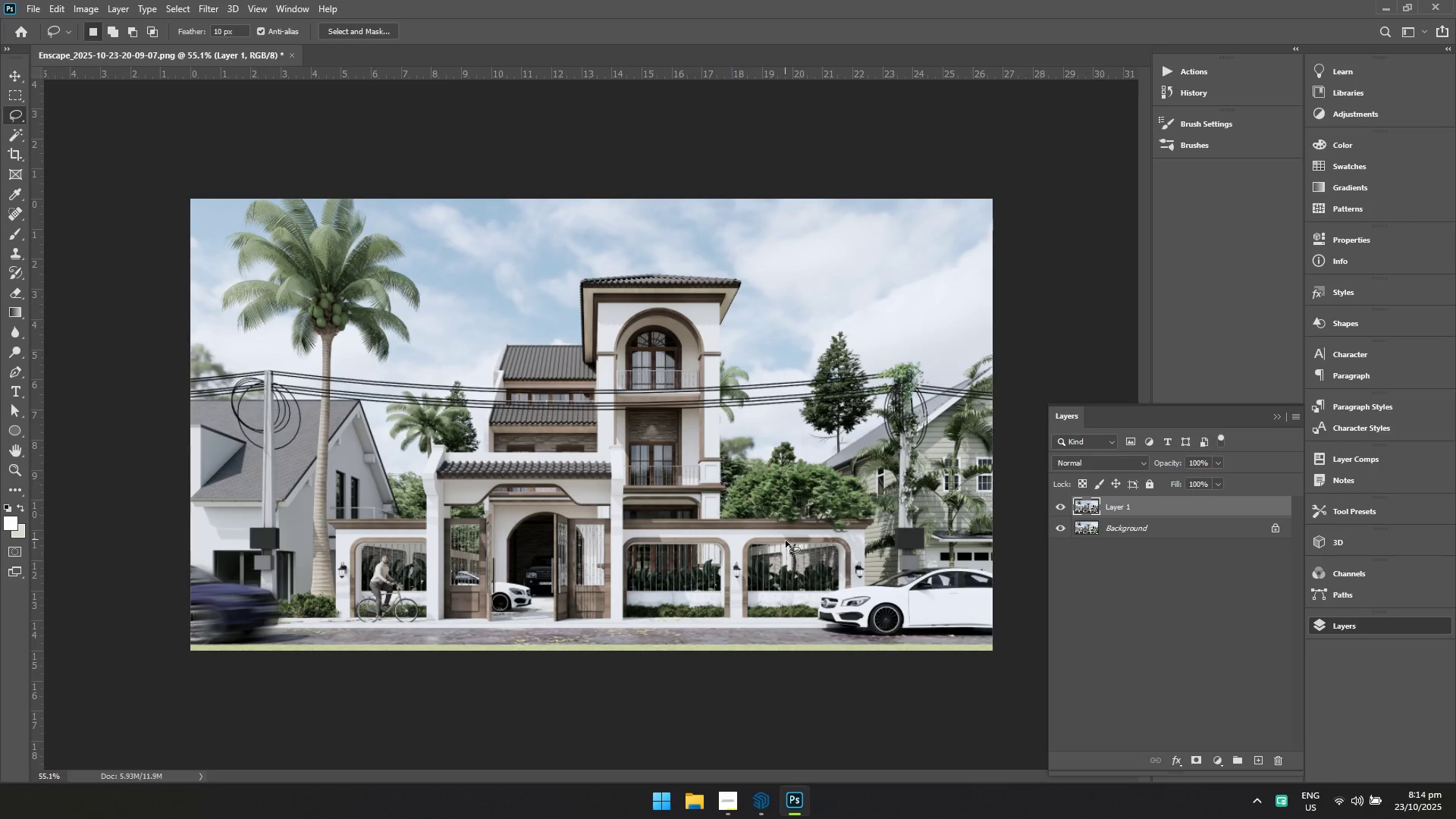 
hold_key(key=Space, duration=0.56)
 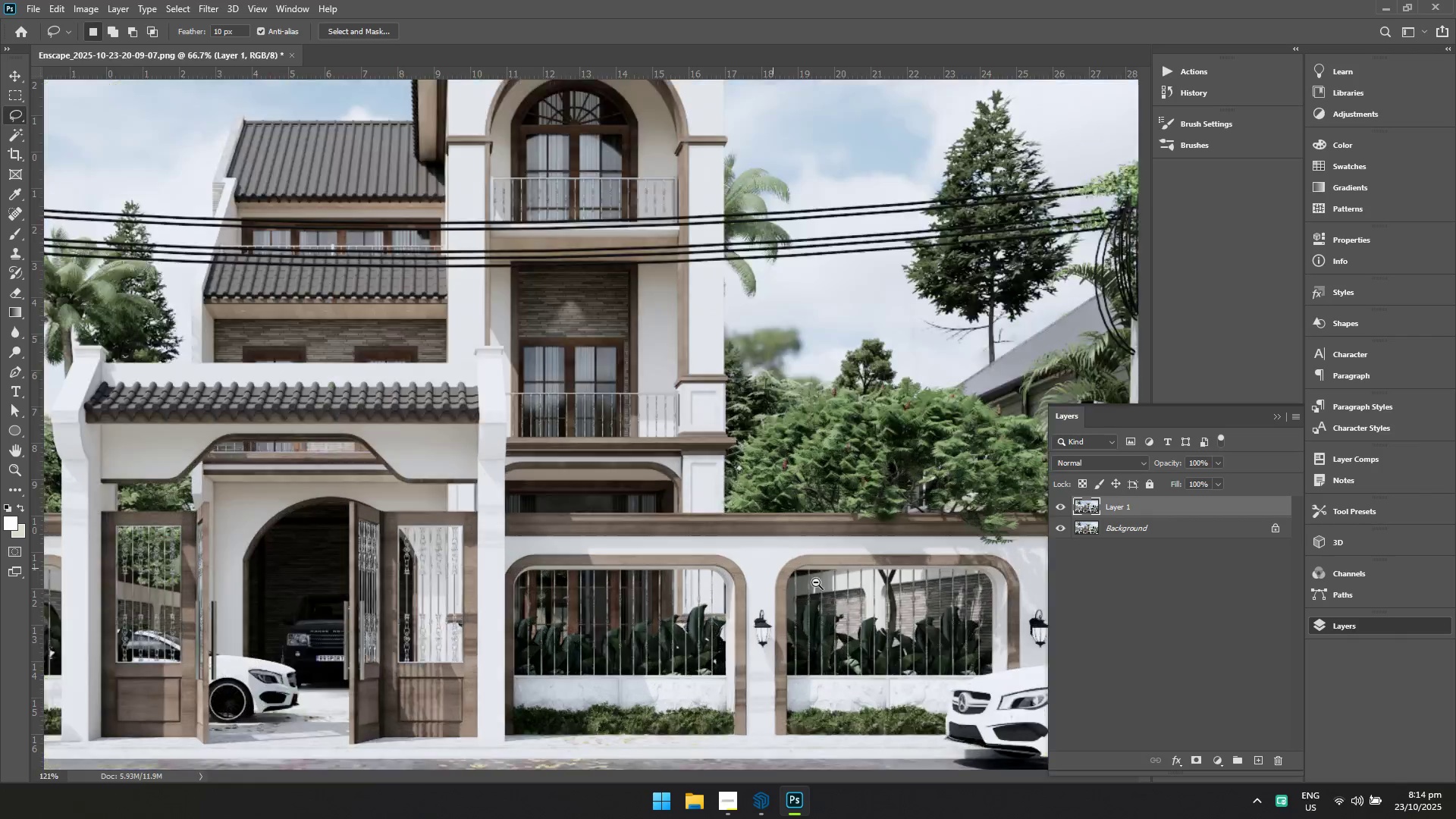 
hold_key(key=ControlLeft, duration=0.46)
 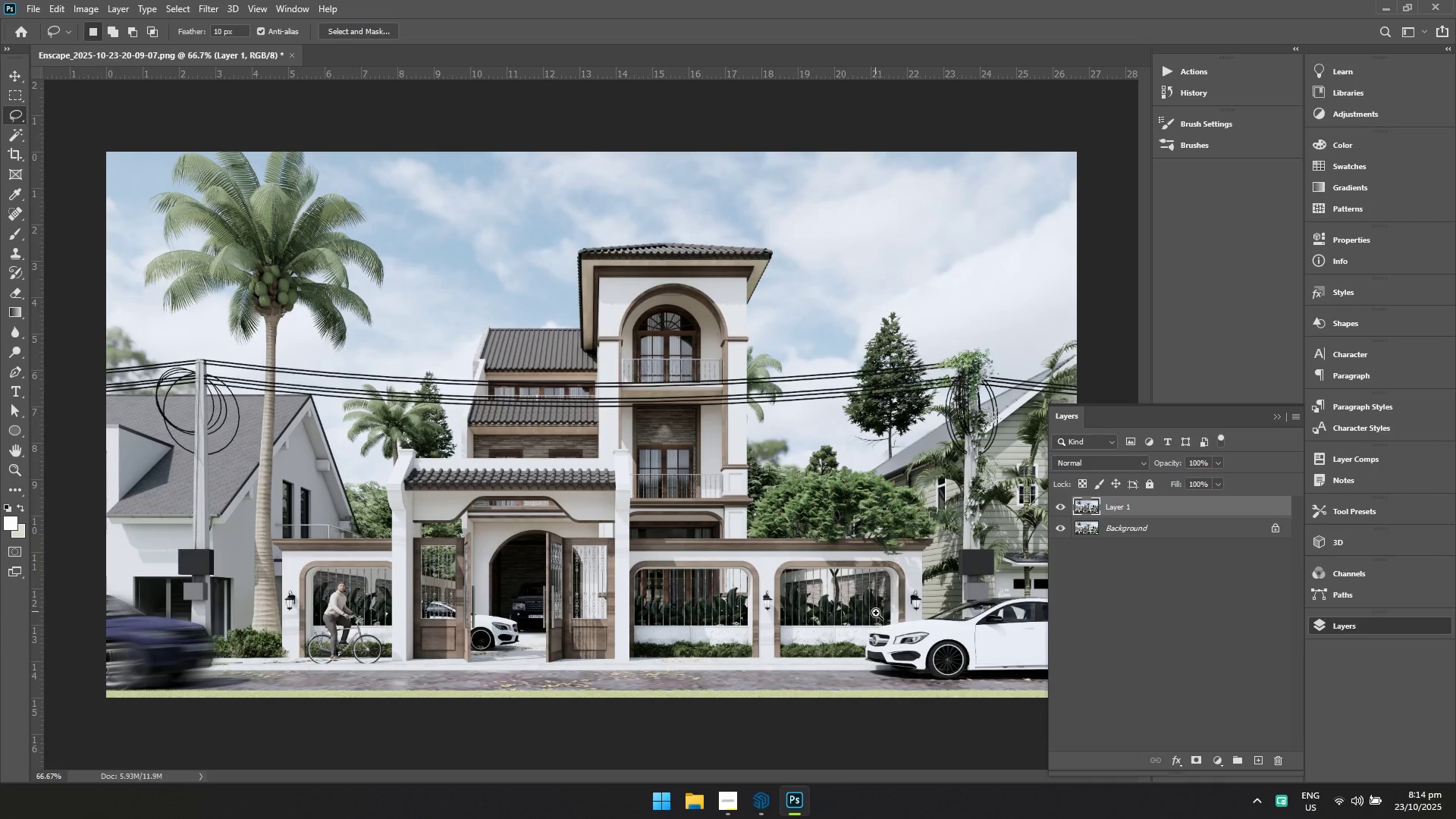 
left_click_drag(start_coordinate=[888, 622], to_coordinate=[899, 630])
 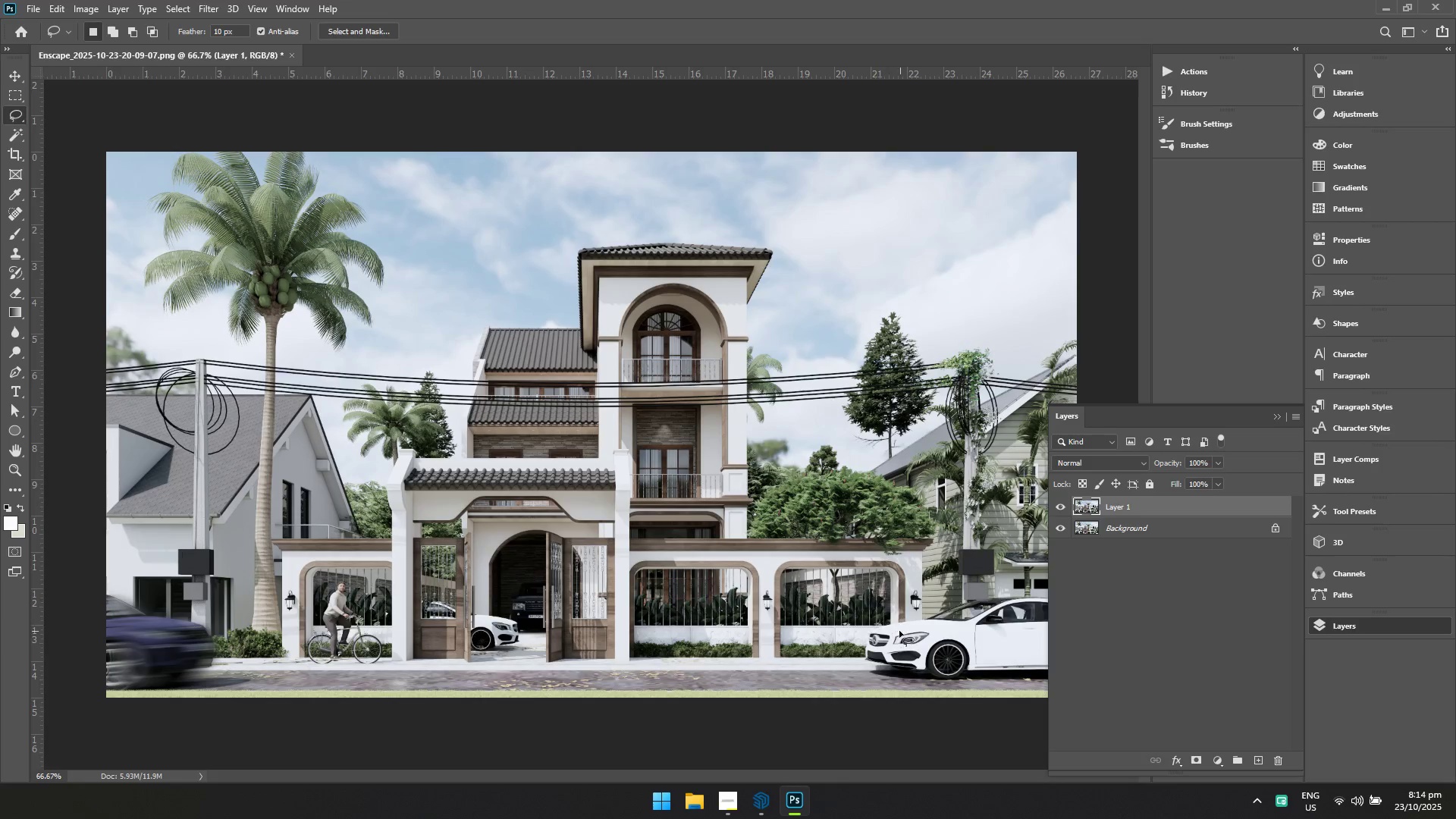 
hold_key(key=Space, duration=0.47)
 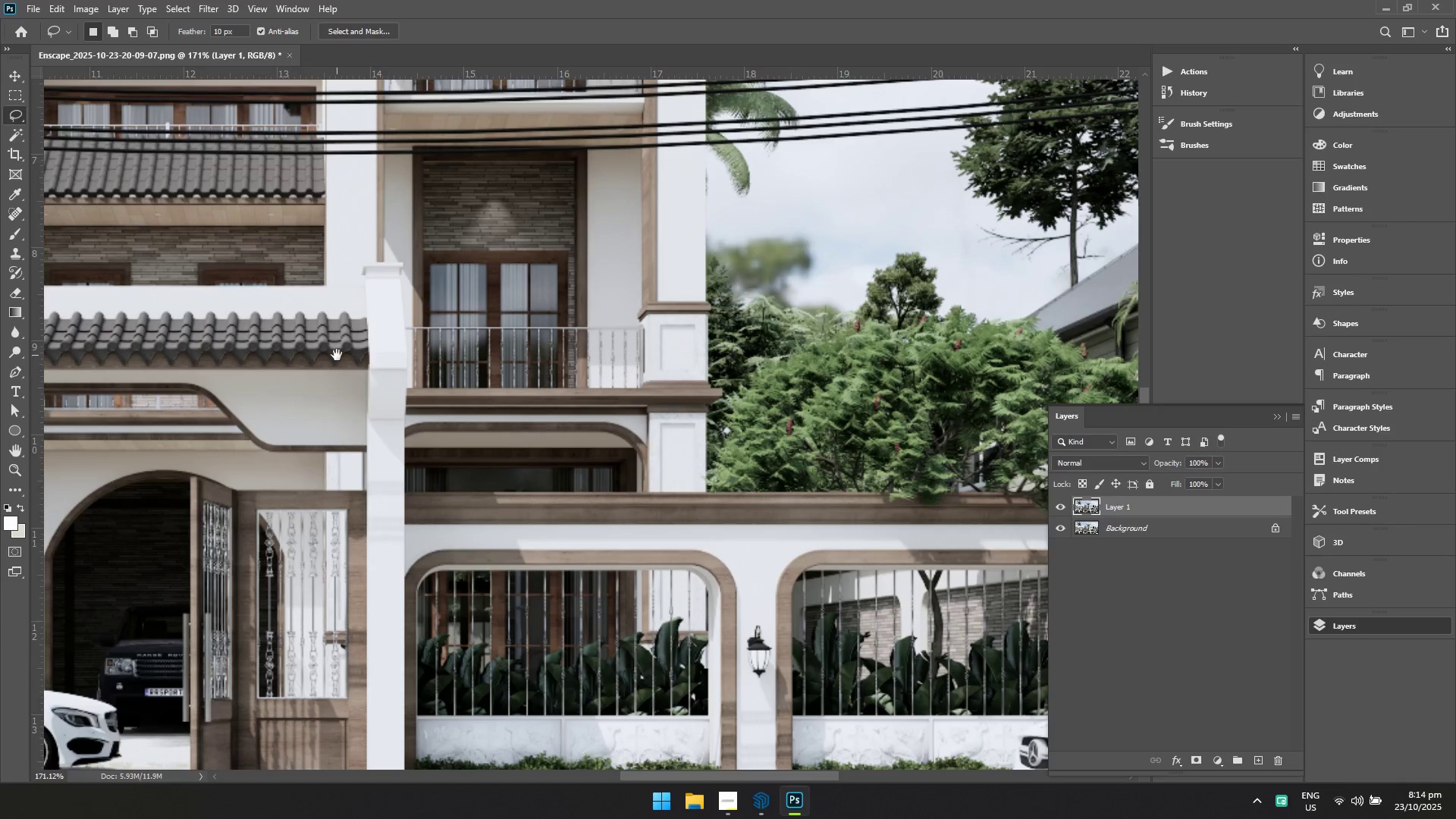 
hold_key(key=ControlLeft, duration=0.47)
left_click_drag(start_coordinate=[773, 568], to_coordinate=[833, 594])
 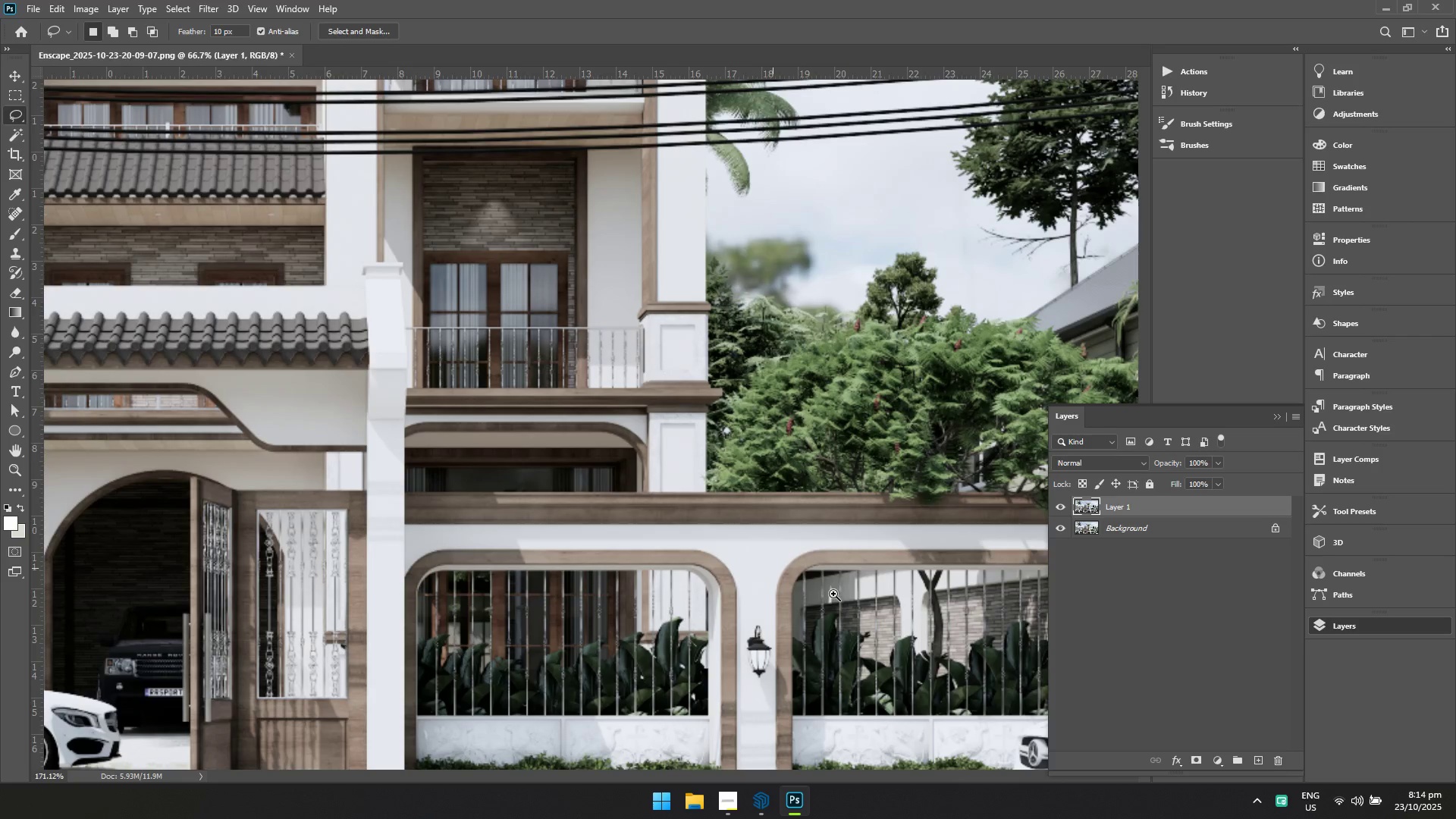 
hold_key(key=Space, duration=0.47)
 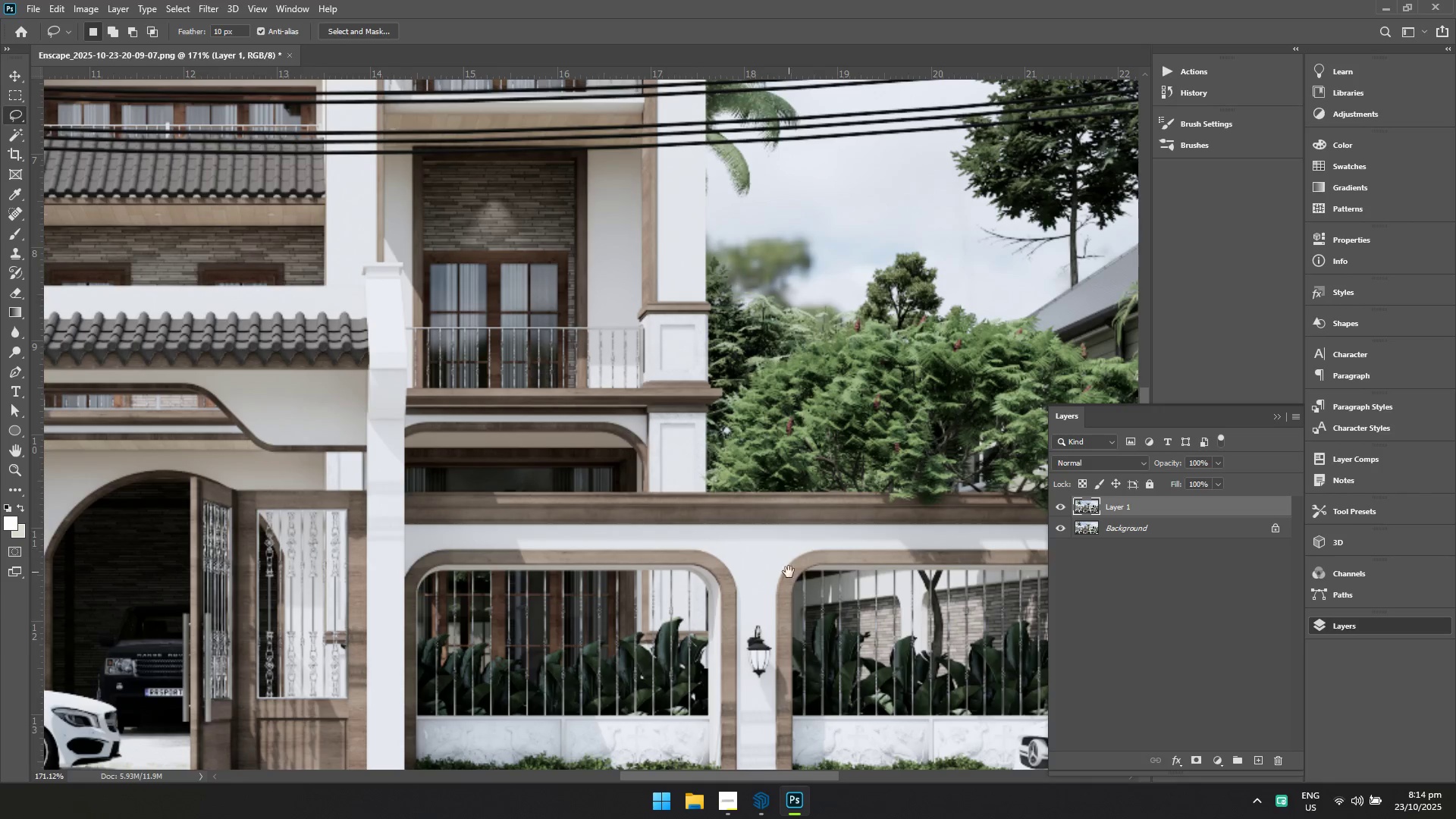 
left_click([337, 355])
 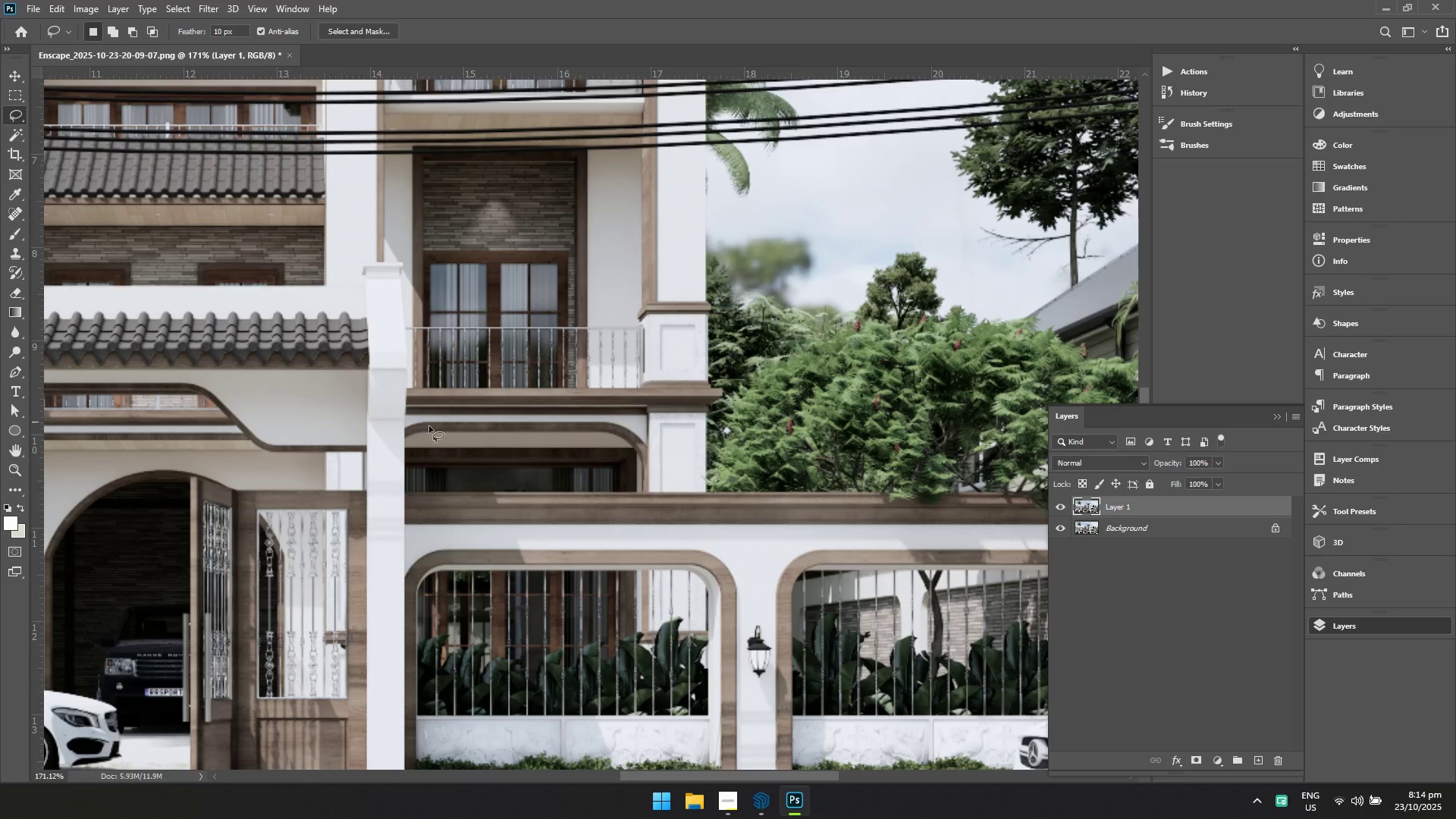 
hold_key(key=Space, duration=0.98)
 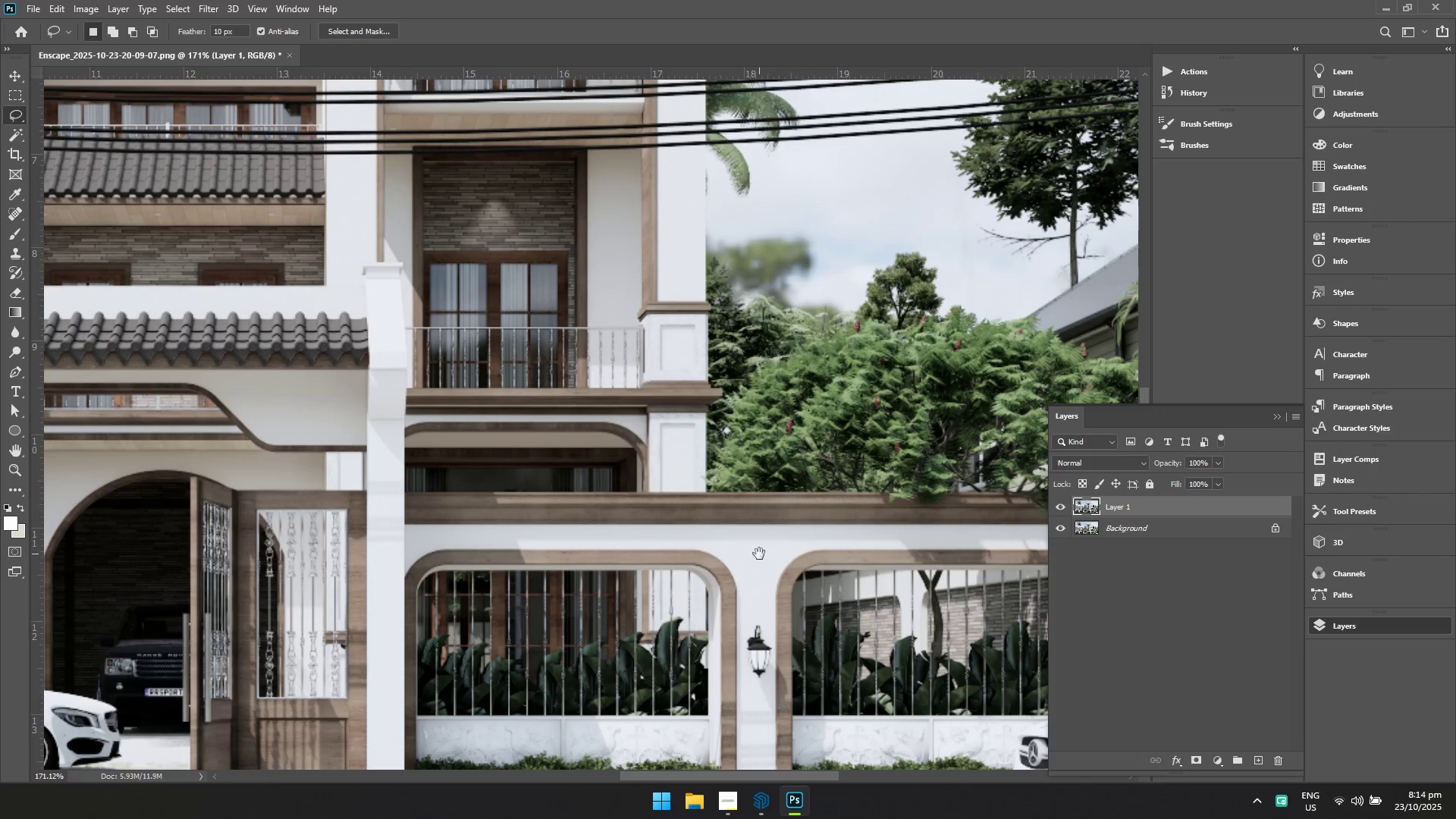 
left_click([811, 585])
 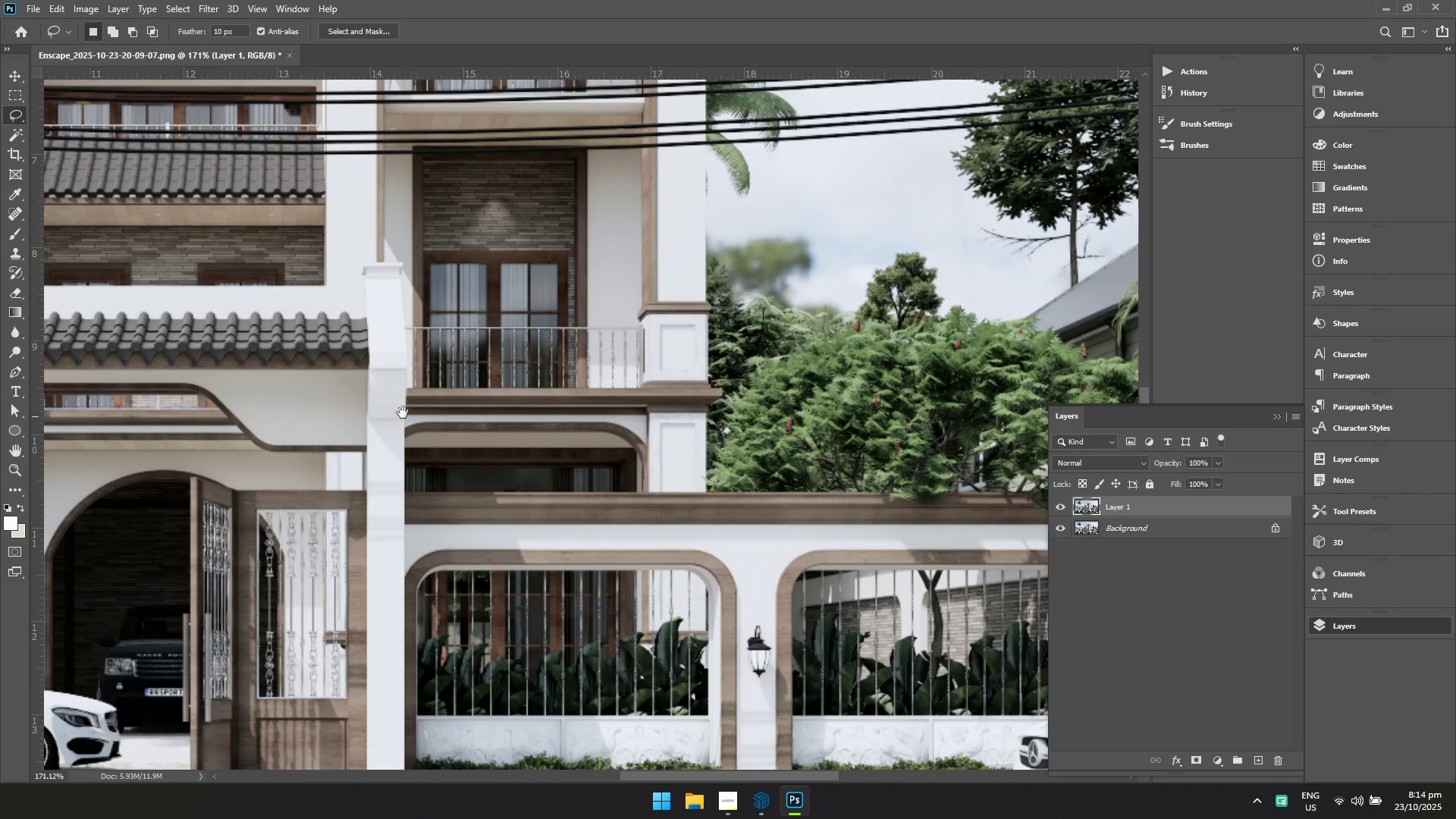 
double_click([337, 370])
 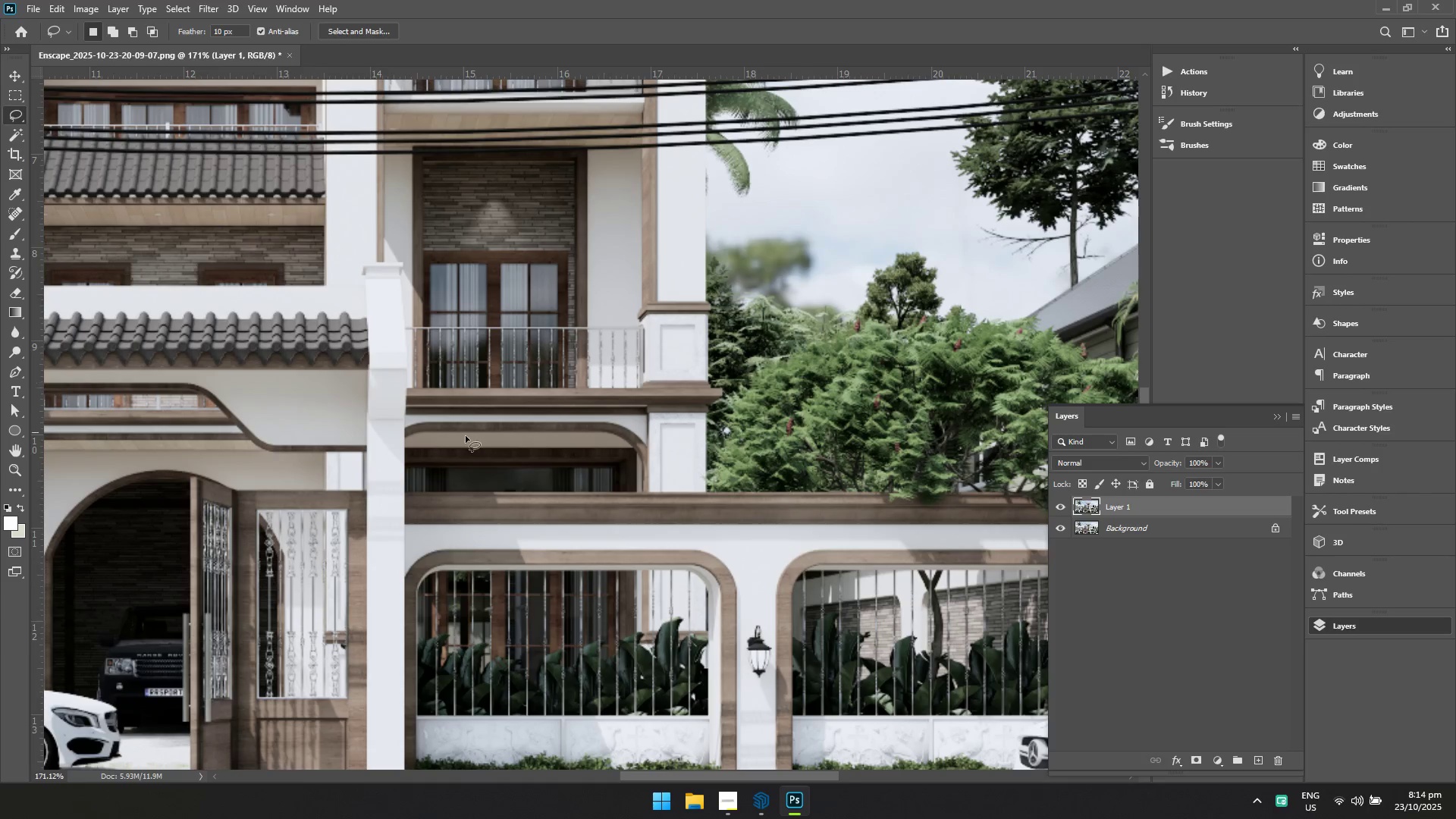 
hold_key(key=Space, duration=0.77)
 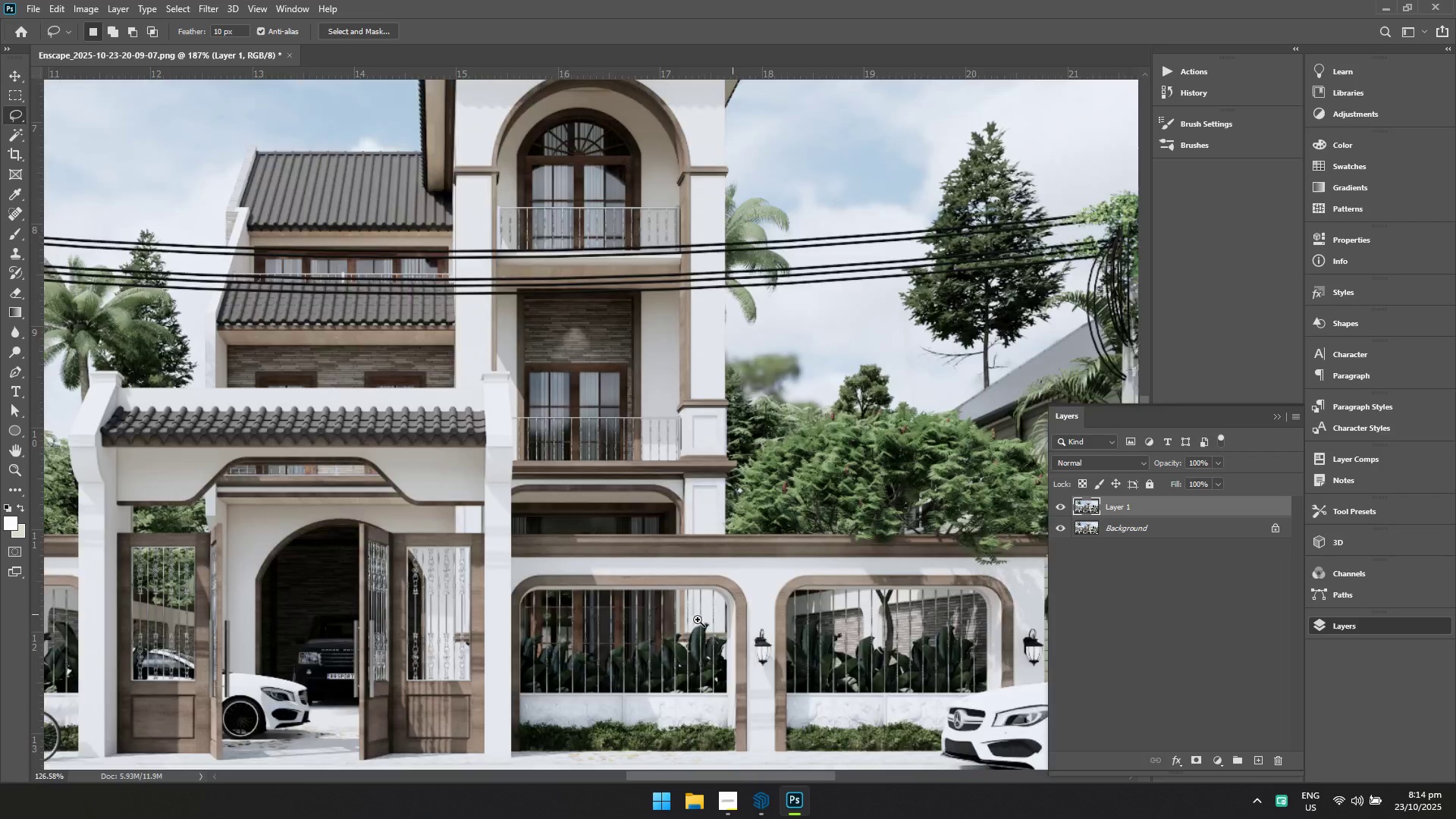 
triple_click([769, 554])
 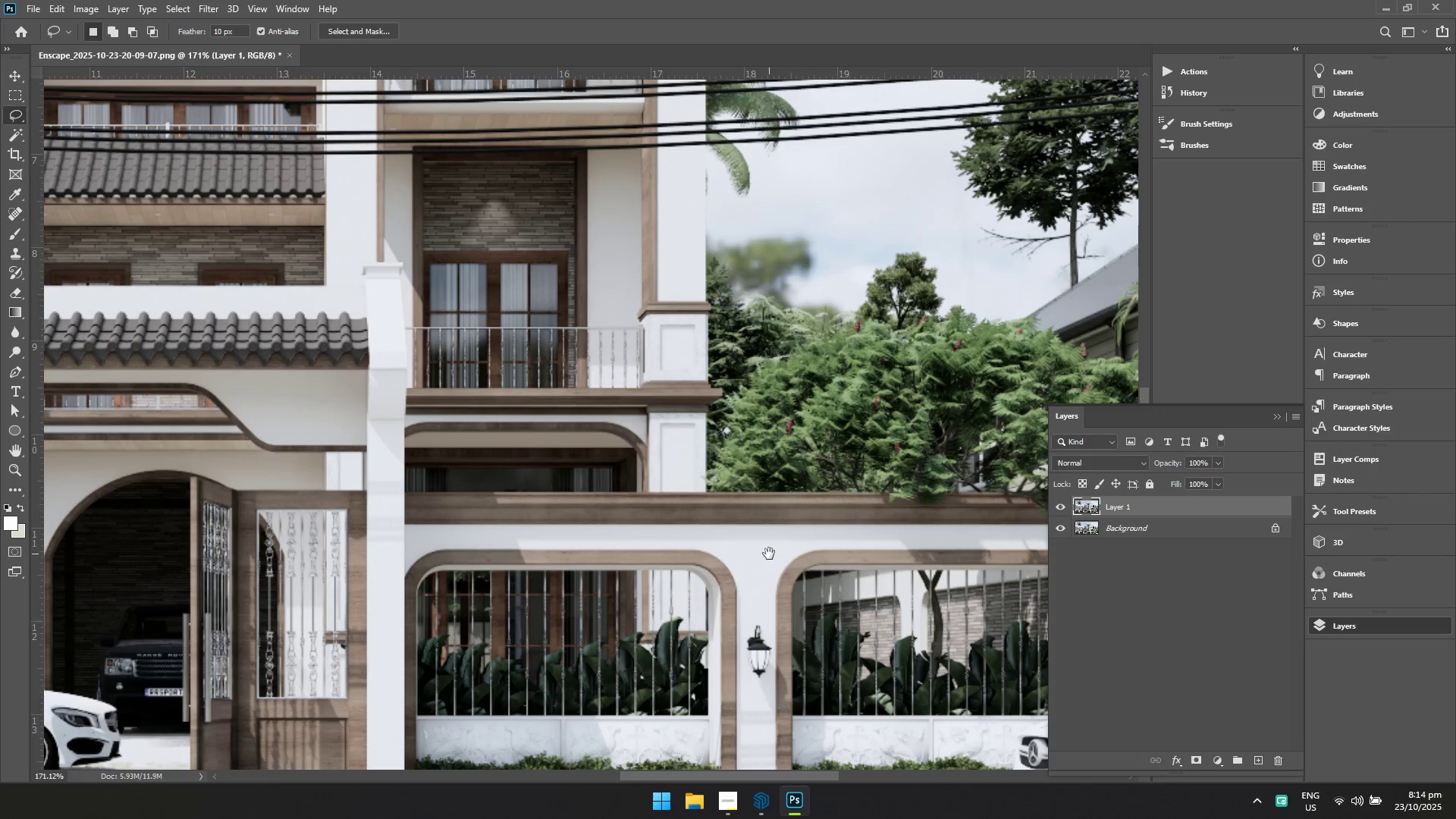 
hold_key(key=ControlLeft, duration=0.48)
left_click([638, 550])
 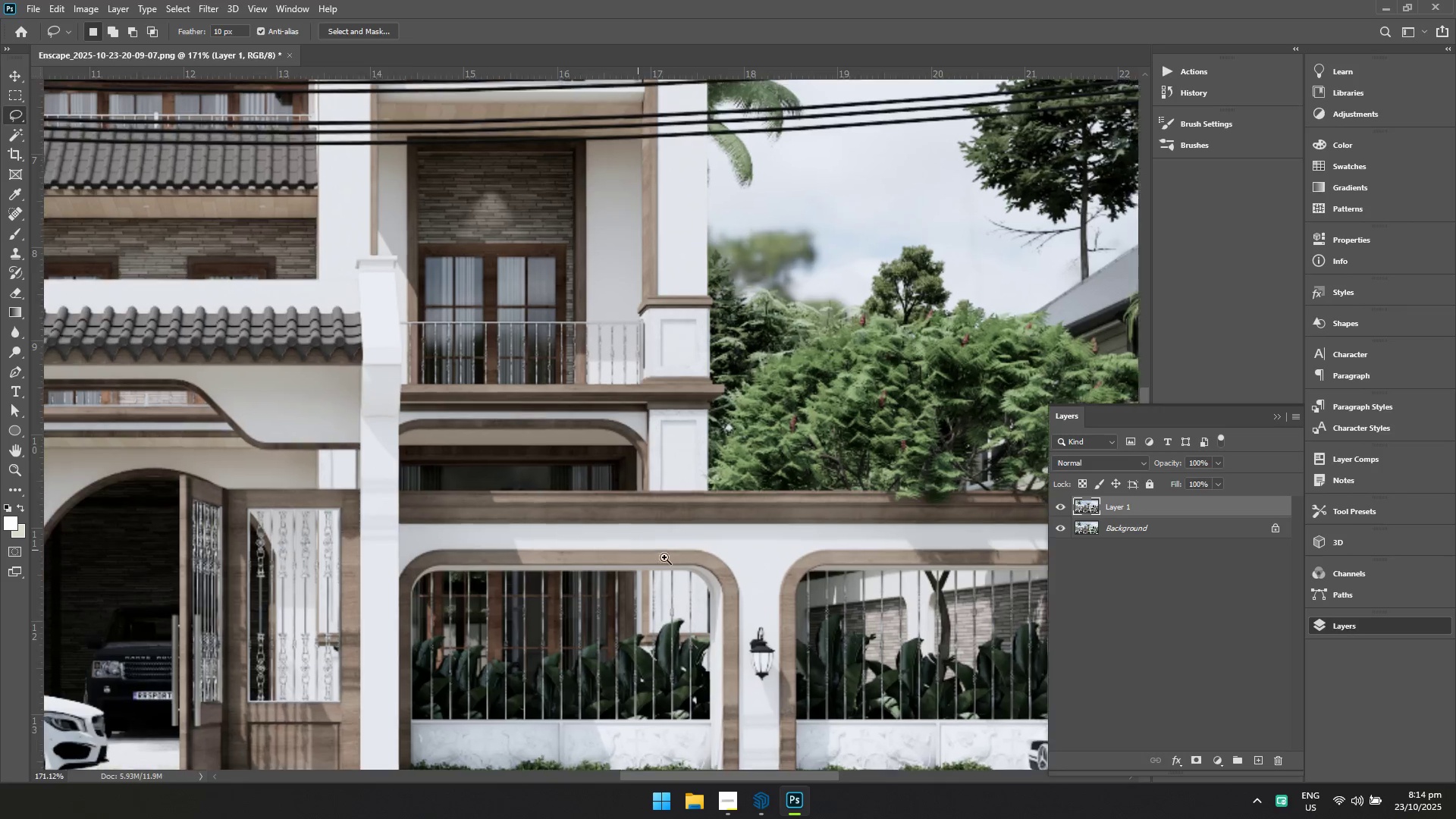 
hold_key(key=Space, duration=0.61)
 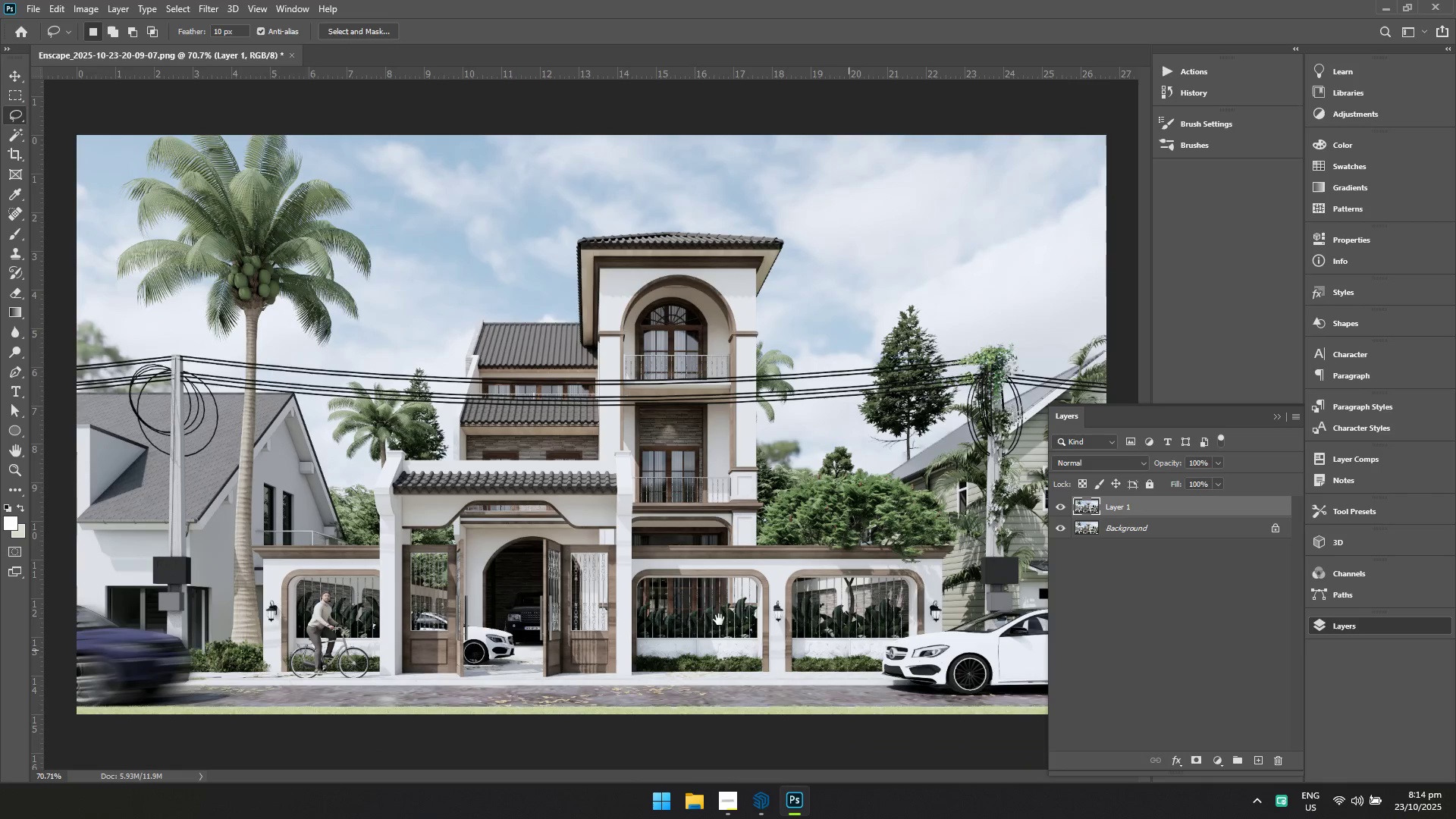 
hold_key(key=ControlLeft, duration=0.62)
left_click_drag(start_coordinate=[766, 610], to_coordinate=[753, 613])
 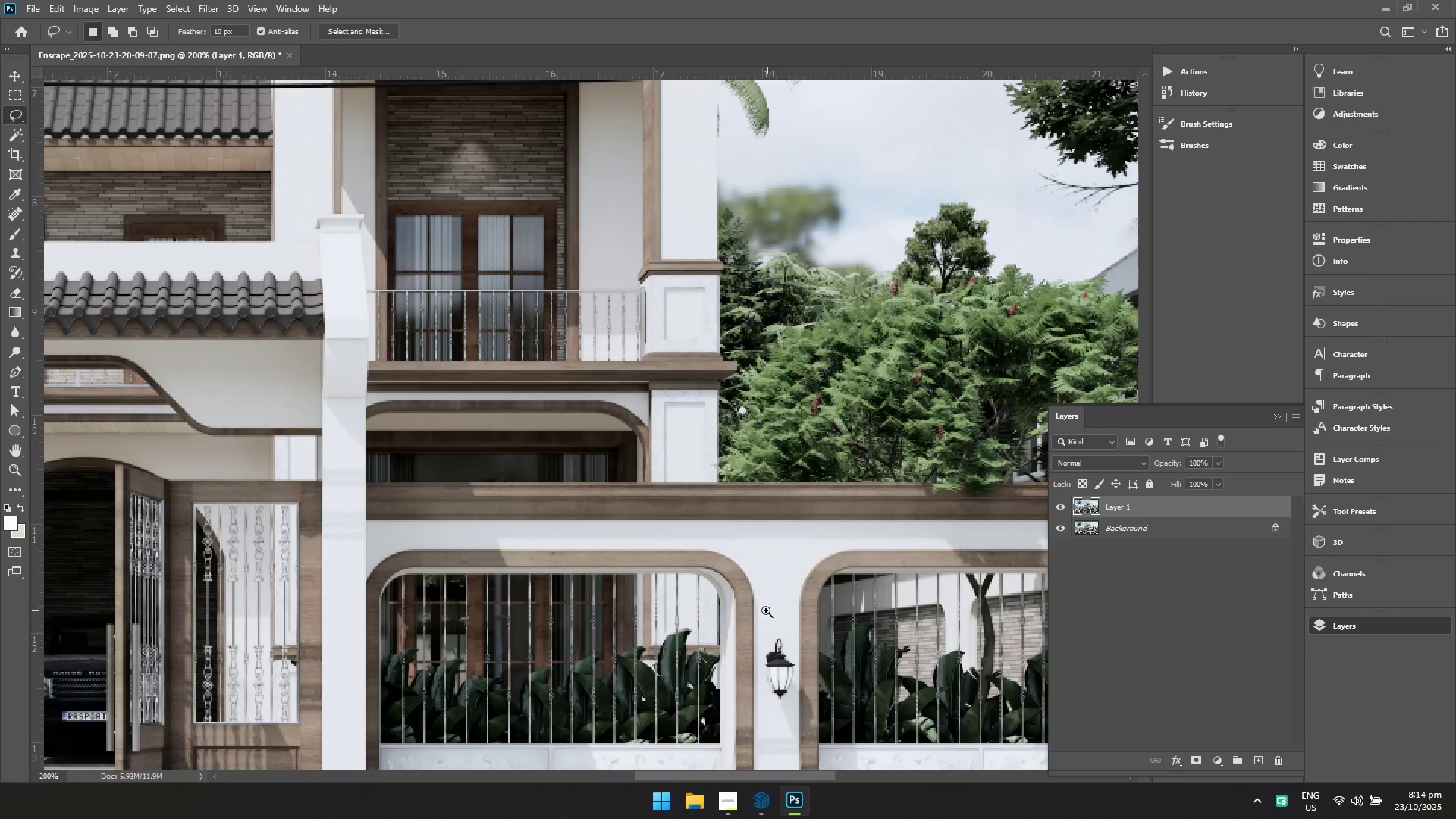 
left_click_drag(start_coordinate=[733, 614], to_coordinate=[670, 623])
 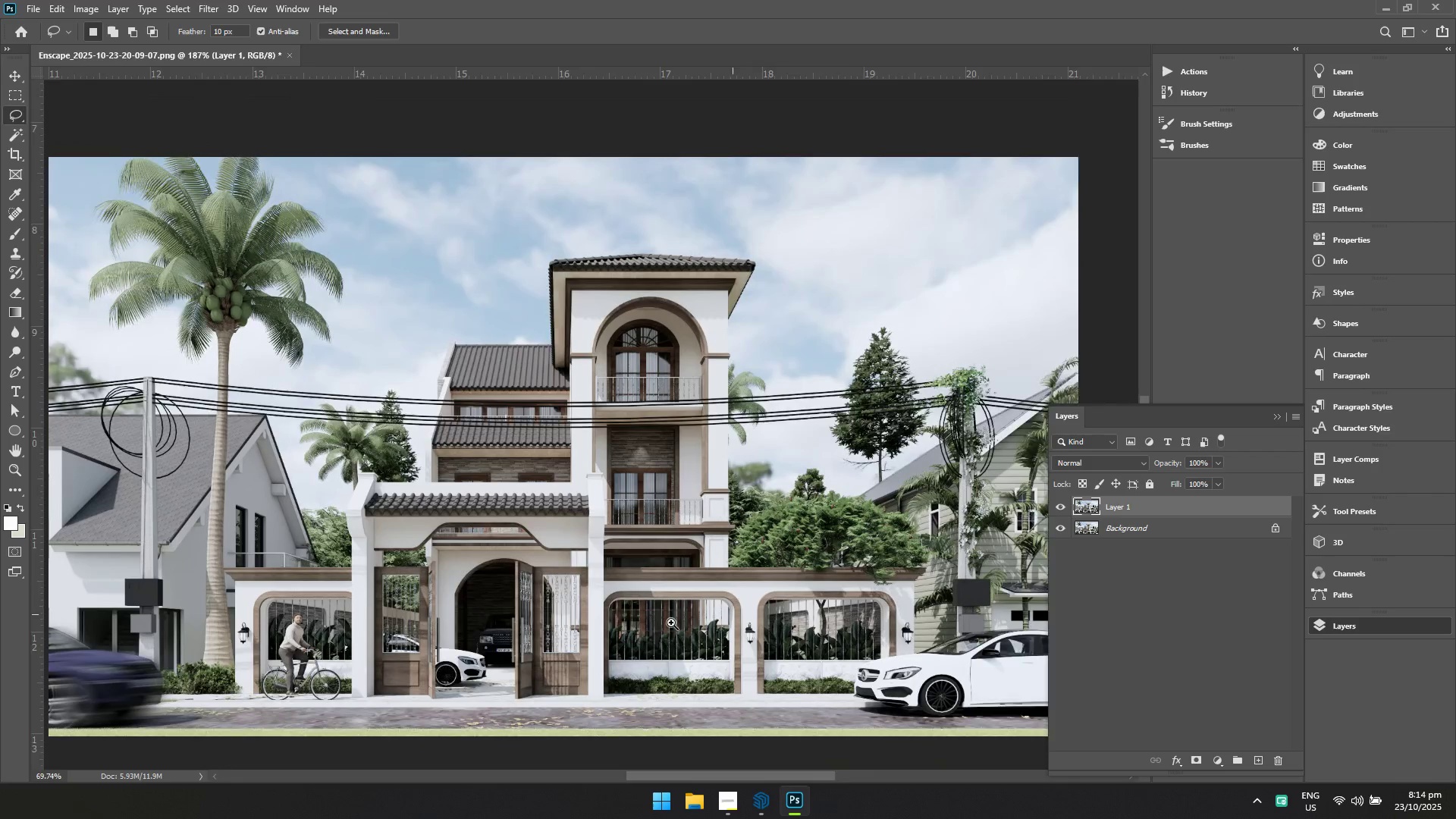 
hold_key(key=Space, duration=0.57)
 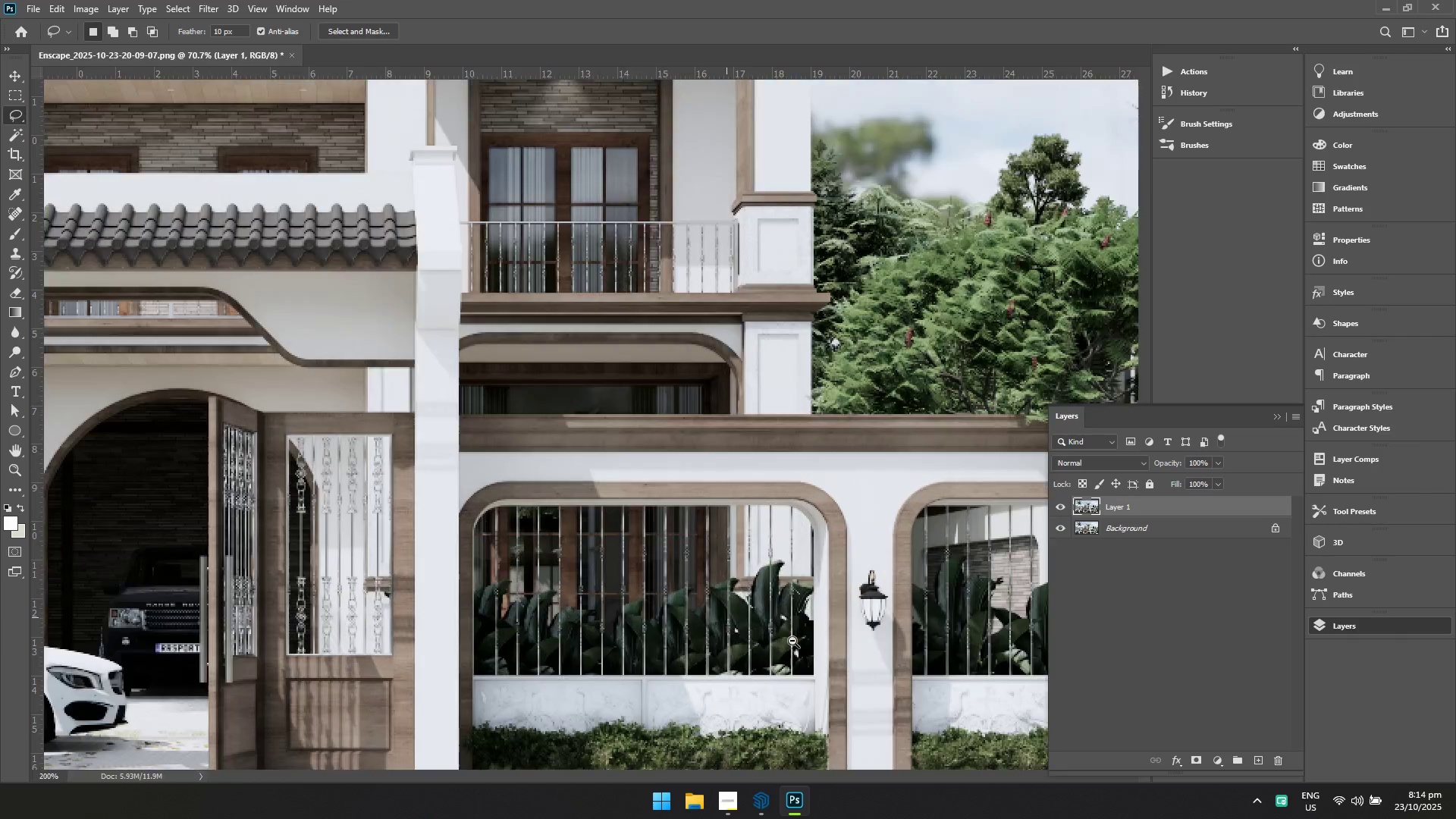 
left_click_drag(start_coordinate=[849, 650], to_coordinate=[591, 587])
 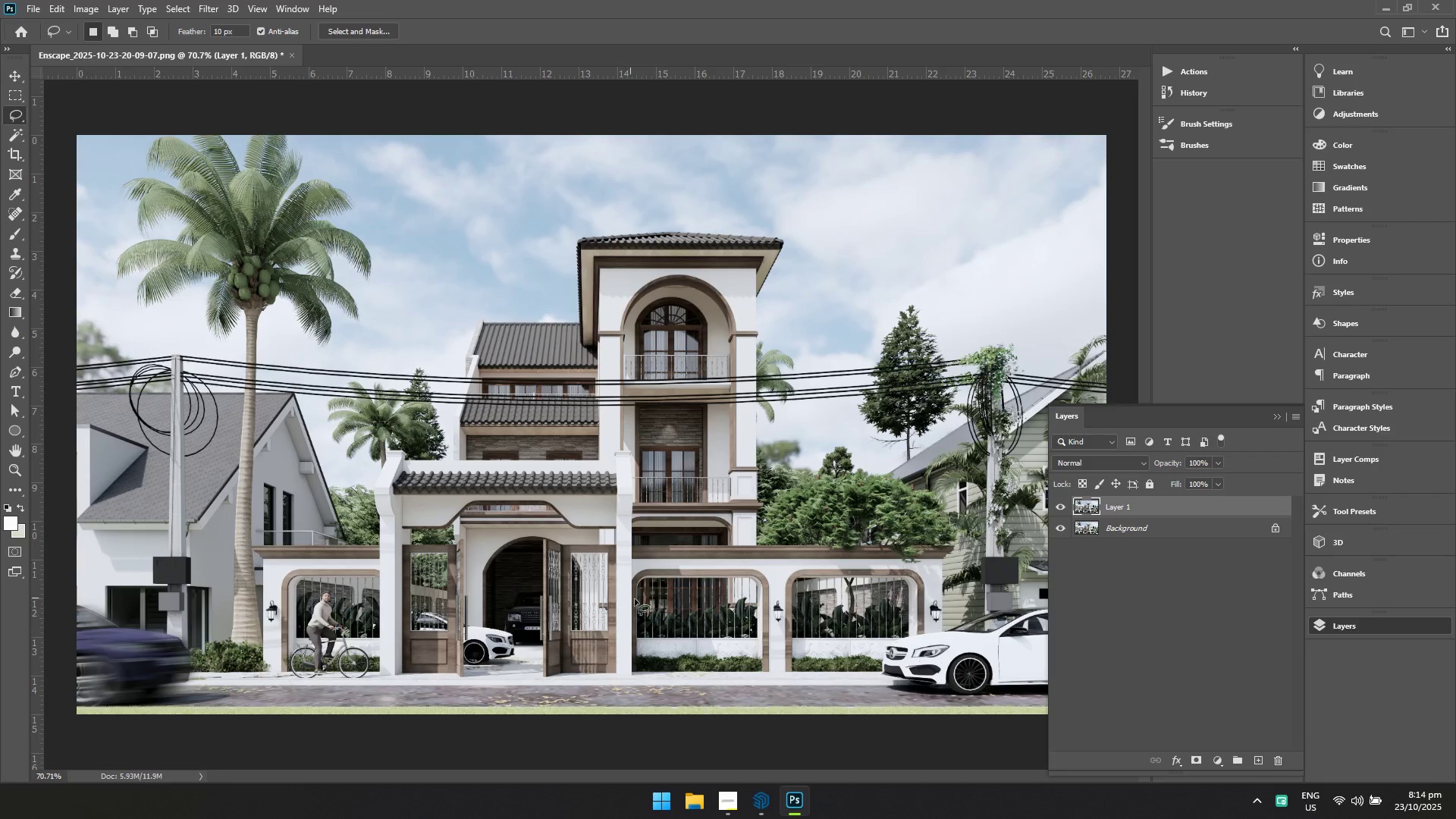 
hold_key(key=ControlLeft, duration=0.66)
 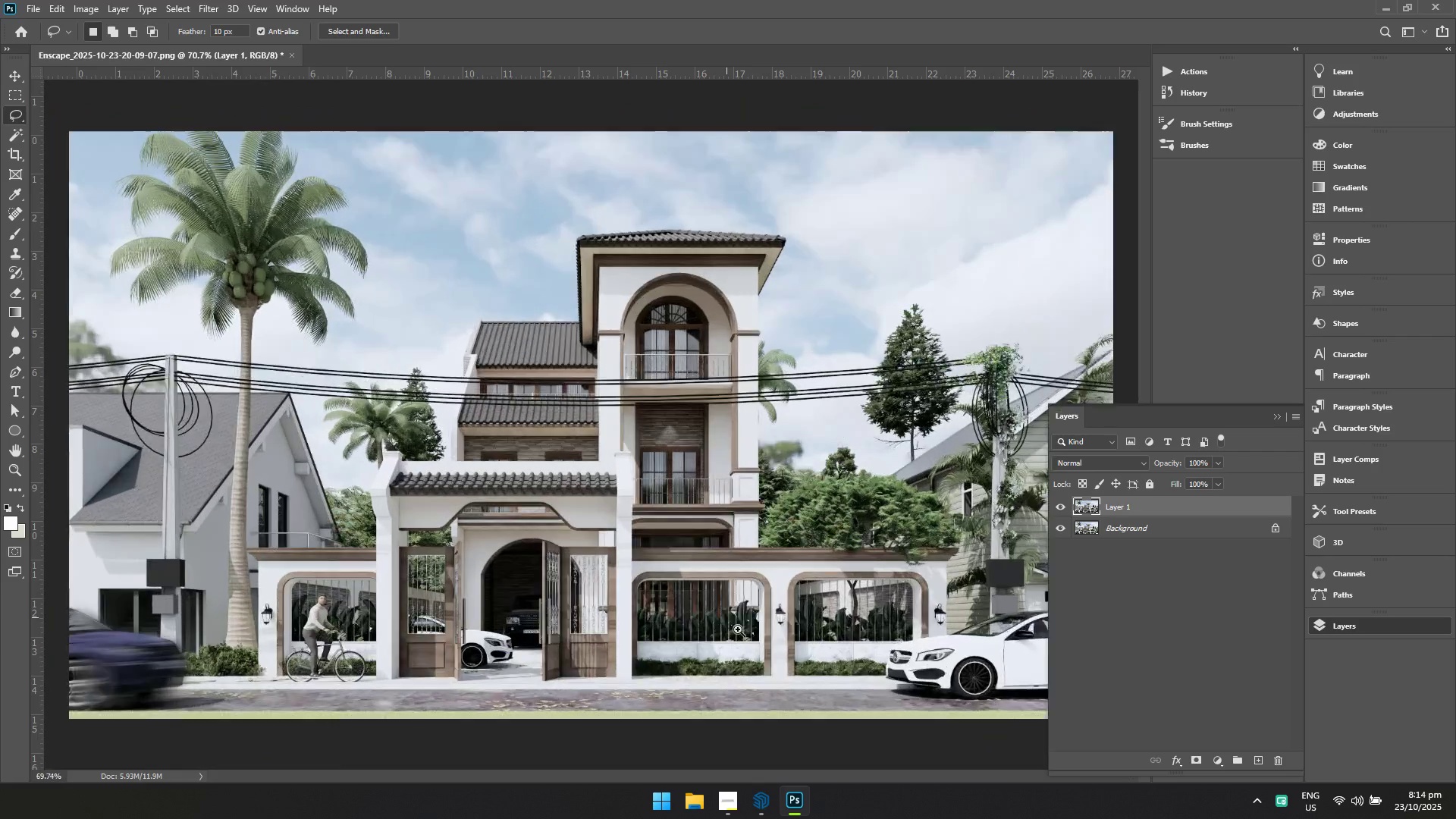 
hold_key(key=Space, duration=1.46)
 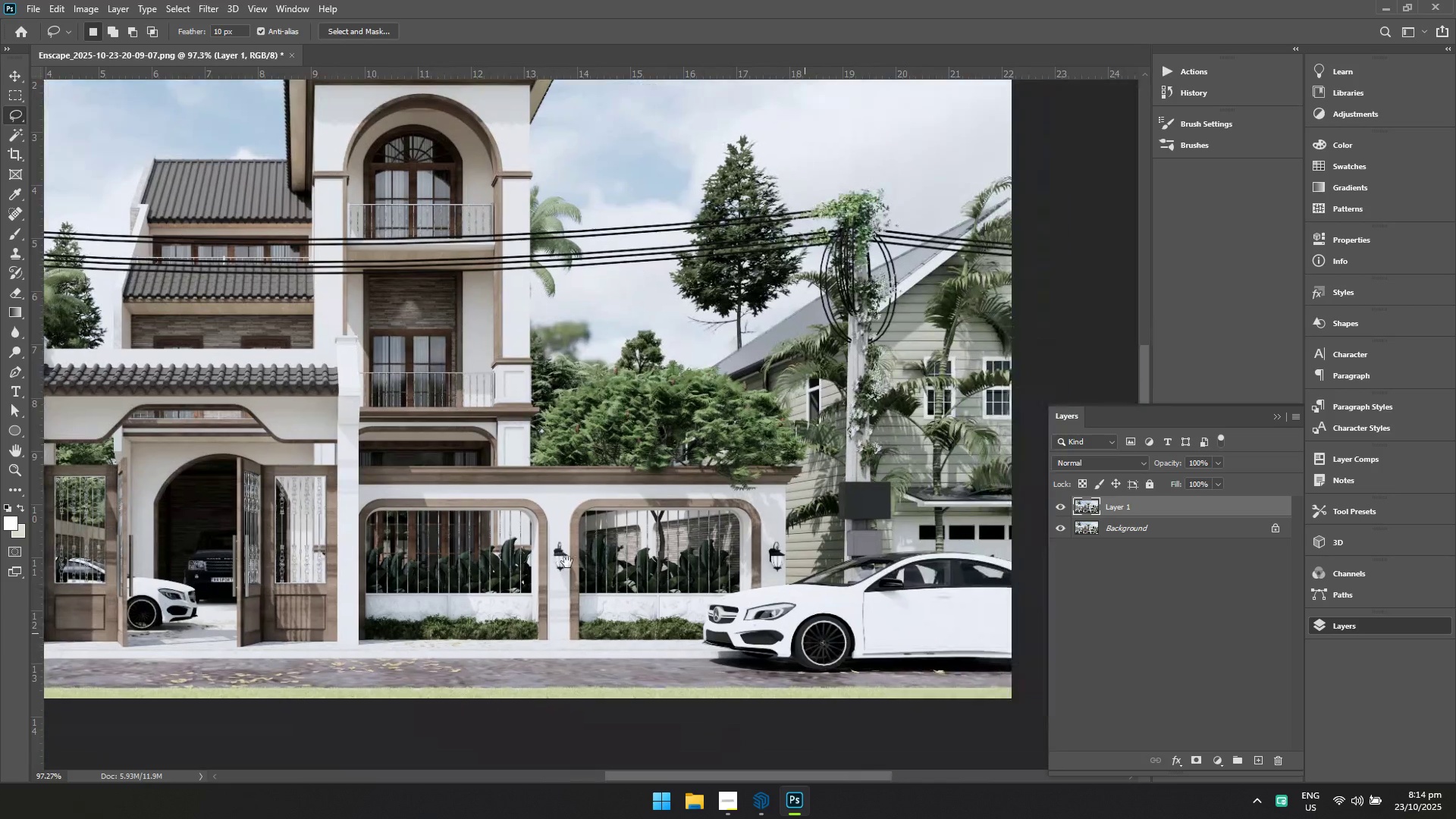 
left_click_drag(start_coordinate=[726, 617], to_coordinate=[753, 636])
 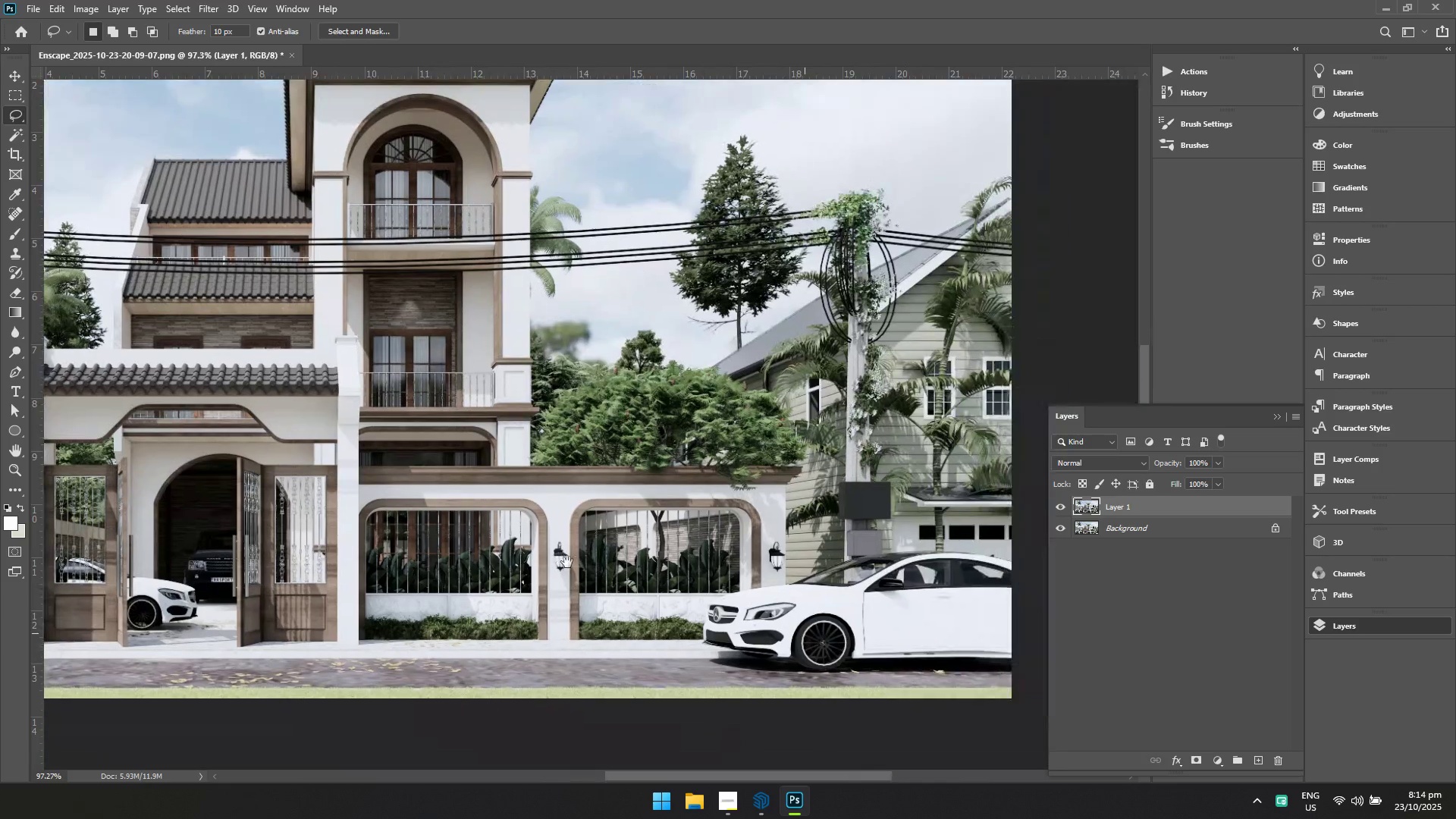 
hold_key(key=ControlLeft, duration=0.47)
 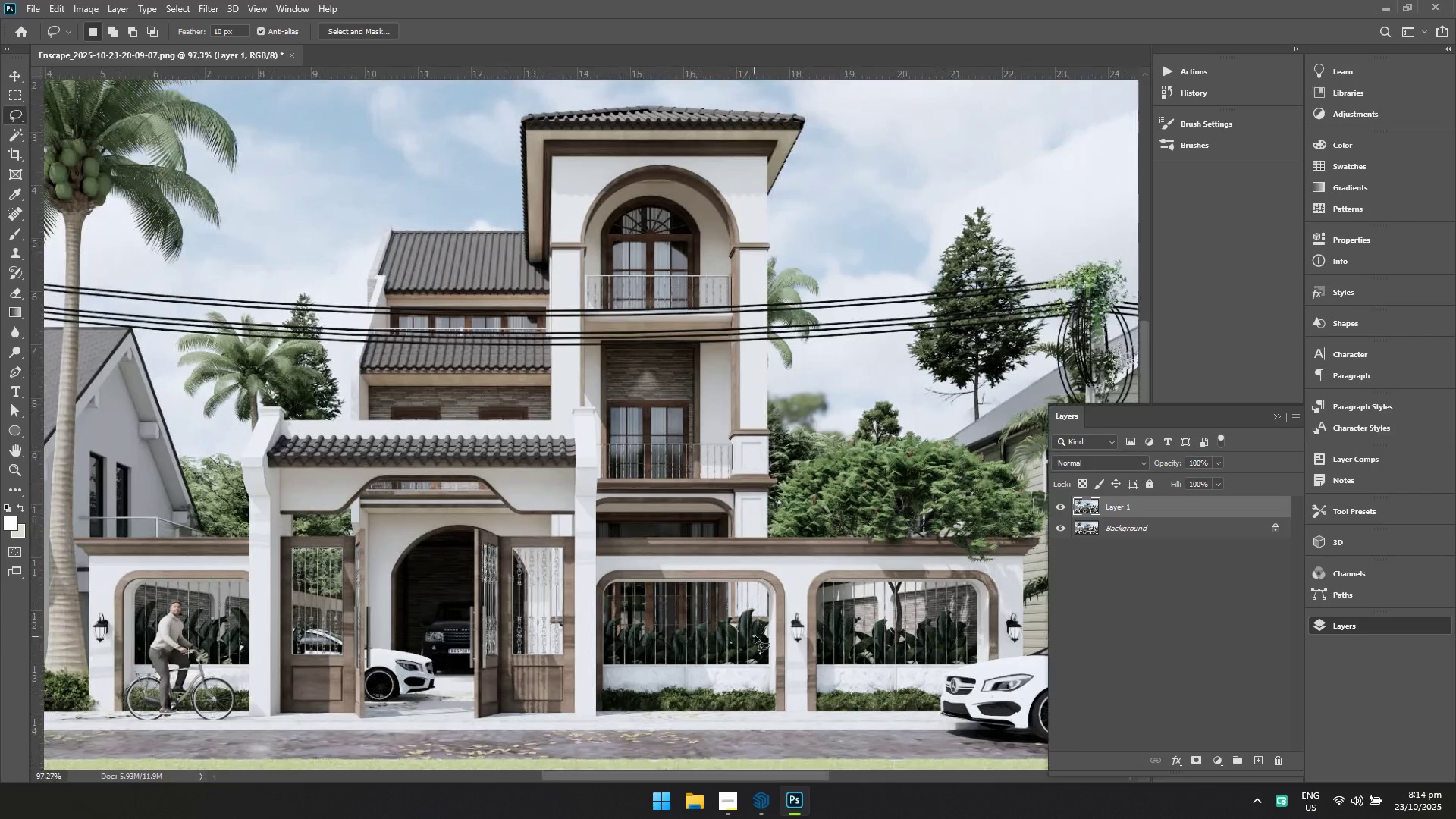 
hold_key(key=Space, duration=0.61)
 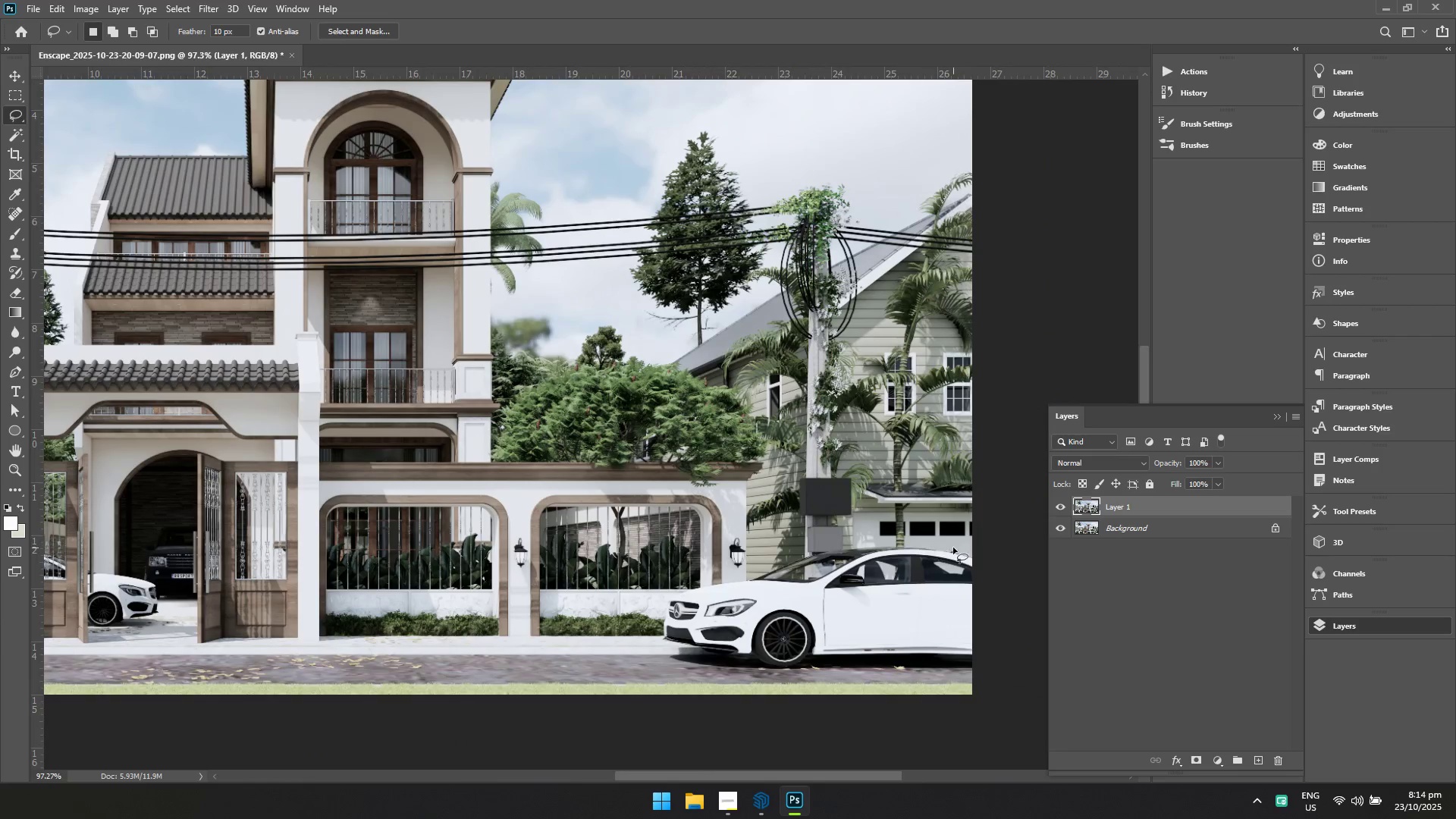 
left_click_drag(start_coordinate=[805, 633], to_coordinate=[544, 560])
 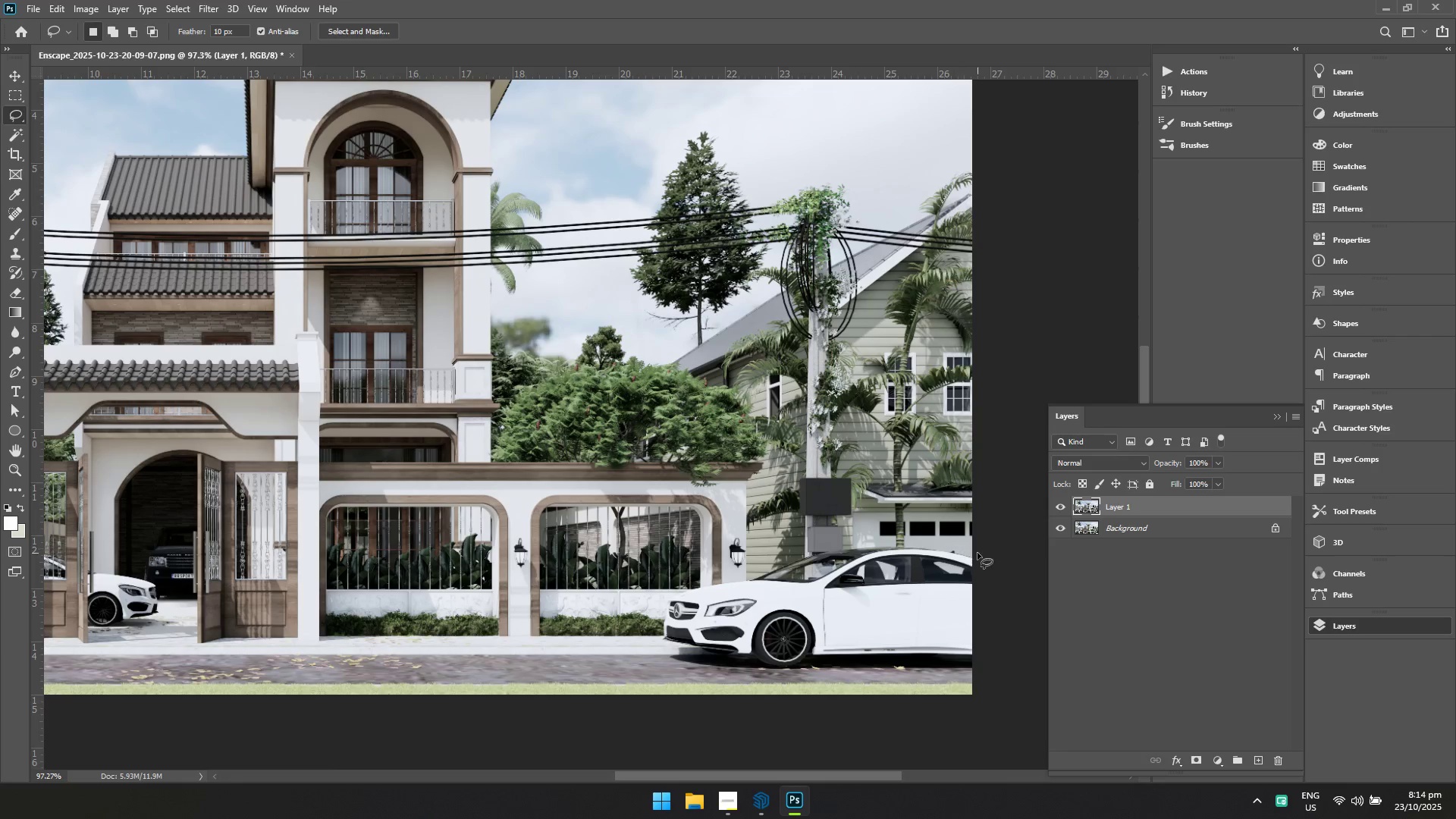 
left_click_drag(start_coordinate=[980, 556], to_coordinate=[1011, 658])
 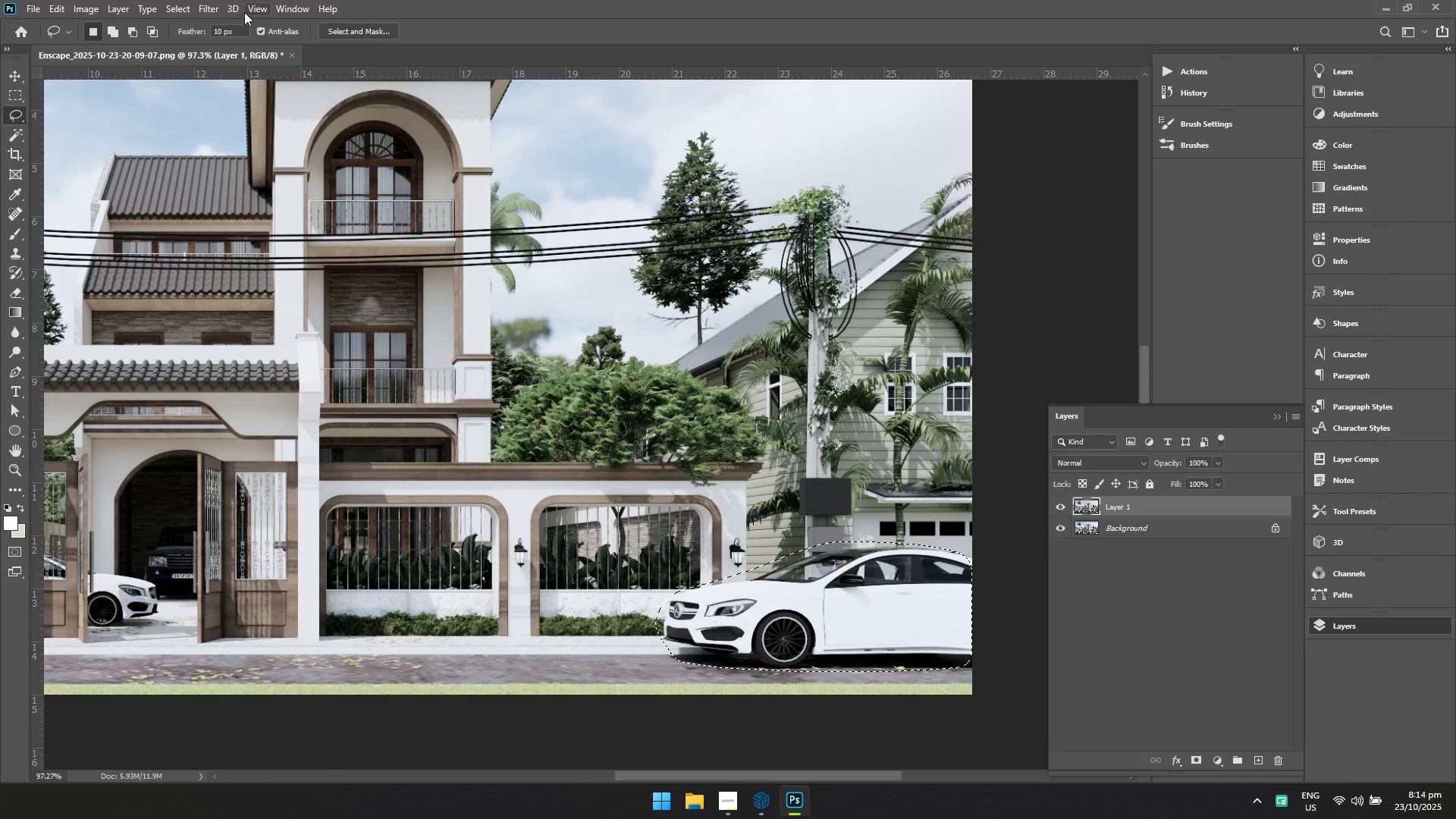 
left_click([216, 7])
 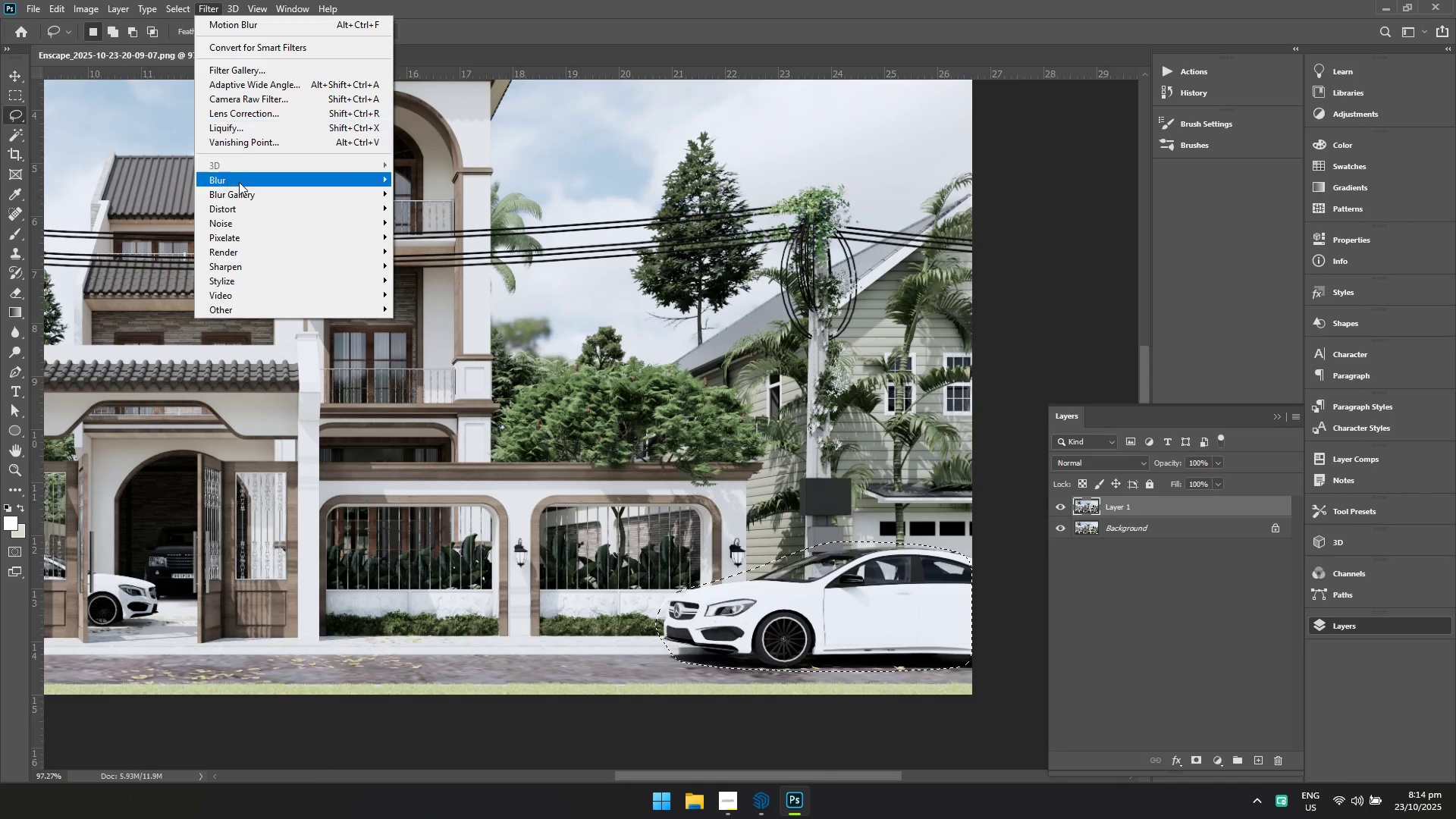 
left_click([239, 185])
 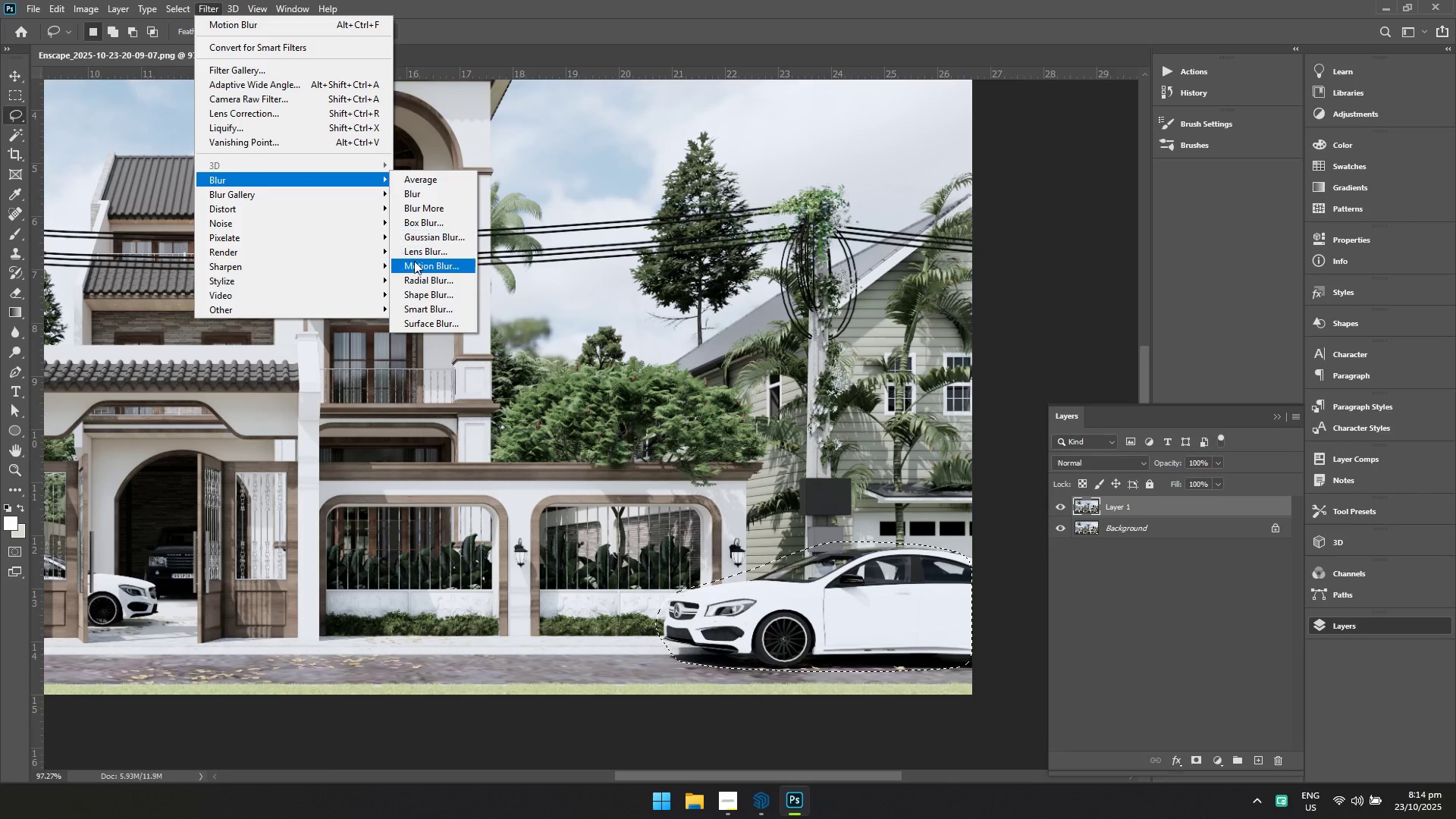 
left_click([415, 265])
 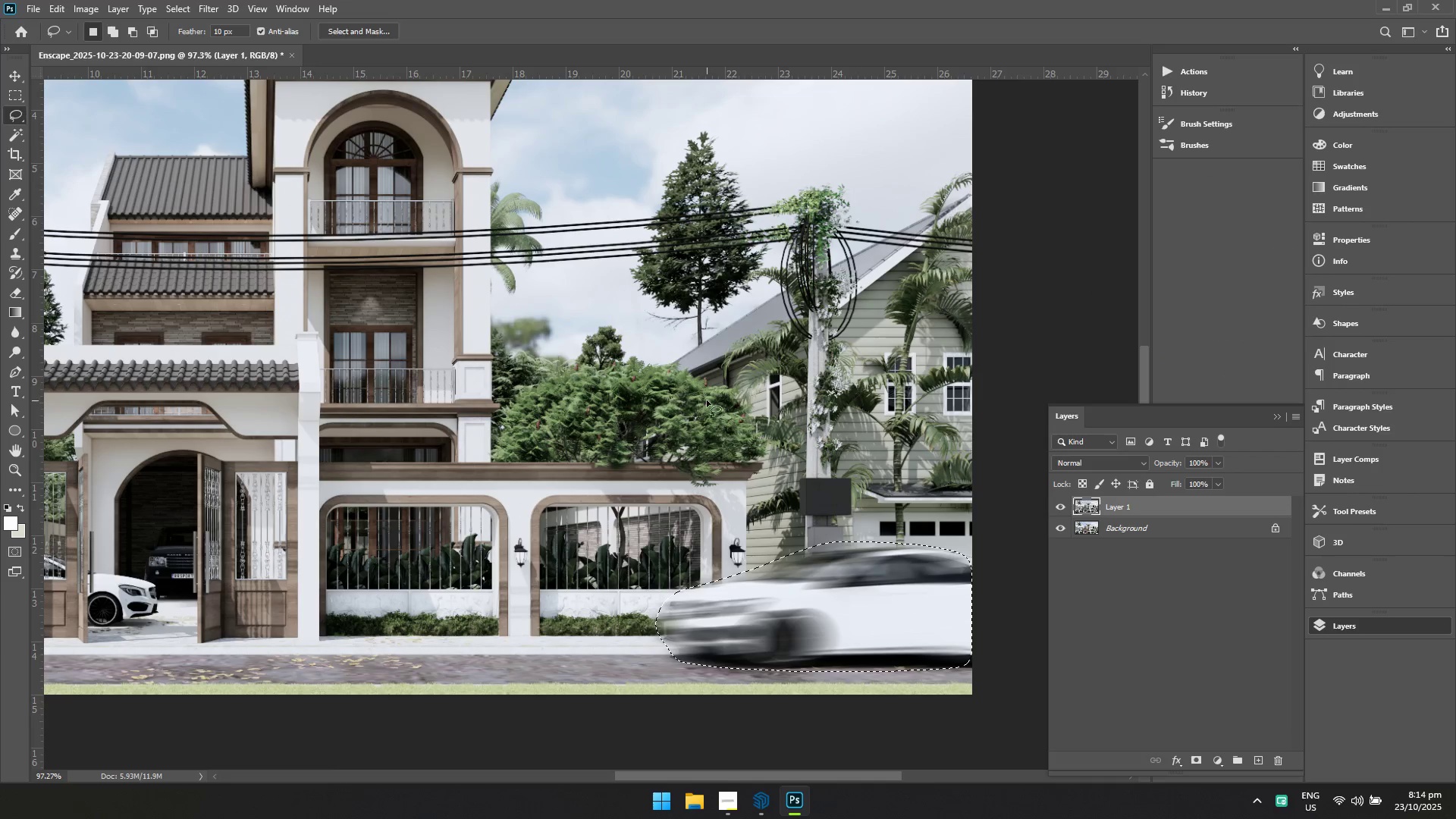 
left_click([728, 412])
 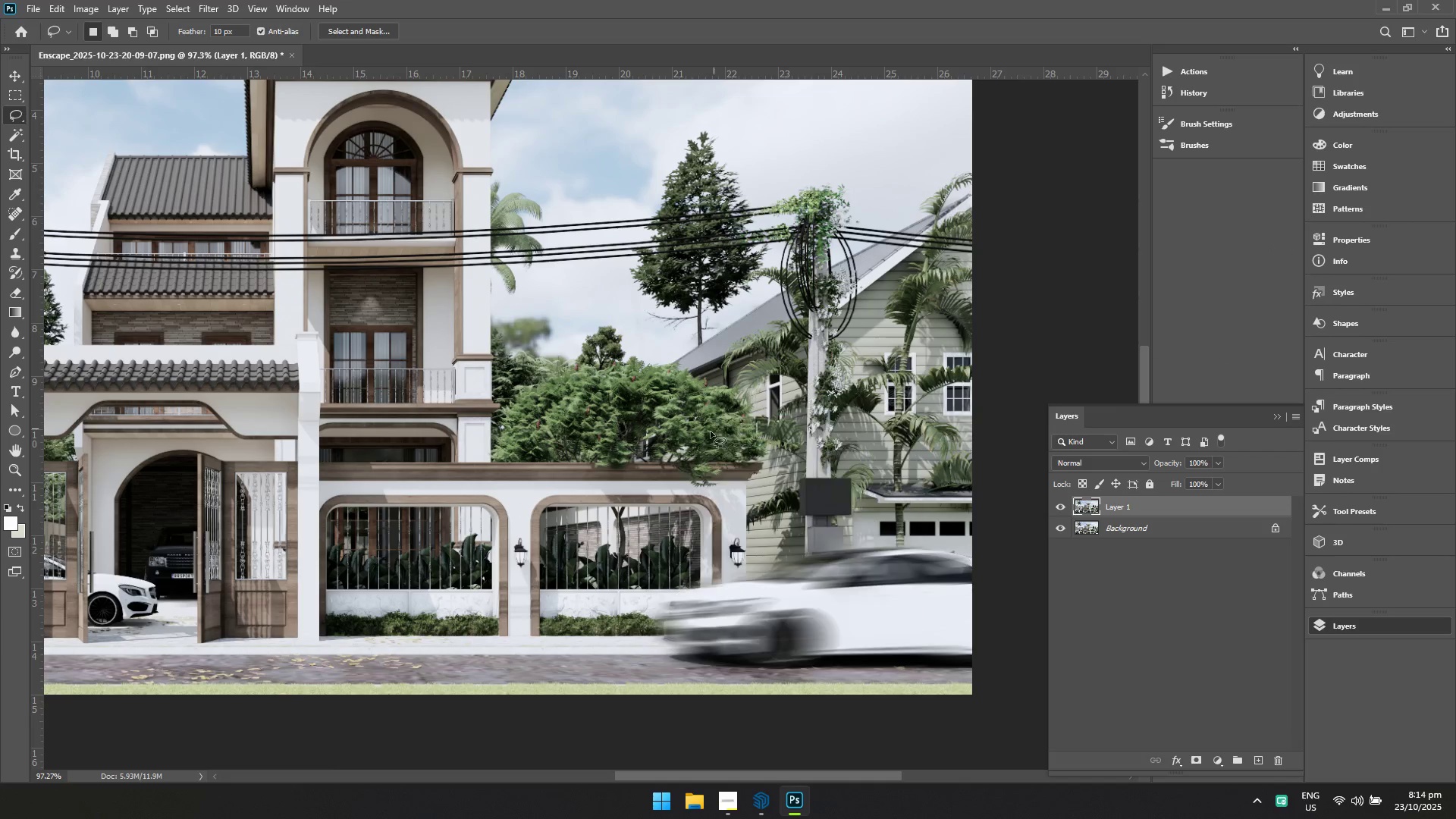 
hold_key(key=Space, duration=0.66)
 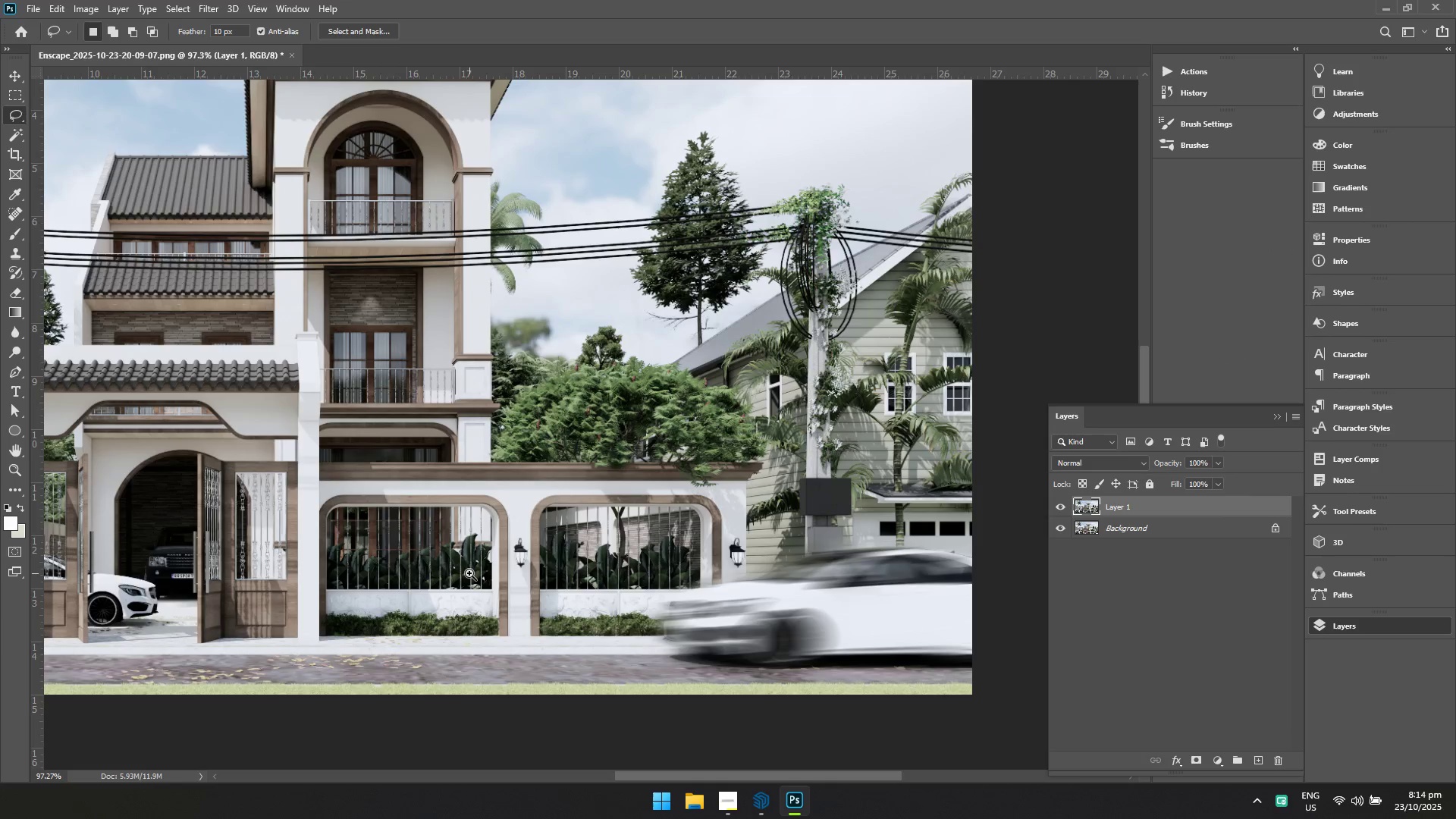 
double_click([413, 560])
 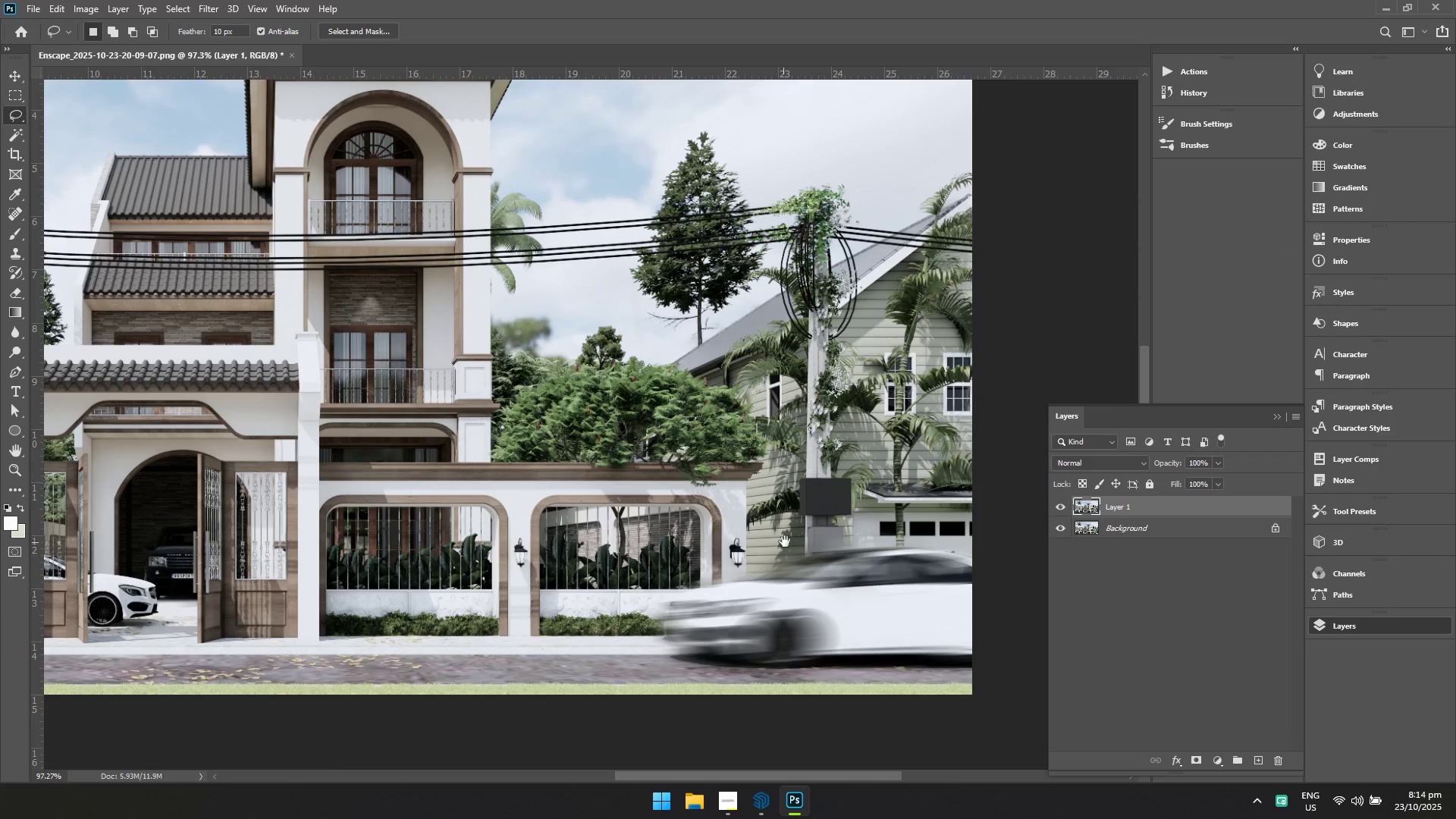 
triple_click([796, 541])
 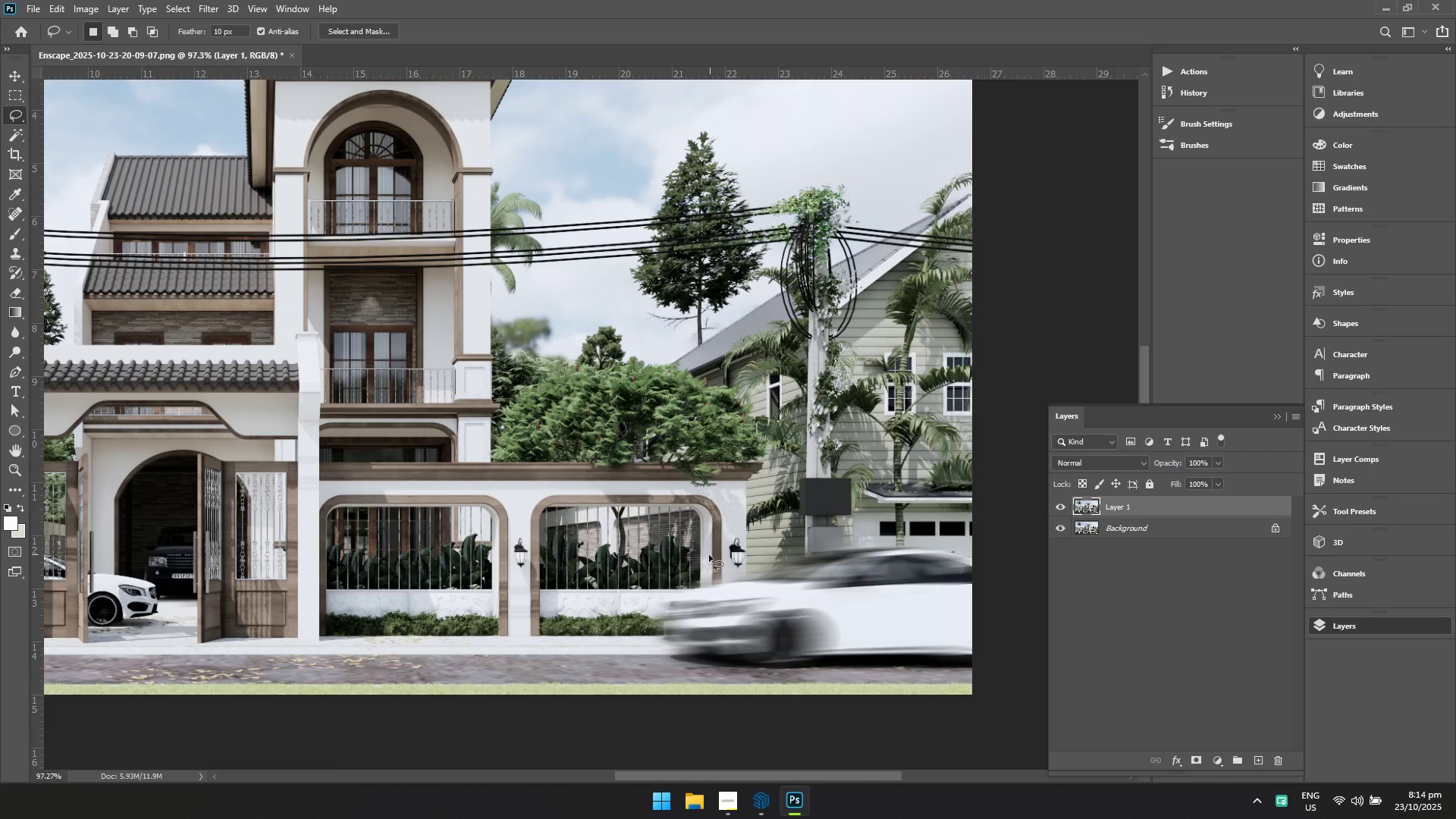 
hold_key(key=Space, duration=1.41)
 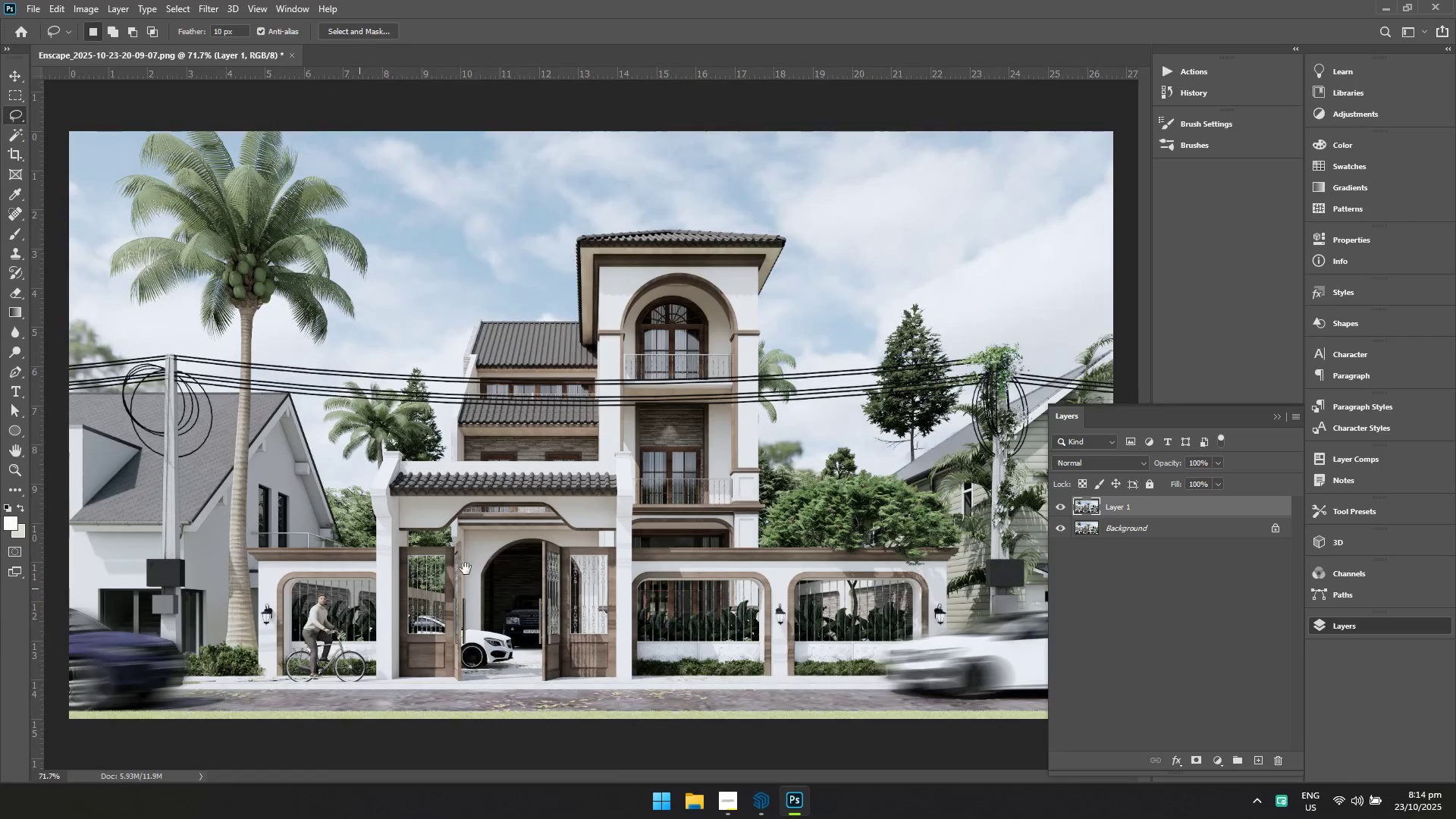 
hold_key(key=ControlLeft, duration=1.17)
left_click_drag(start_coordinate=[469, 573], to_coordinate=[462, 593])
 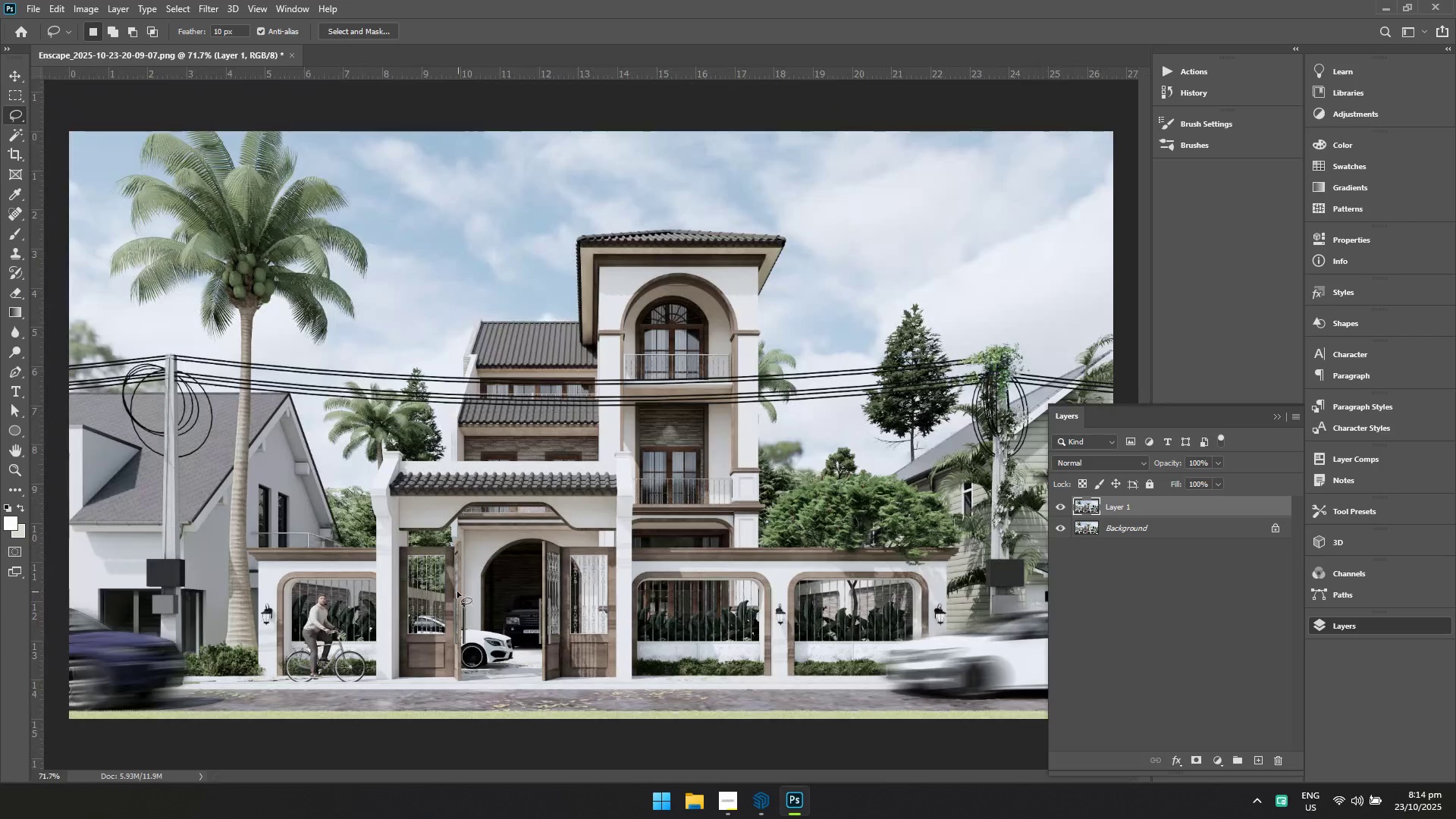 
hold_key(key=Space, duration=0.53)
 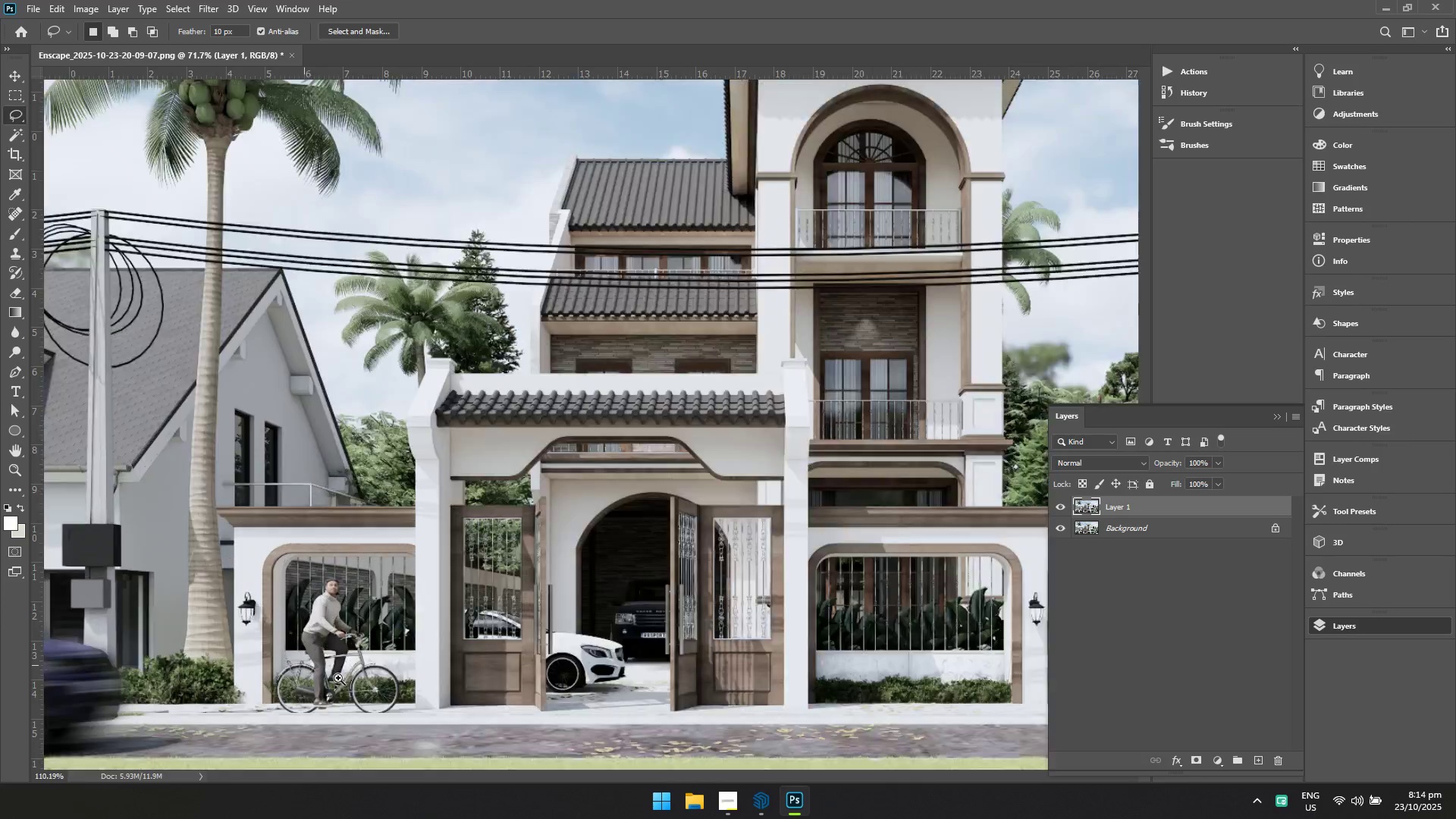 
left_click_drag(start_coordinate=[359, 588], to_coordinate=[499, 558])
 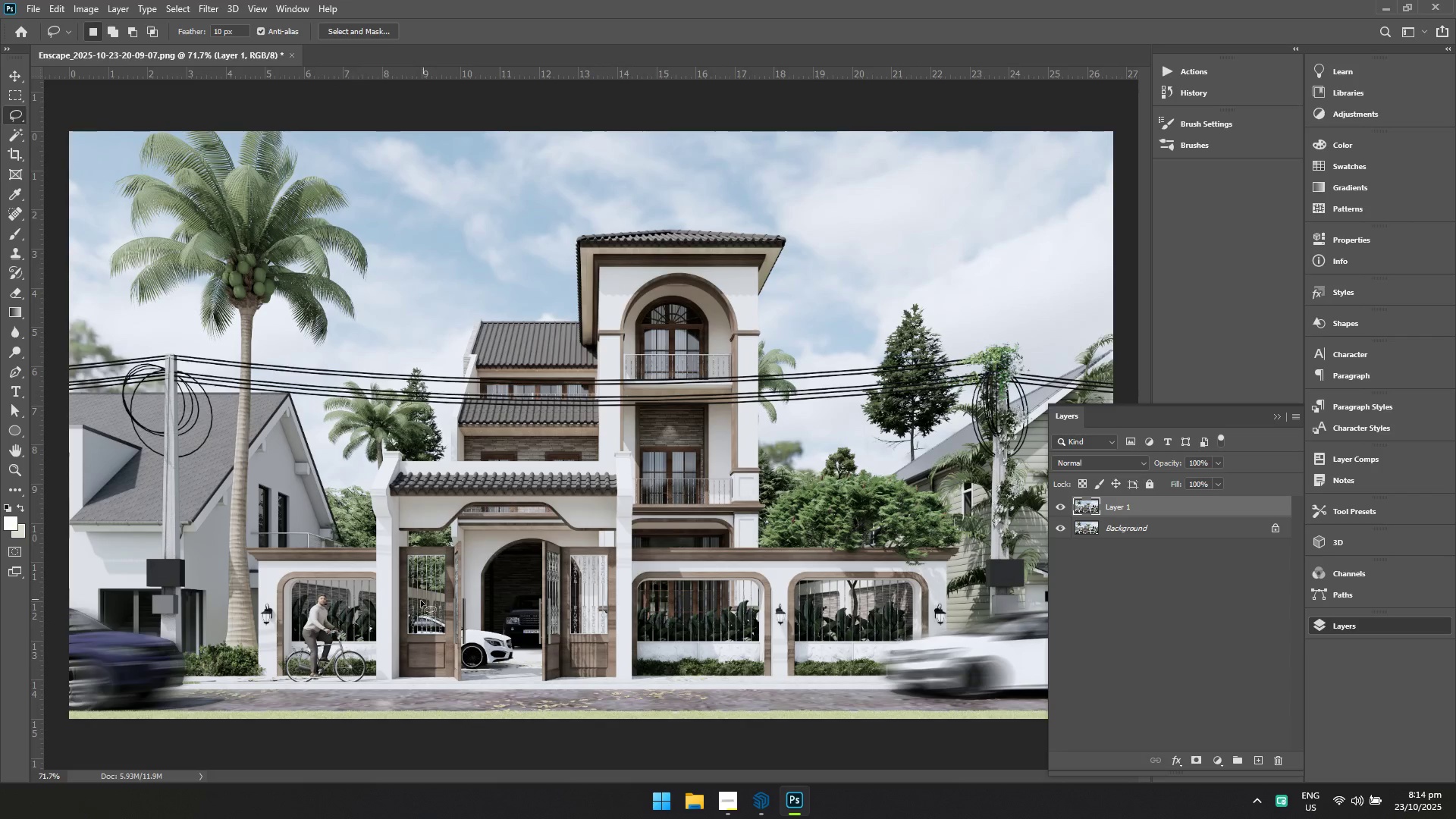 
hold_key(key=ControlLeft, duration=0.67)
 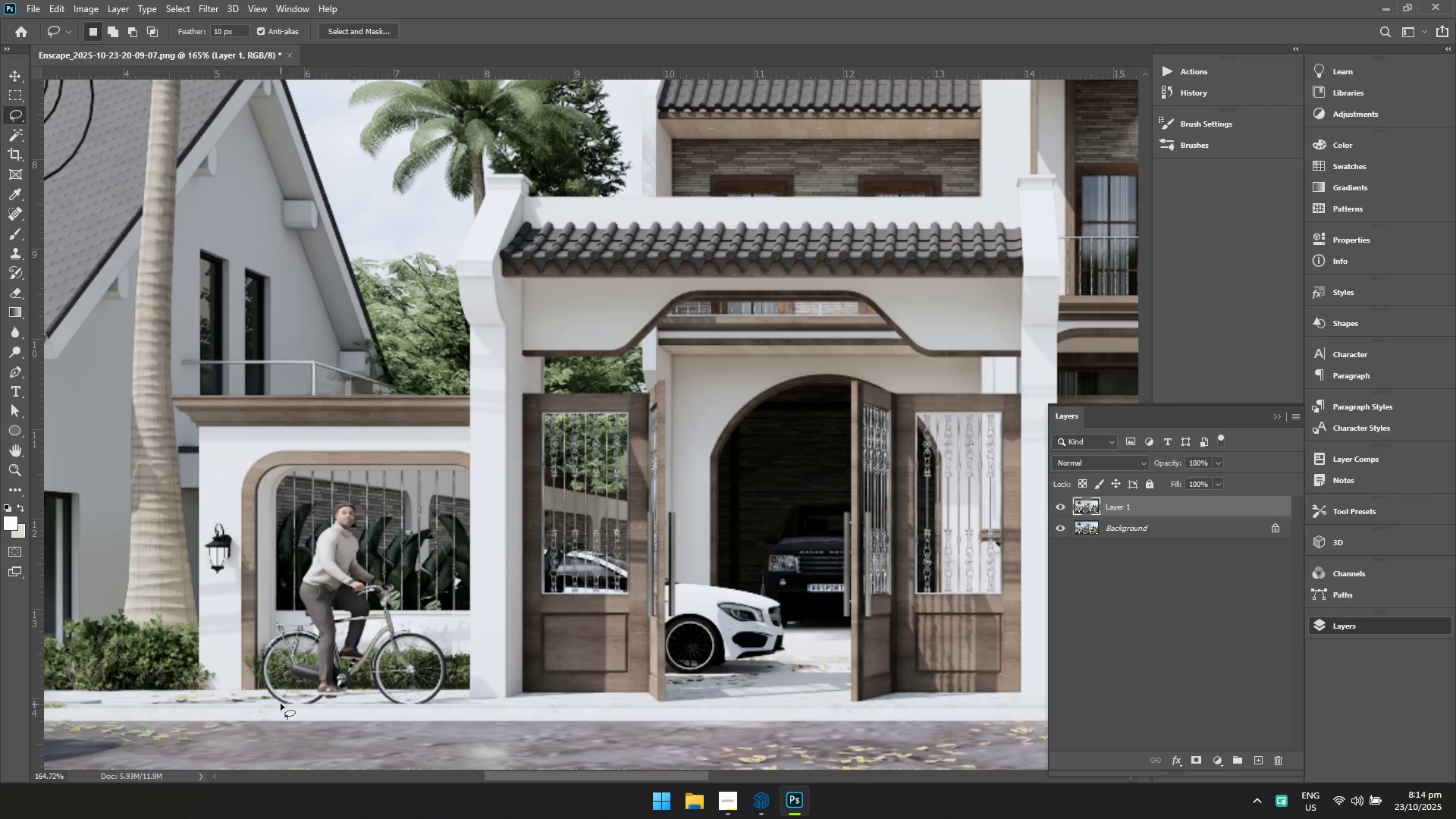 
hold_key(key=Space, duration=0.65)
 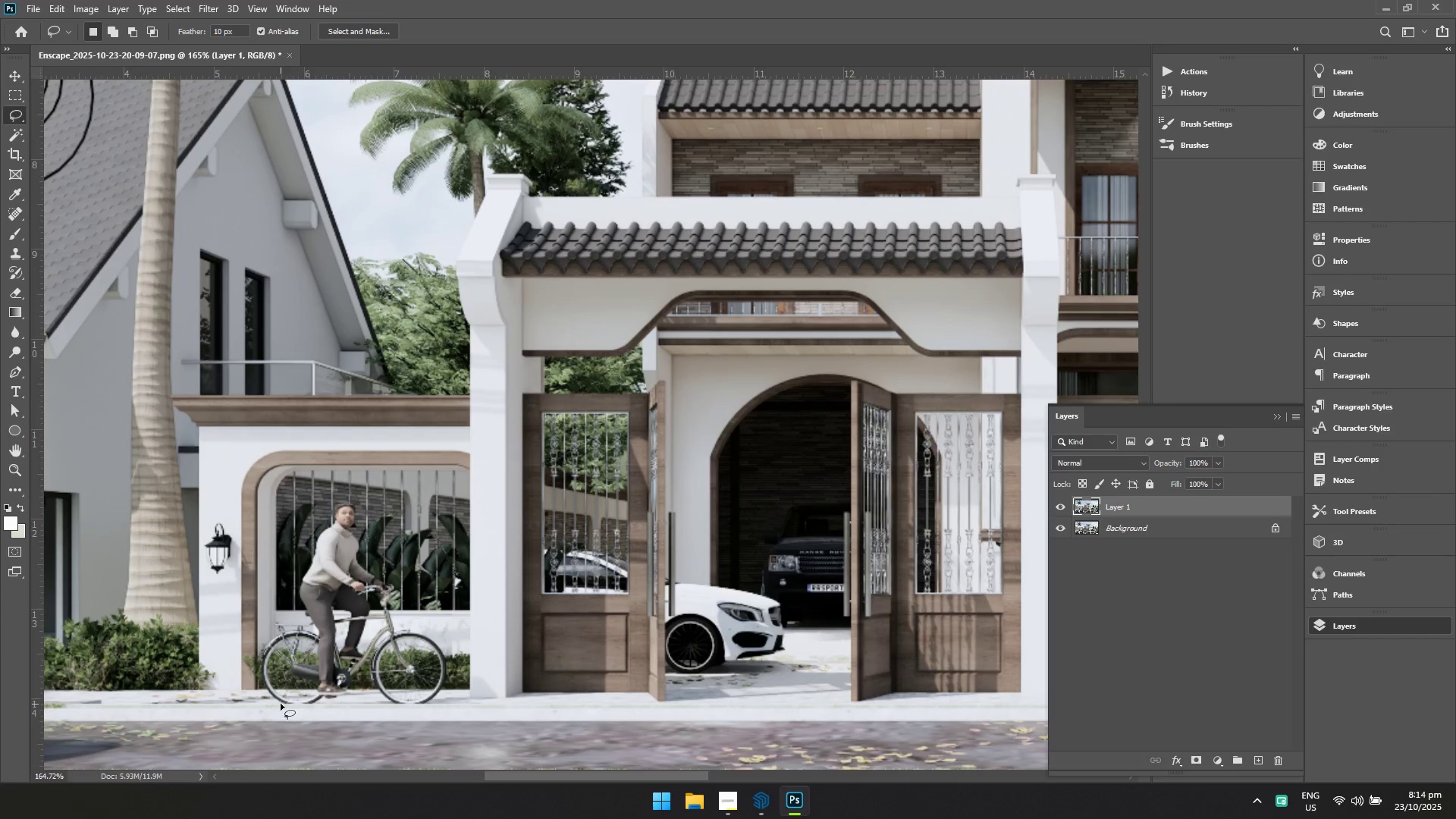 
left_click_drag(start_coordinate=[304, 665], to_coordinate=[359, 686])
 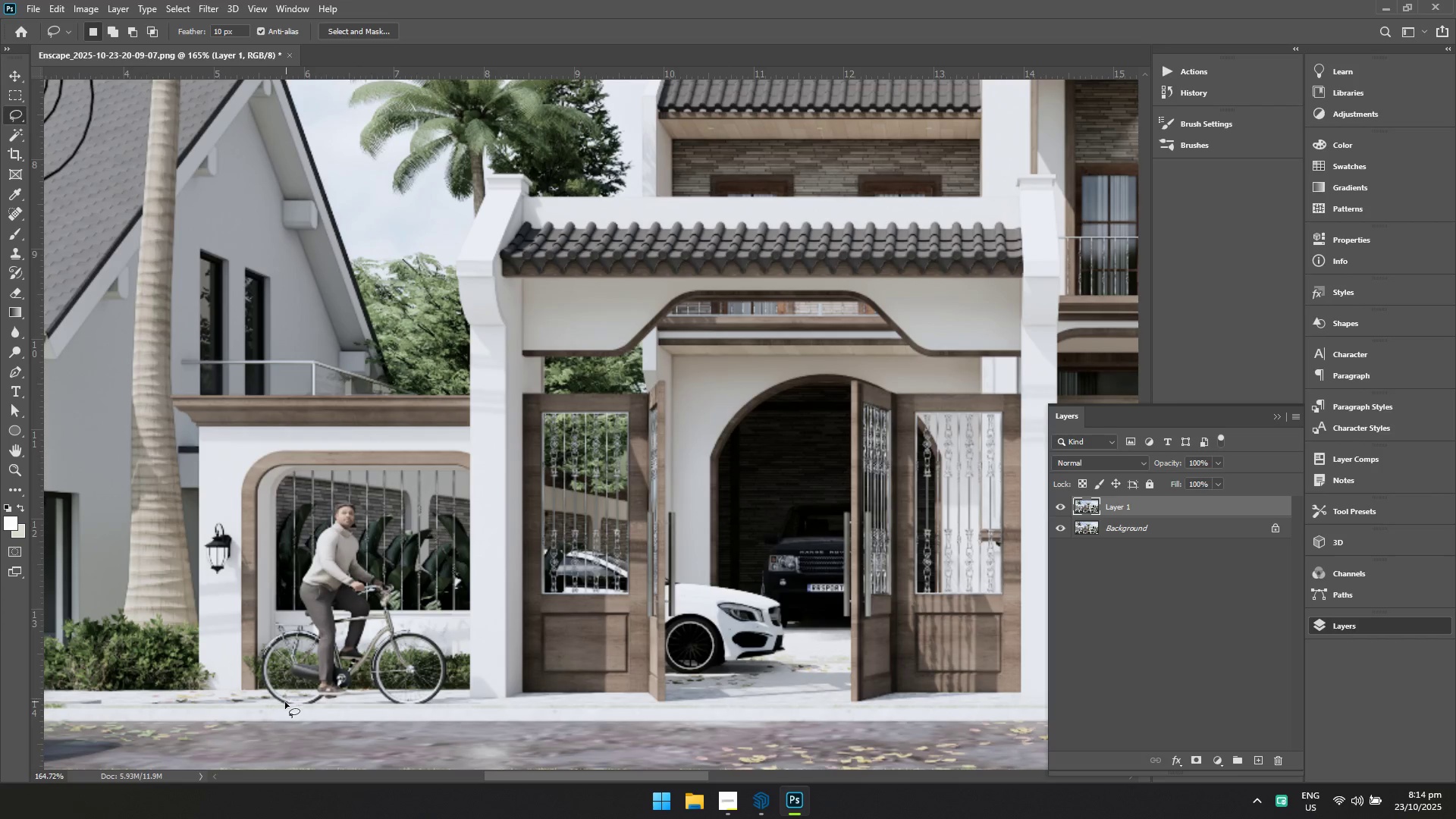 
left_click_drag(start_coordinate=[278, 704], to_coordinate=[427, 710])
 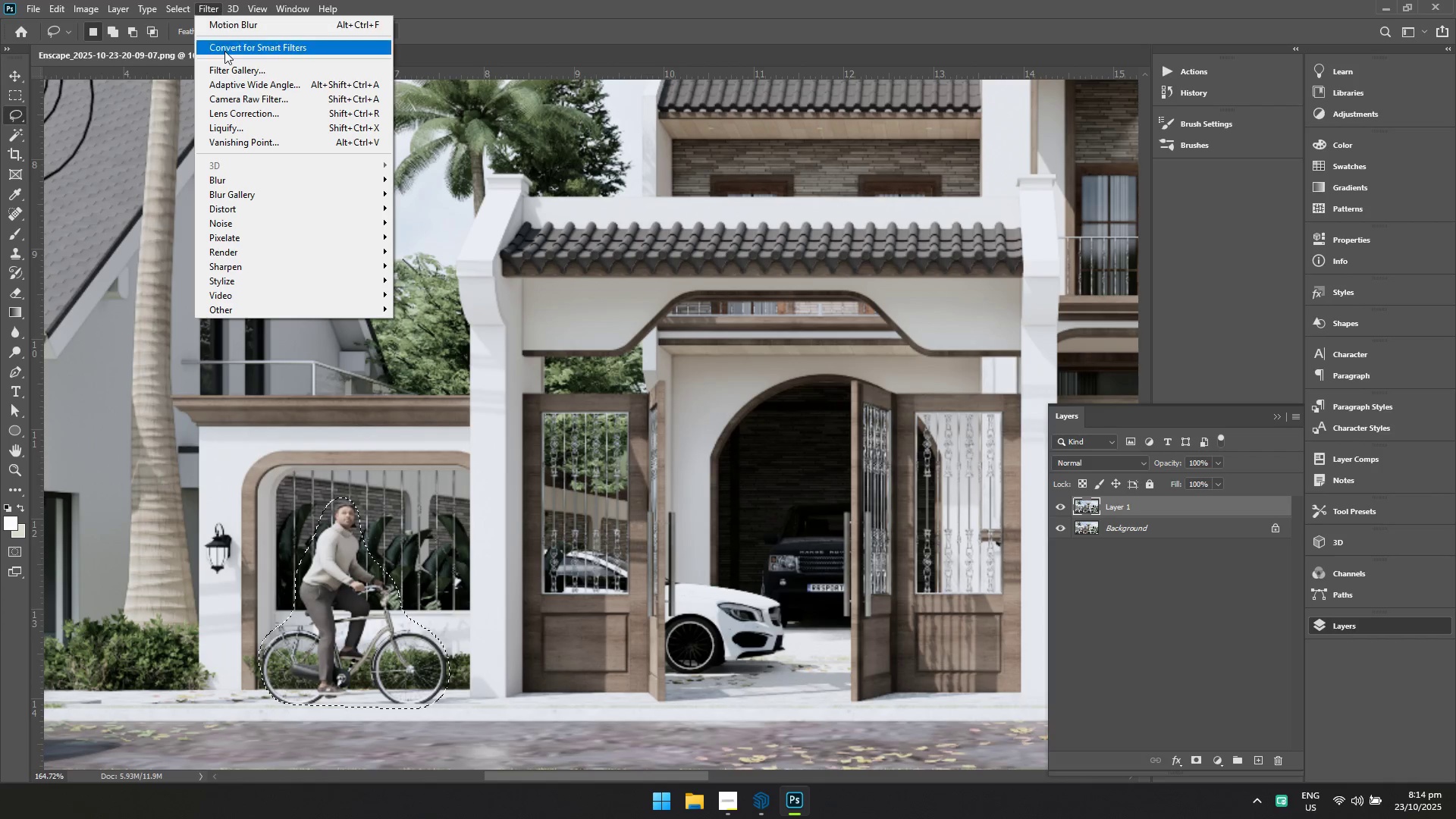 
left_click([235, 185])
 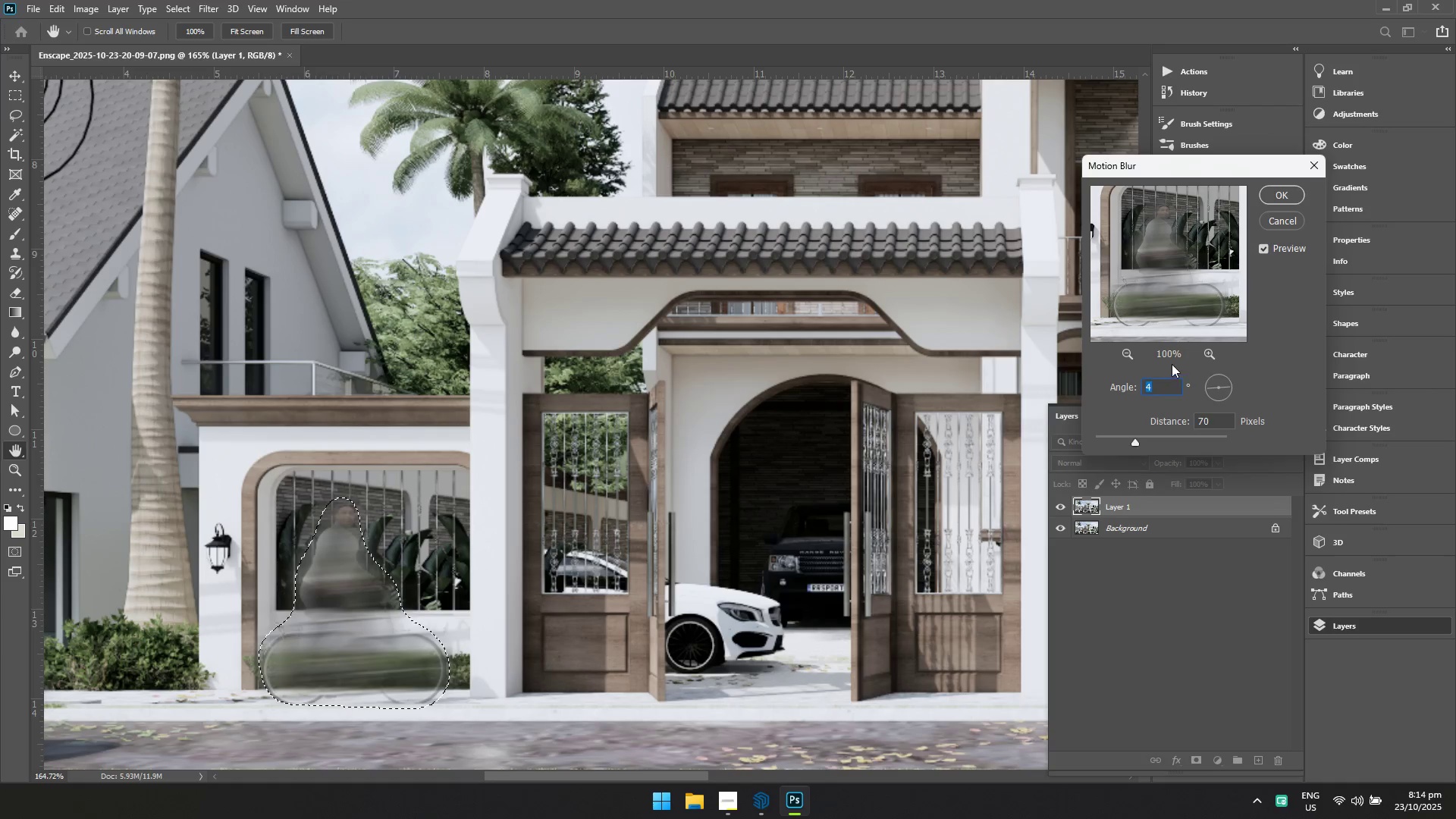 
left_click_drag(start_coordinate=[1222, 424], to_coordinate=[1181, 429])
 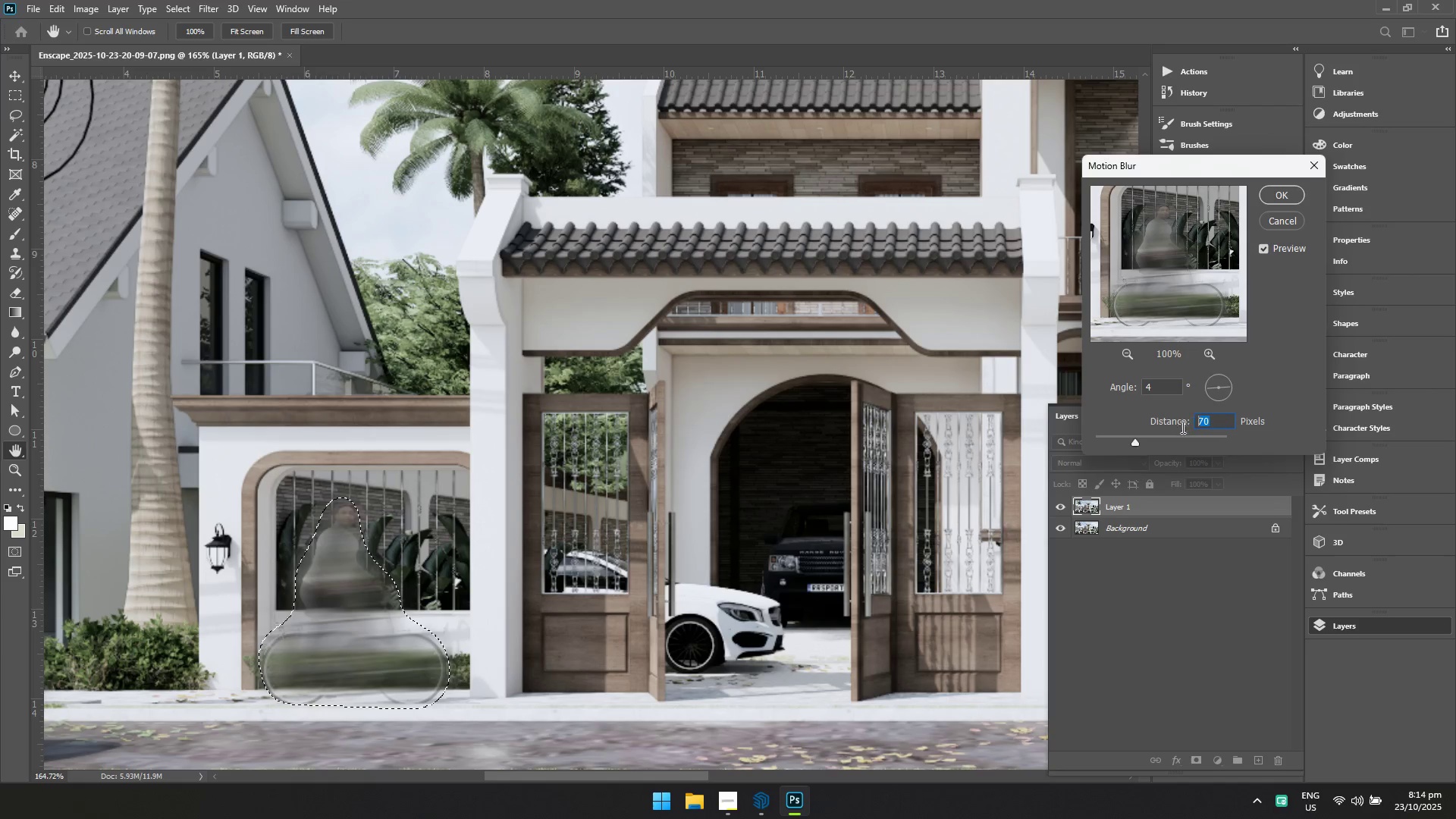 
type(10)
 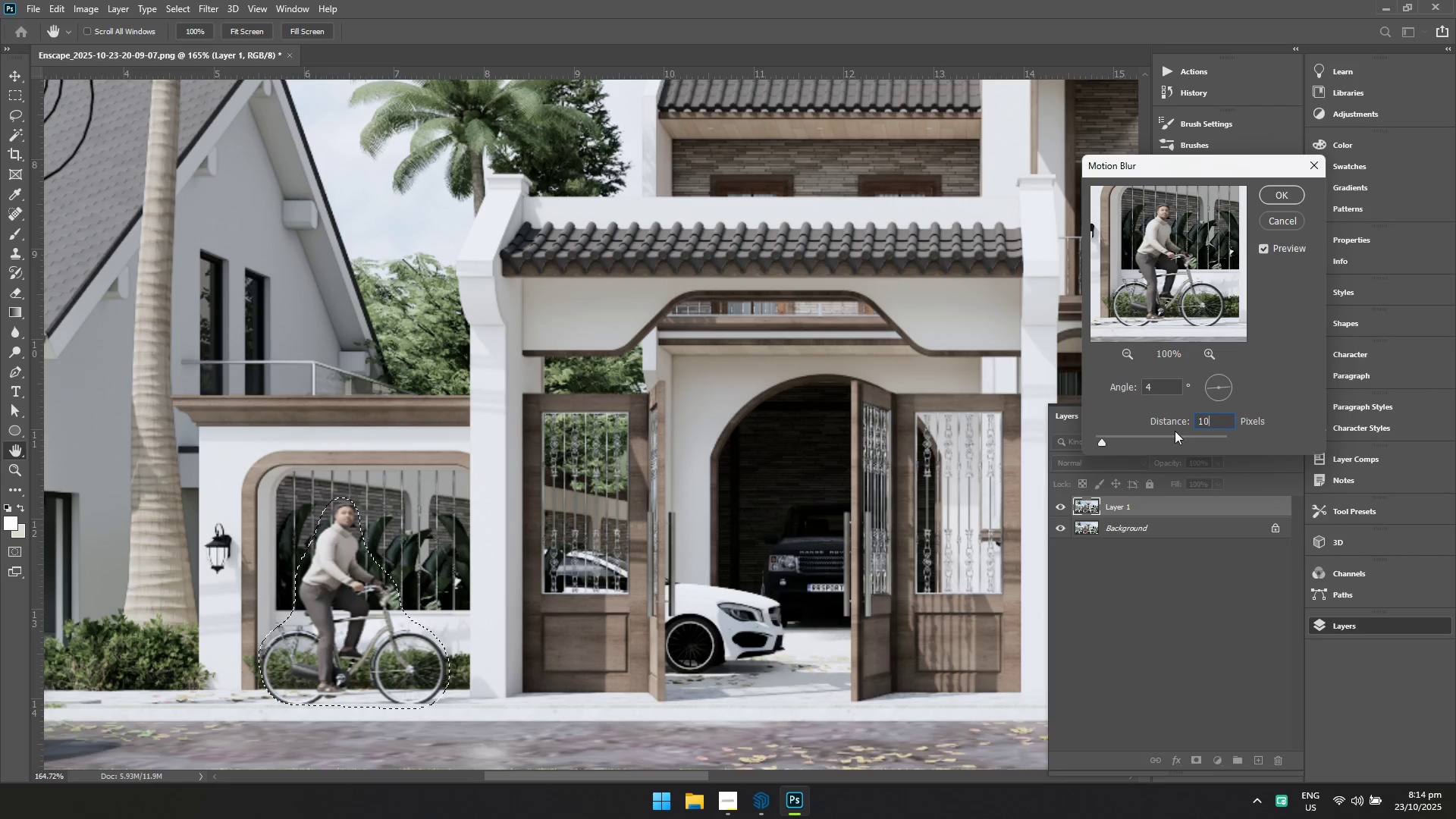 
key(Enter)
 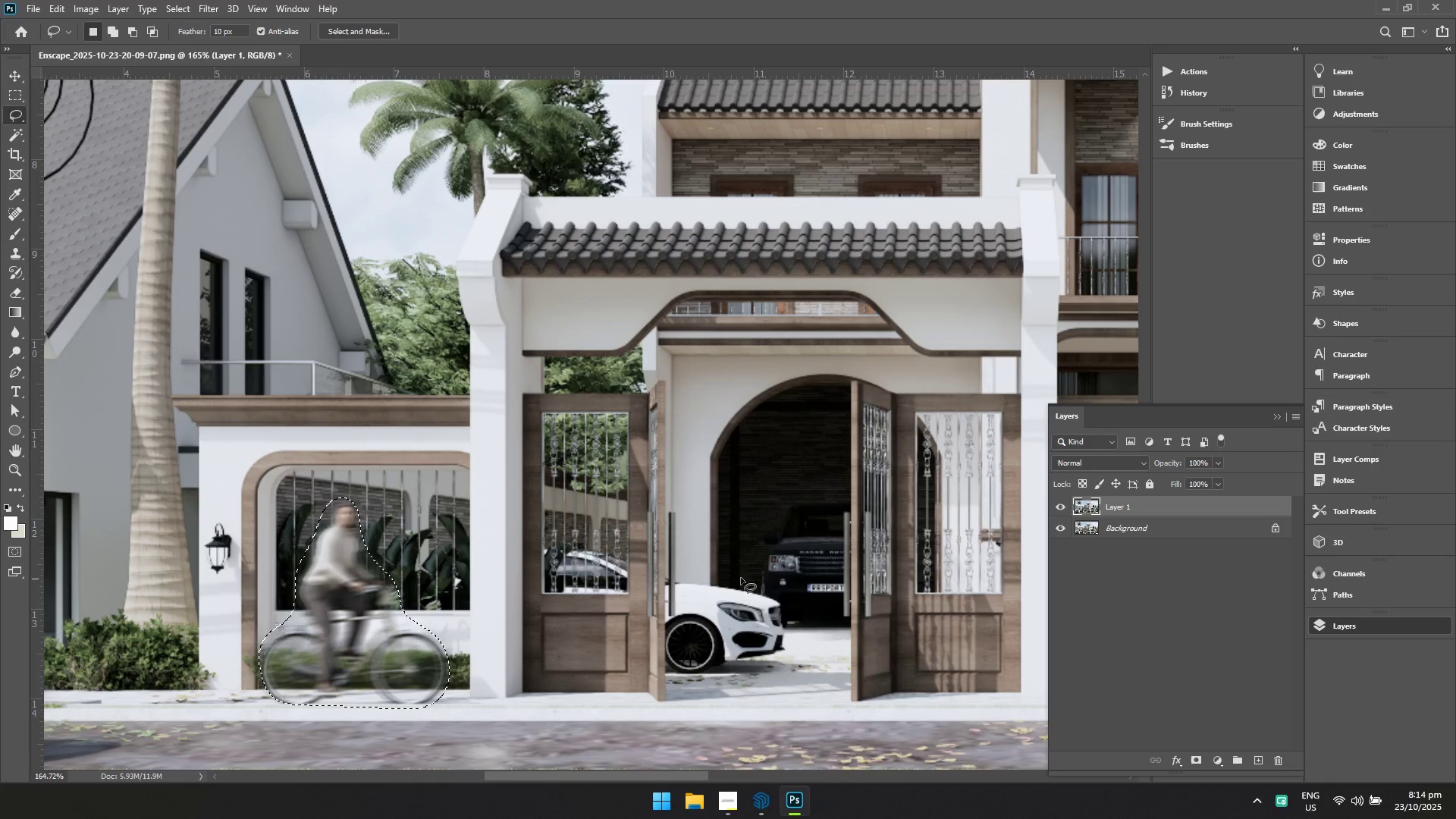 
hold_key(key=Space, duration=0.79)
 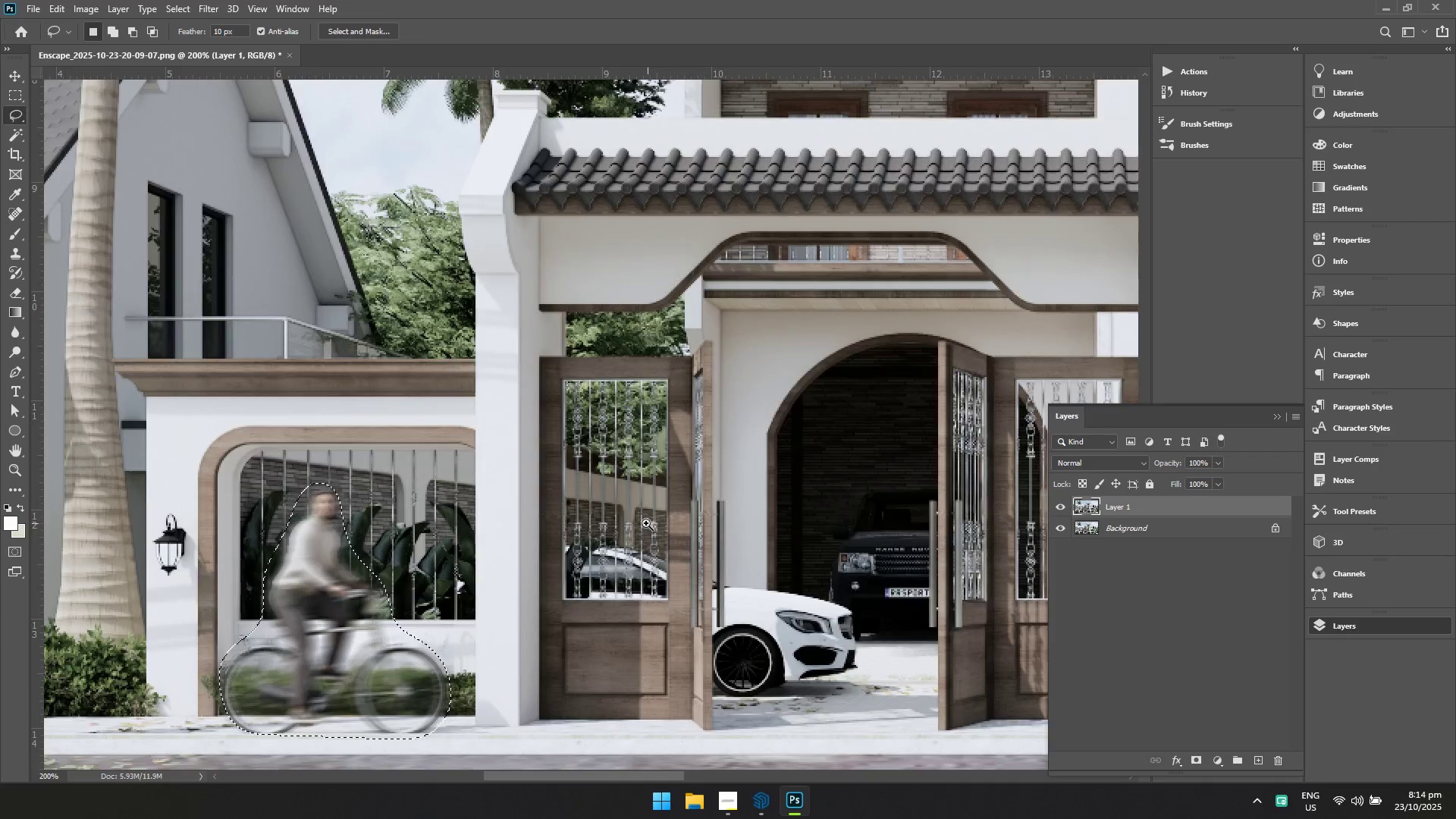 
hold_key(key=ControlLeft, duration=0.78)
left_click_drag(start_coordinate=[575, 523], to_coordinate=[558, 529])
 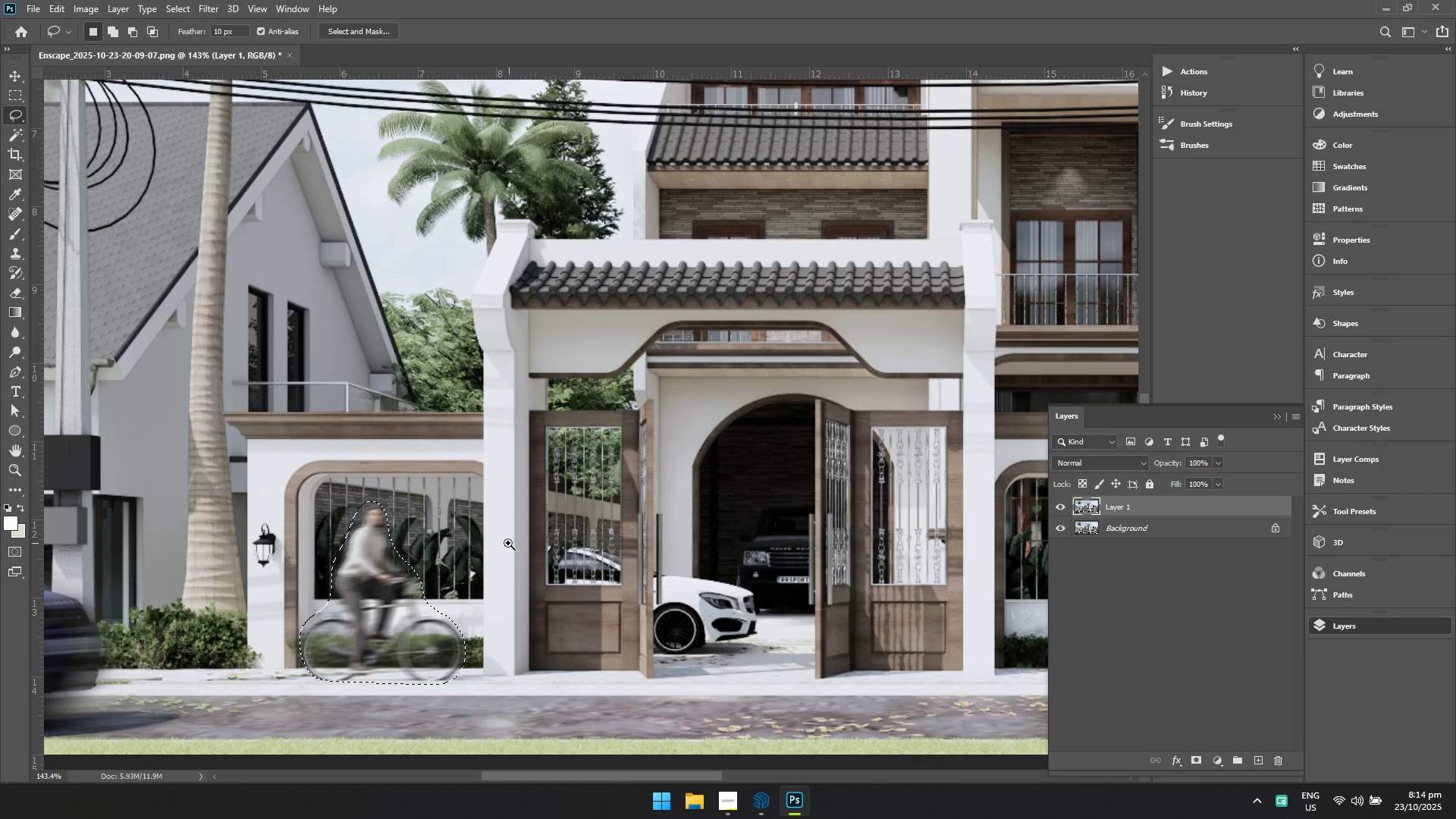 
left_click([504, 546])
 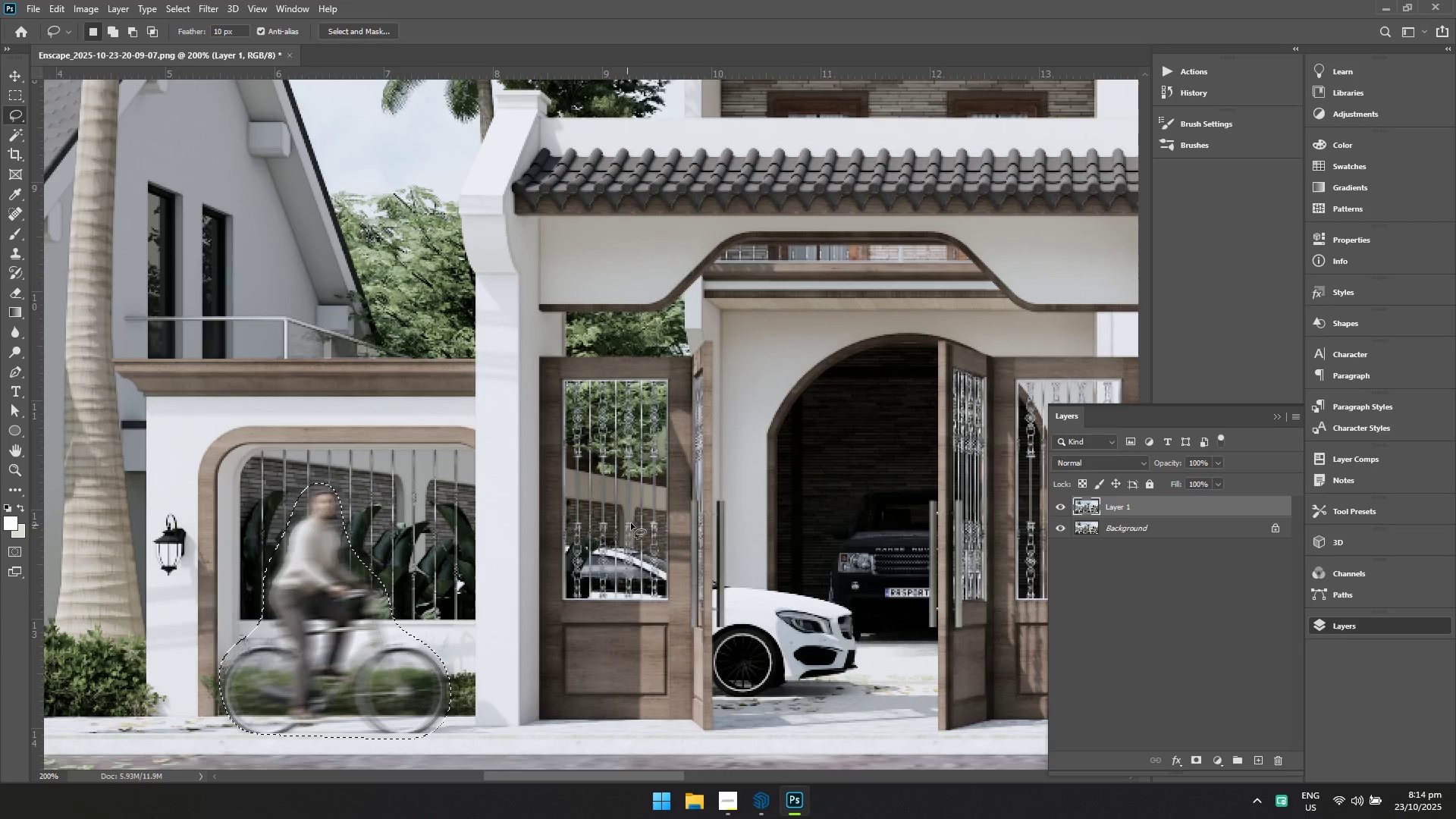 
hold_key(key=ControlLeft, duration=0.76)
 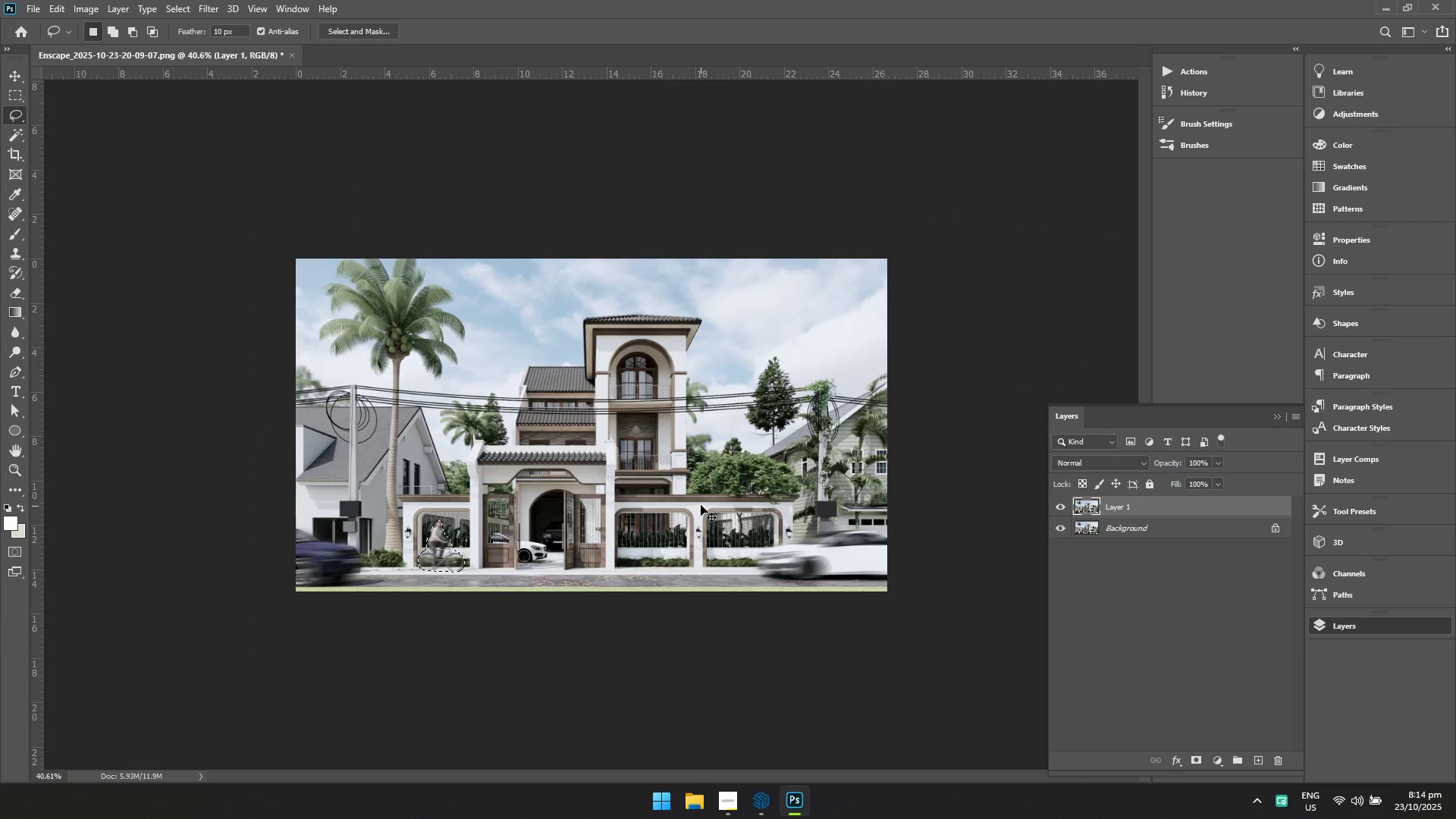 
hold_key(key=Space, duration=0.74)
 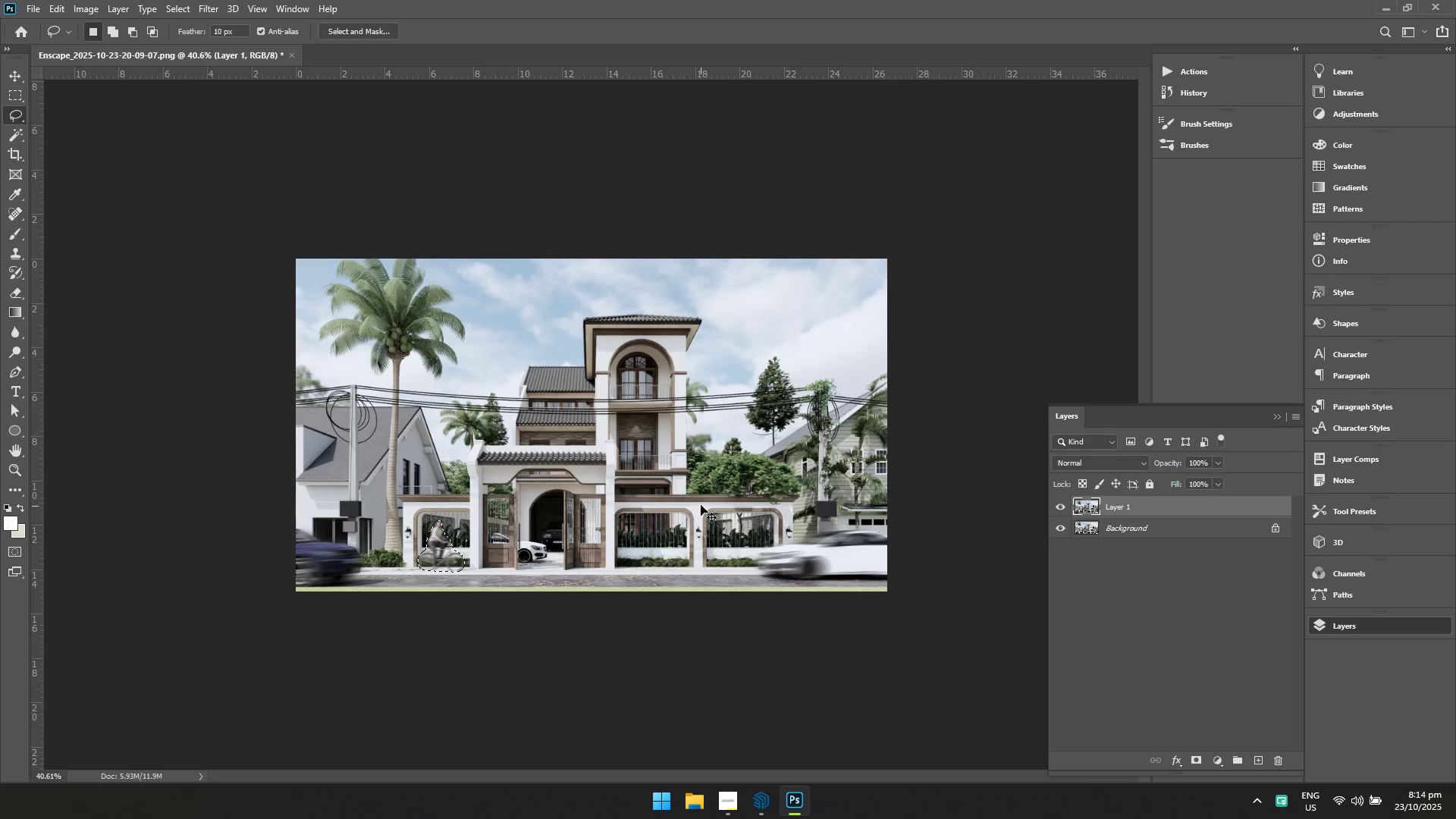 
left_click_drag(start_coordinate=[648, 523], to_coordinate=[551, 551])
 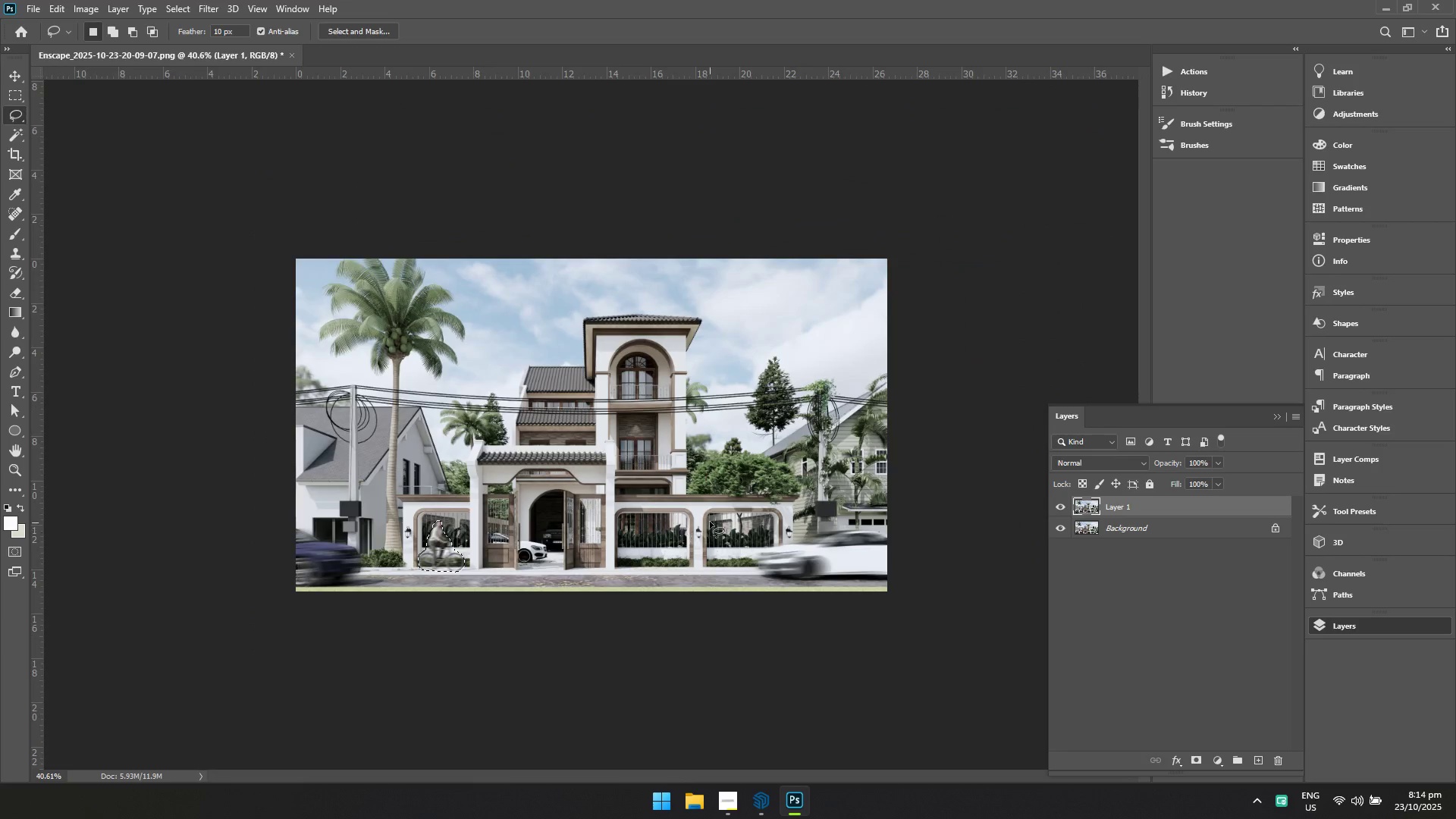 
key(Control+S)
 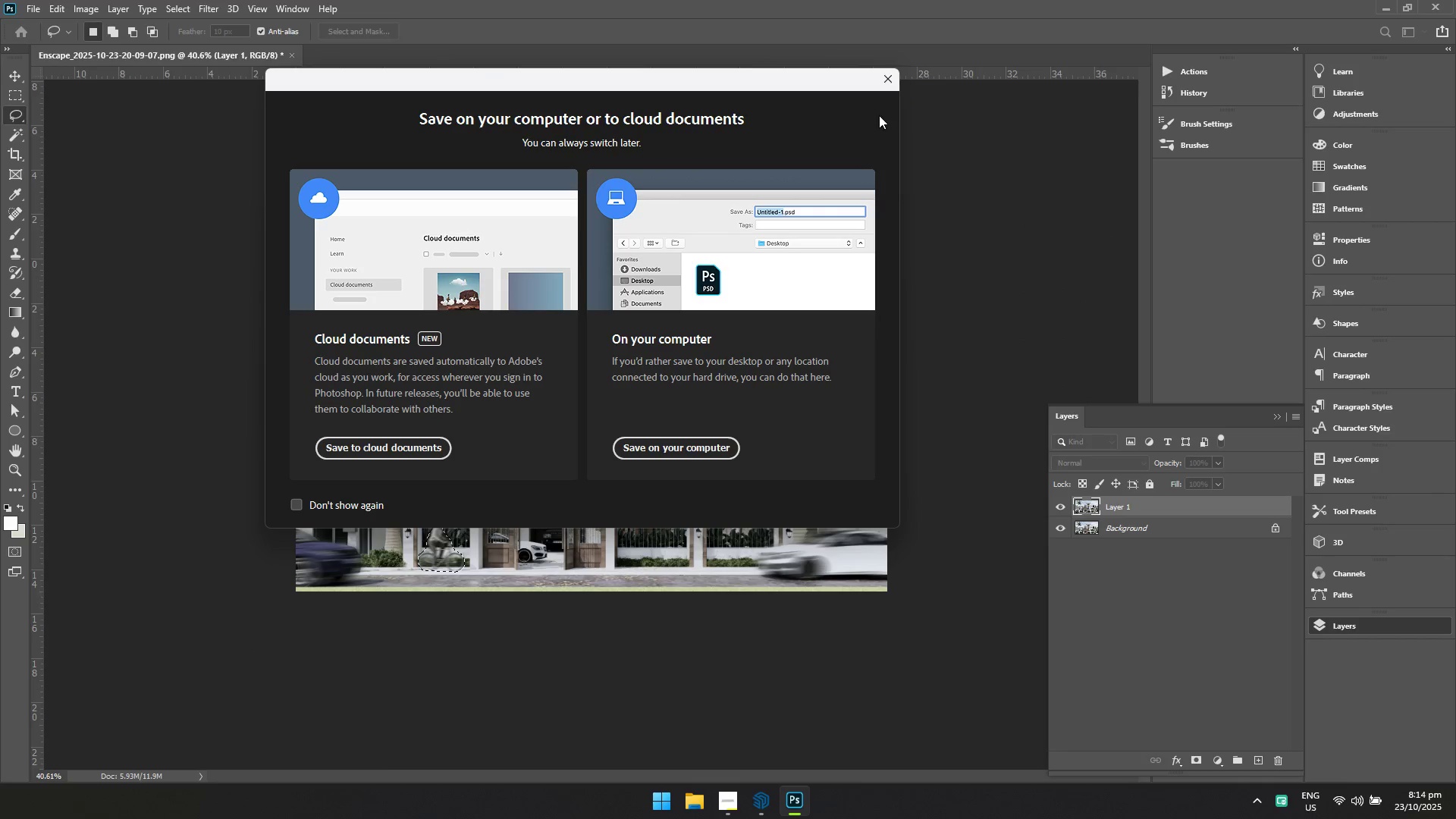 
left_click([886, 81])
 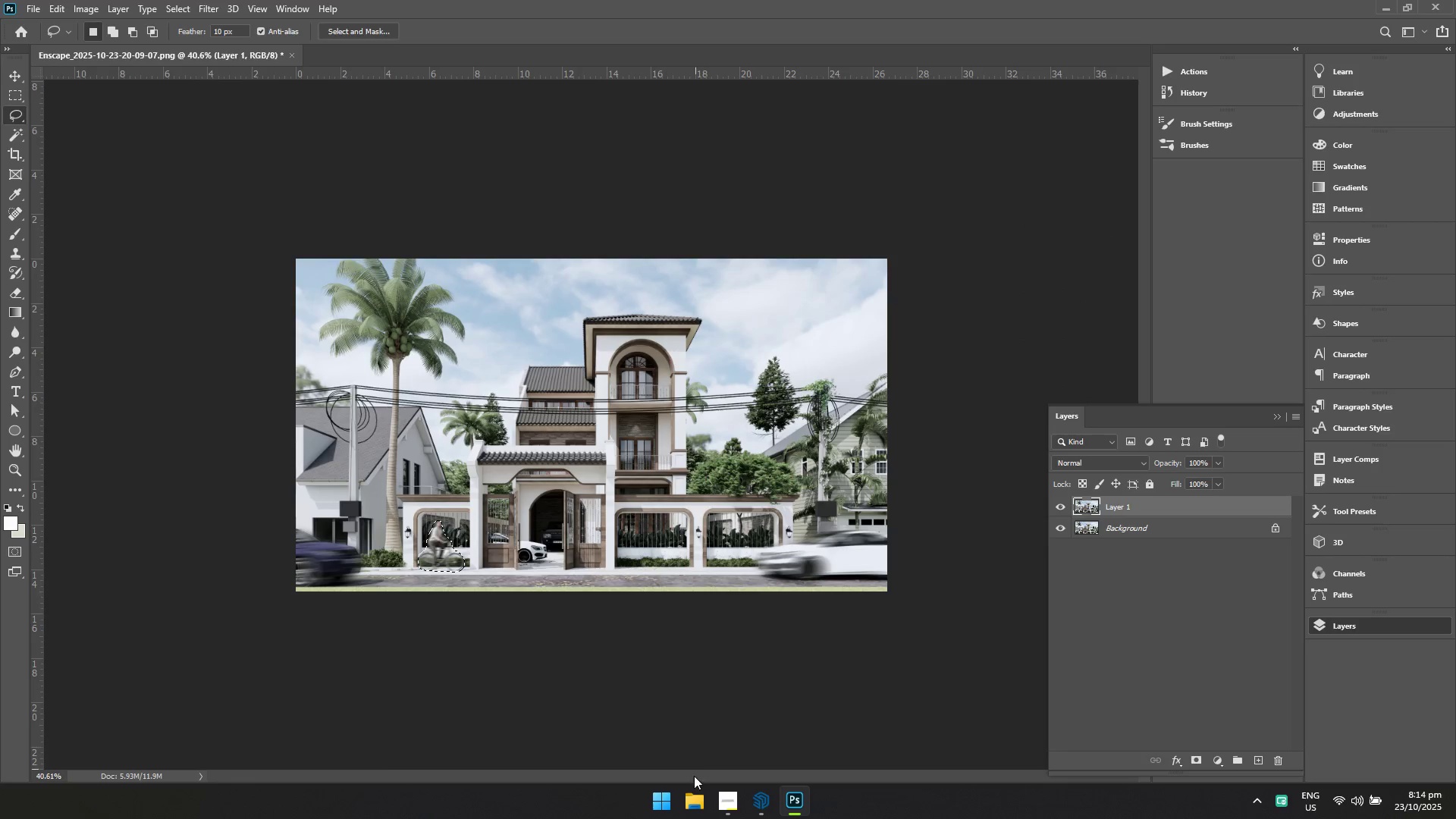 
left_click([689, 797])
 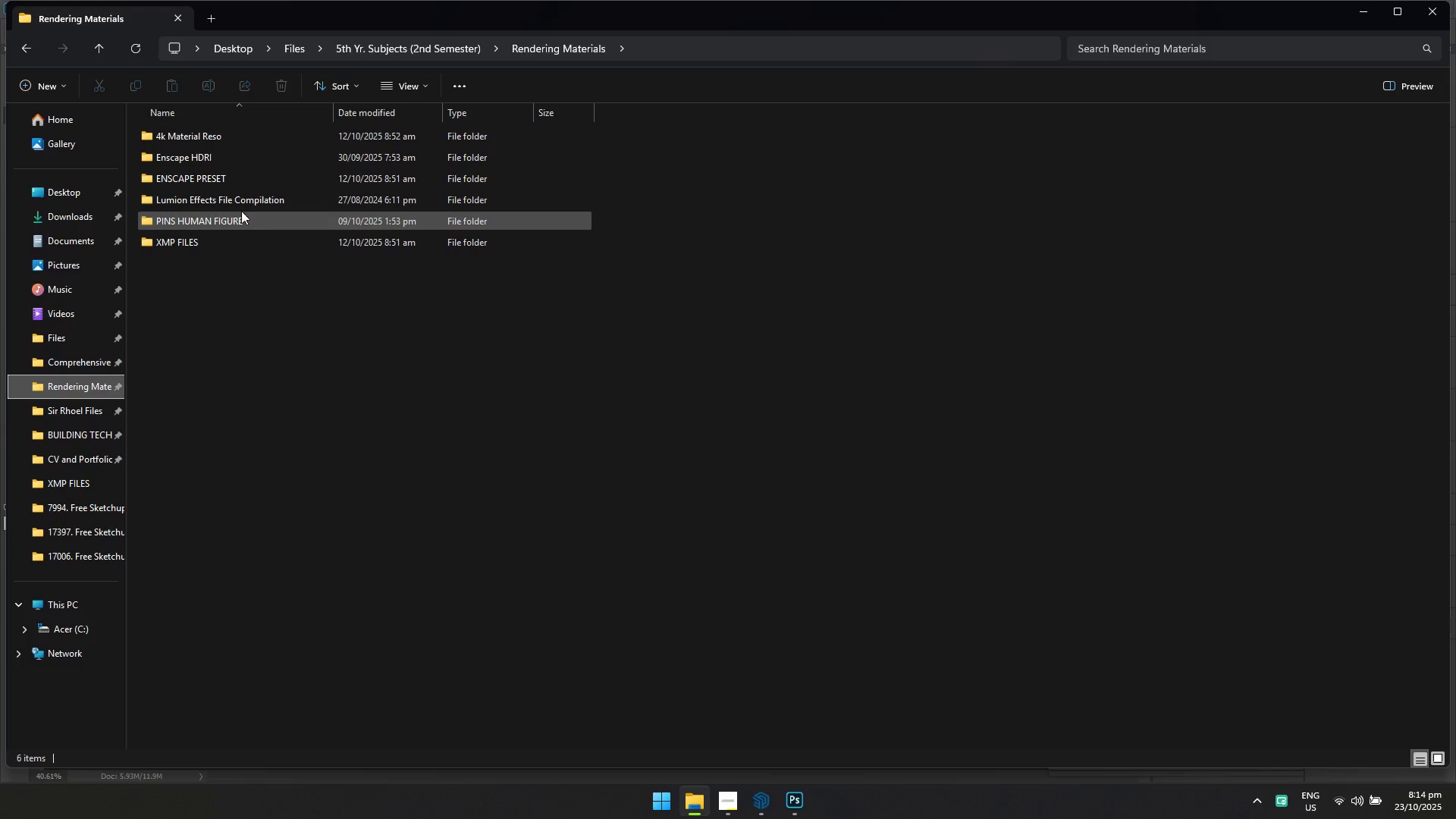 
double_click([222, 213])
 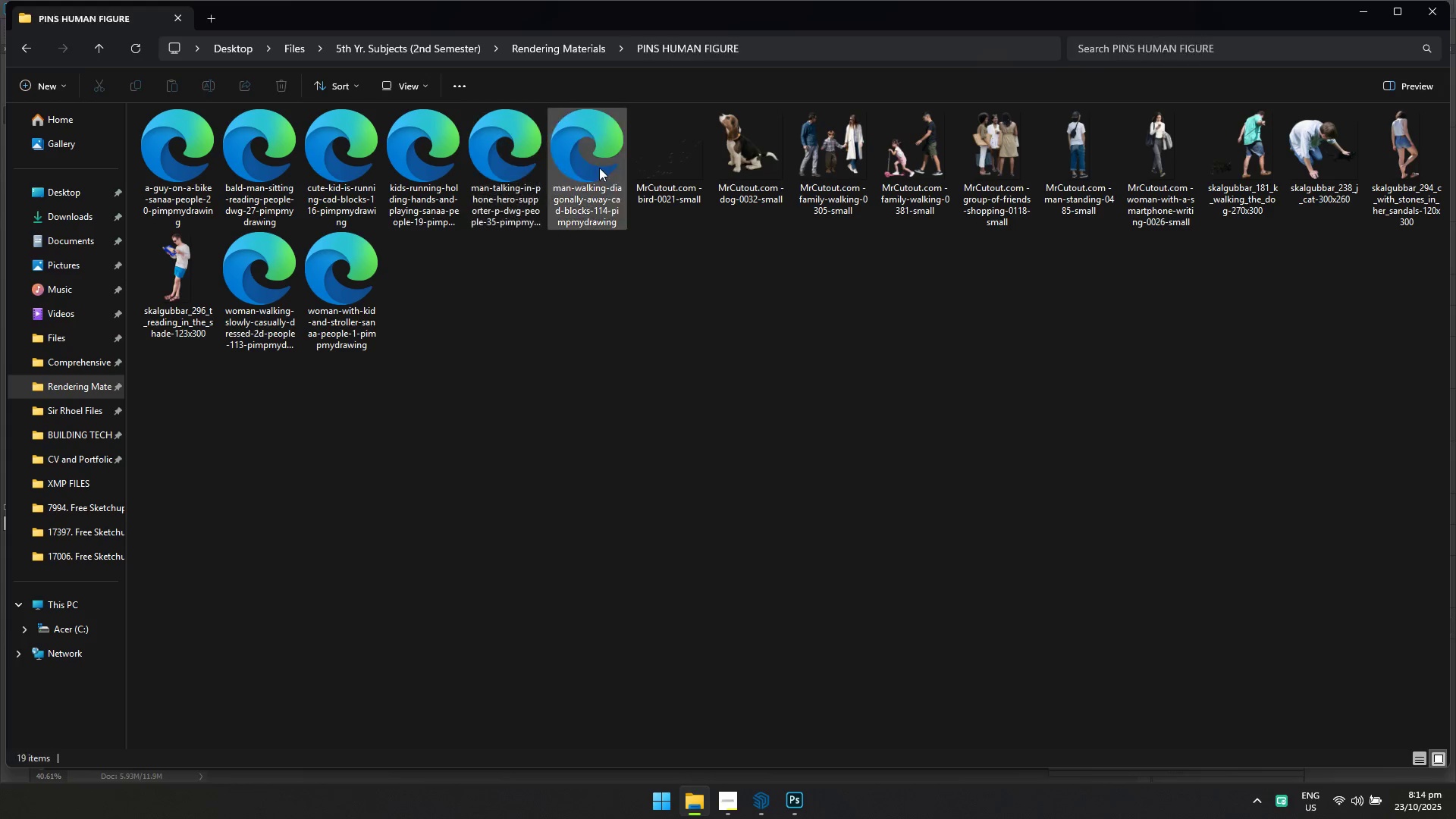 
left_click([671, 171])
 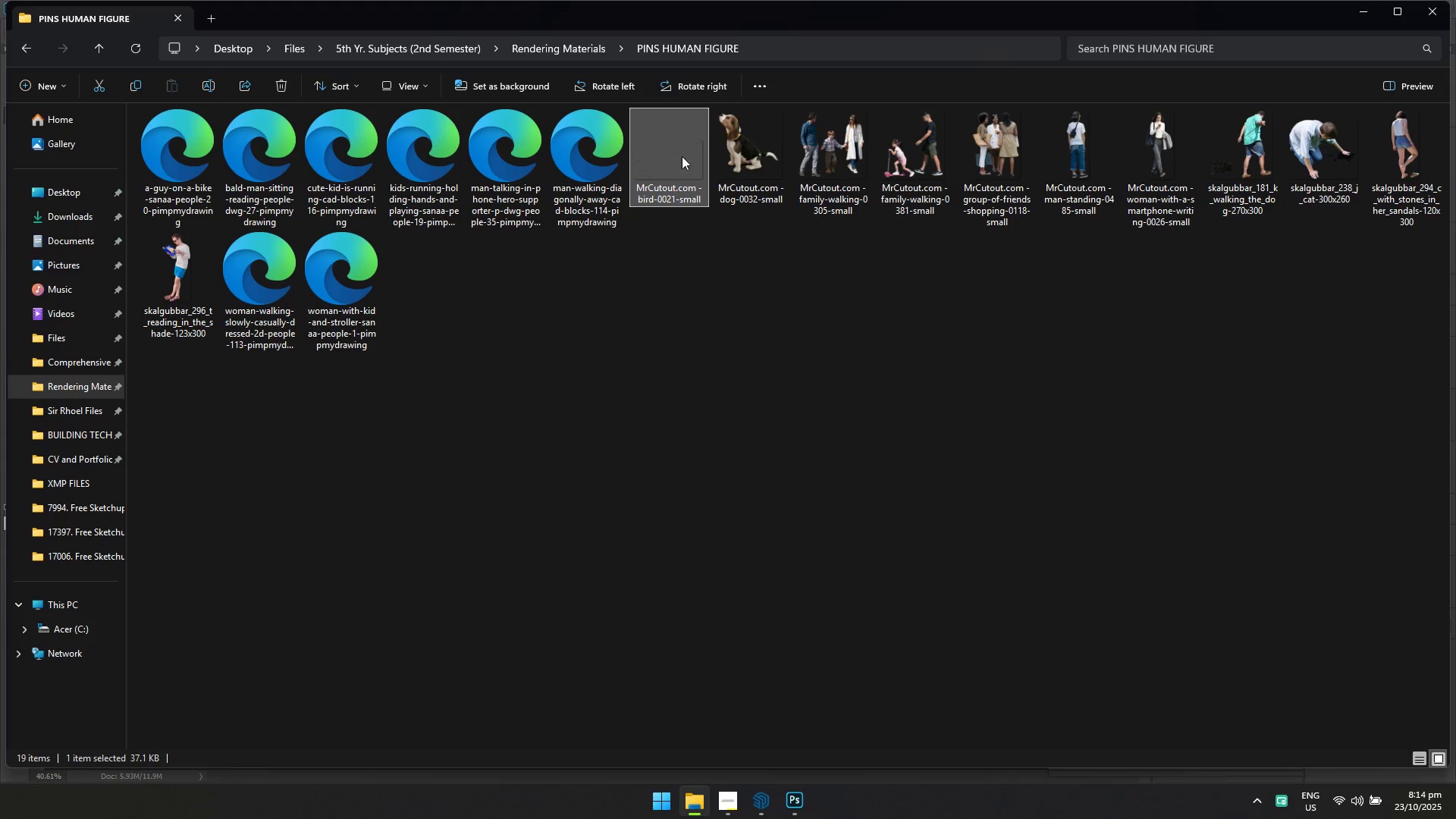 
left_click([673, 154])
 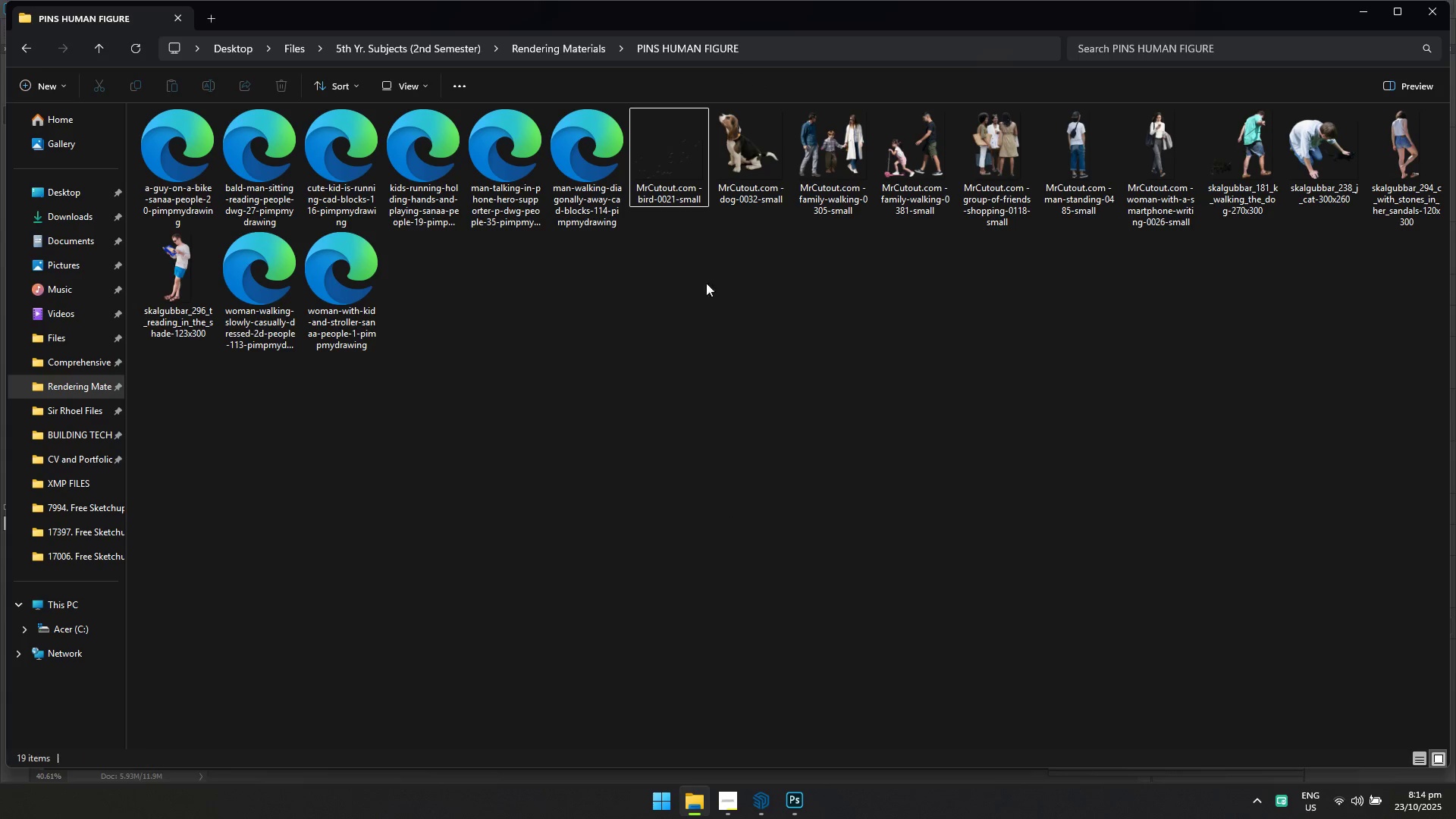 
double_click([678, 160])
 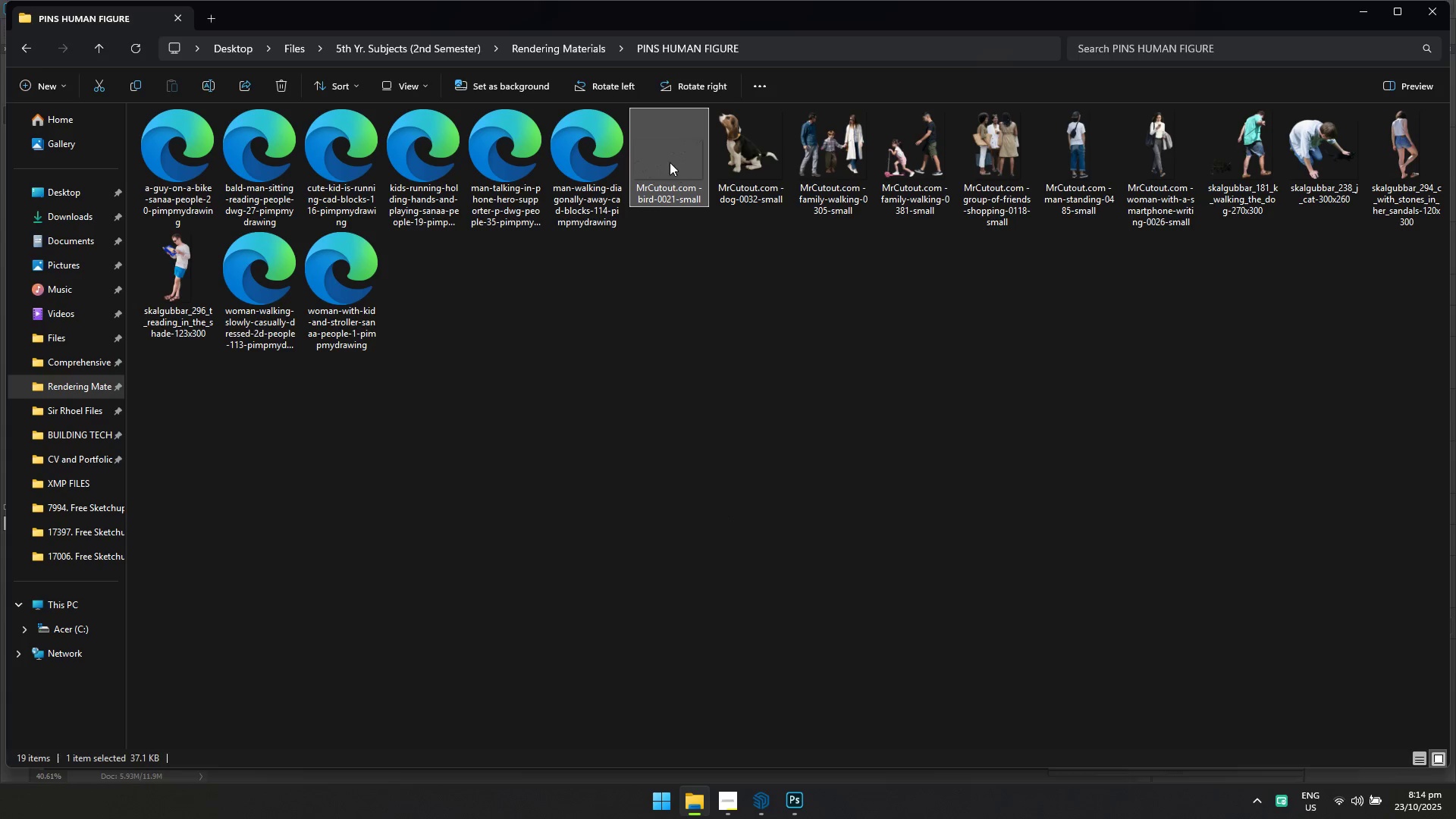 
left_click_drag(start_coordinate=[668, 158], to_coordinate=[644, 435])
 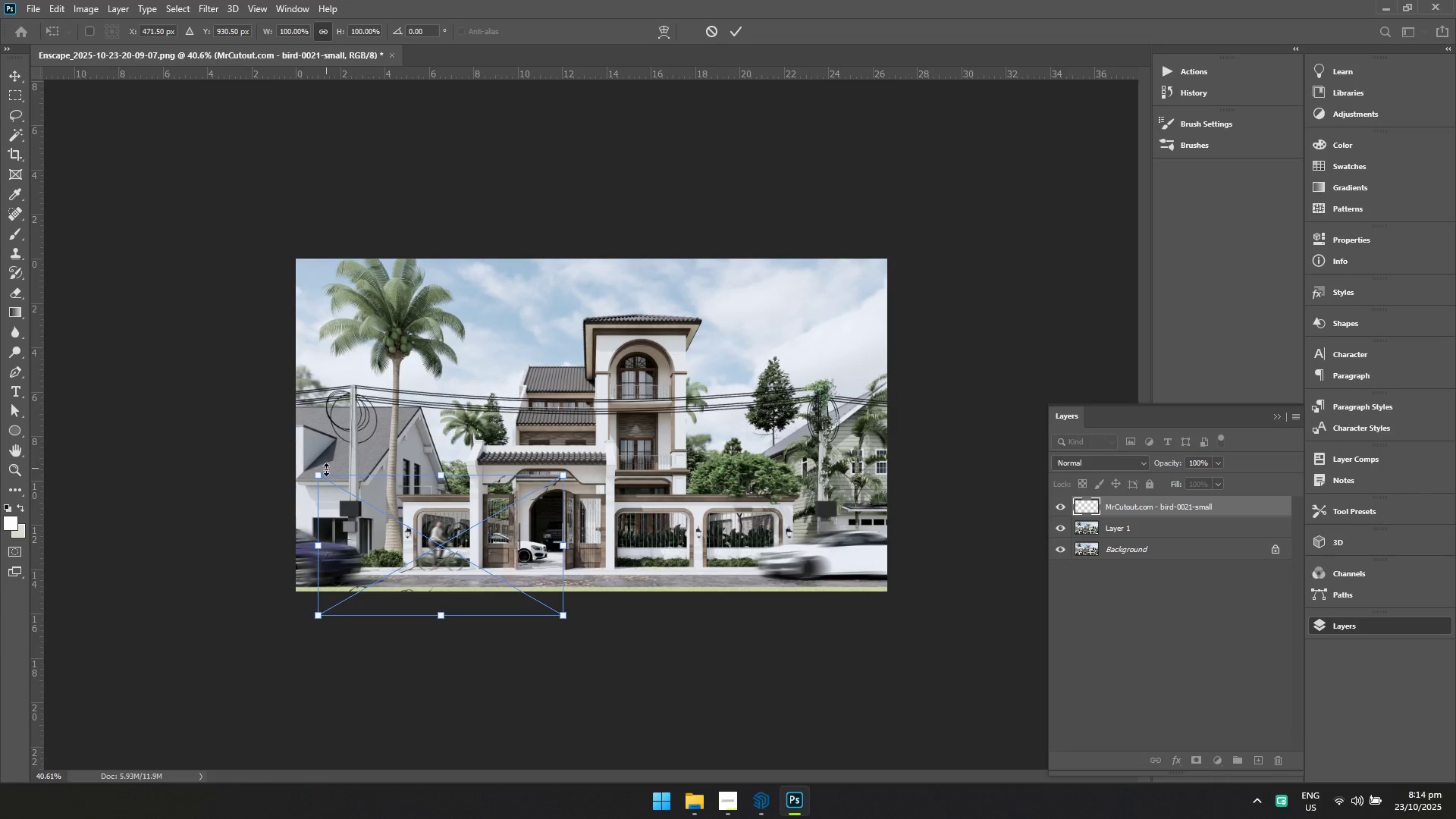 
left_click_drag(start_coordinate=[318, 475], to_coordinate=[448, 570])
 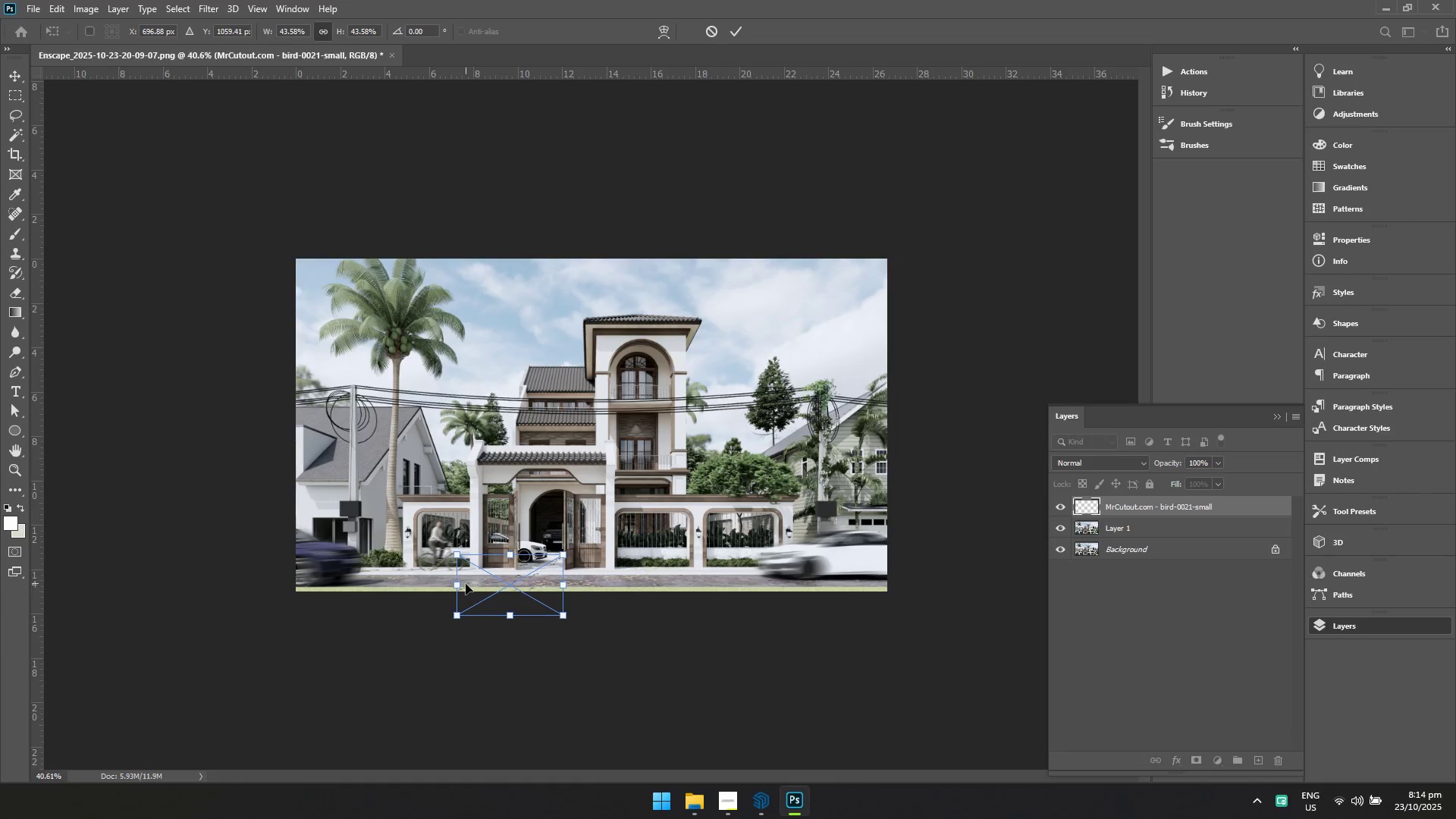 
left_click_drag(start_coordinate=[476, 590], to_coordinate=[783, 313])
 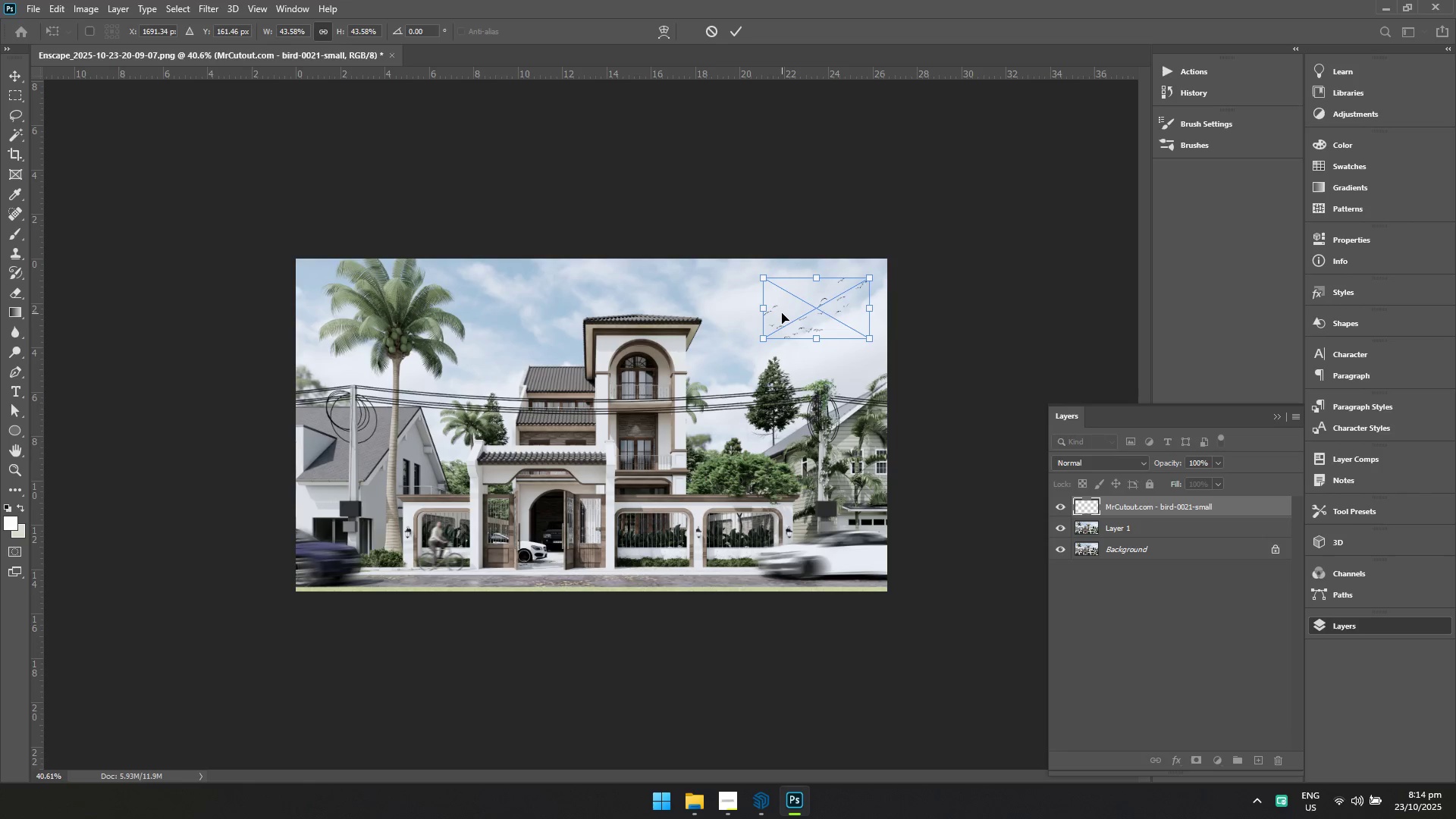 
key(Enter)
 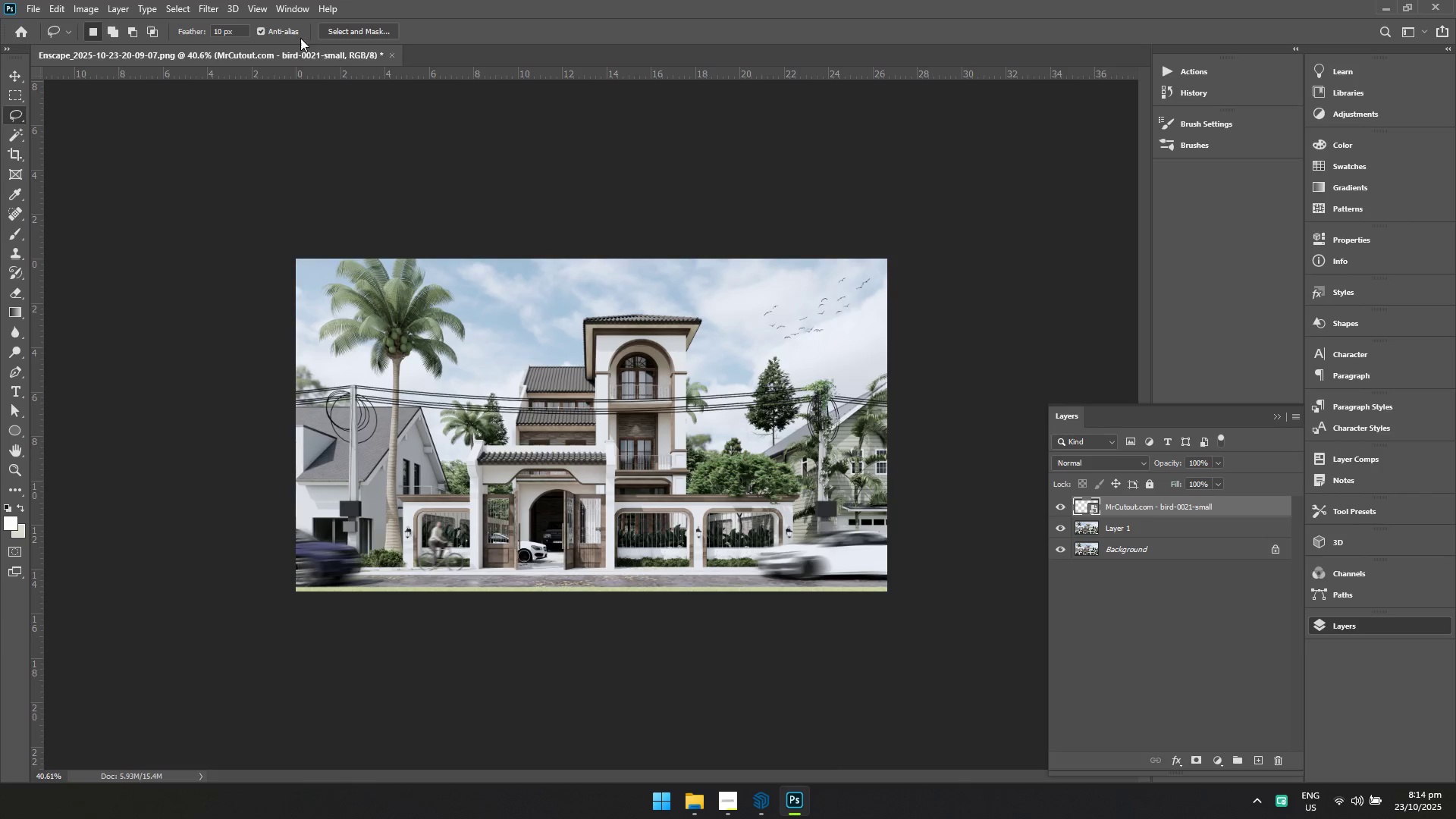 
left_click([211, 11])
 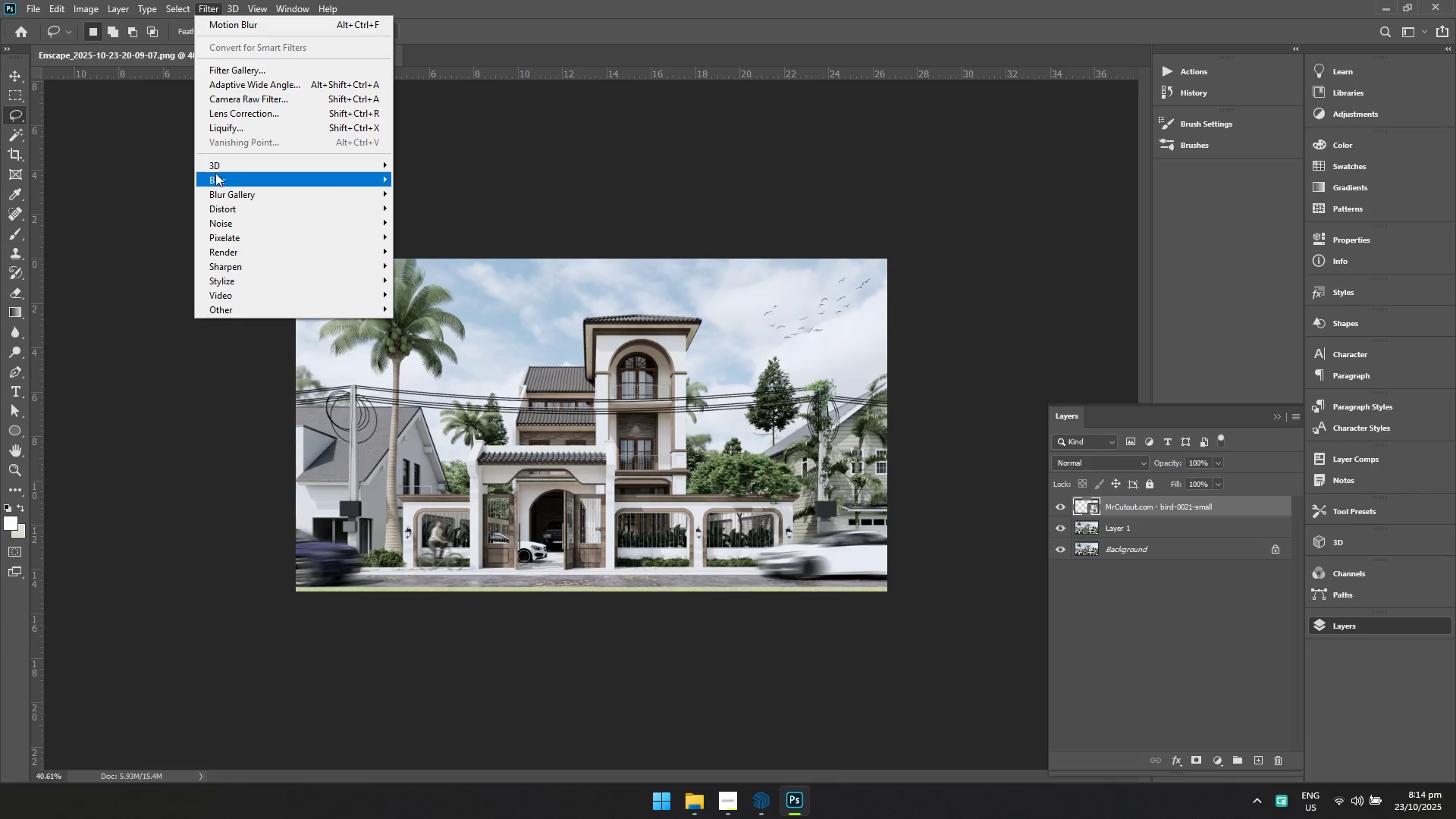 
left_click([215, 178])
 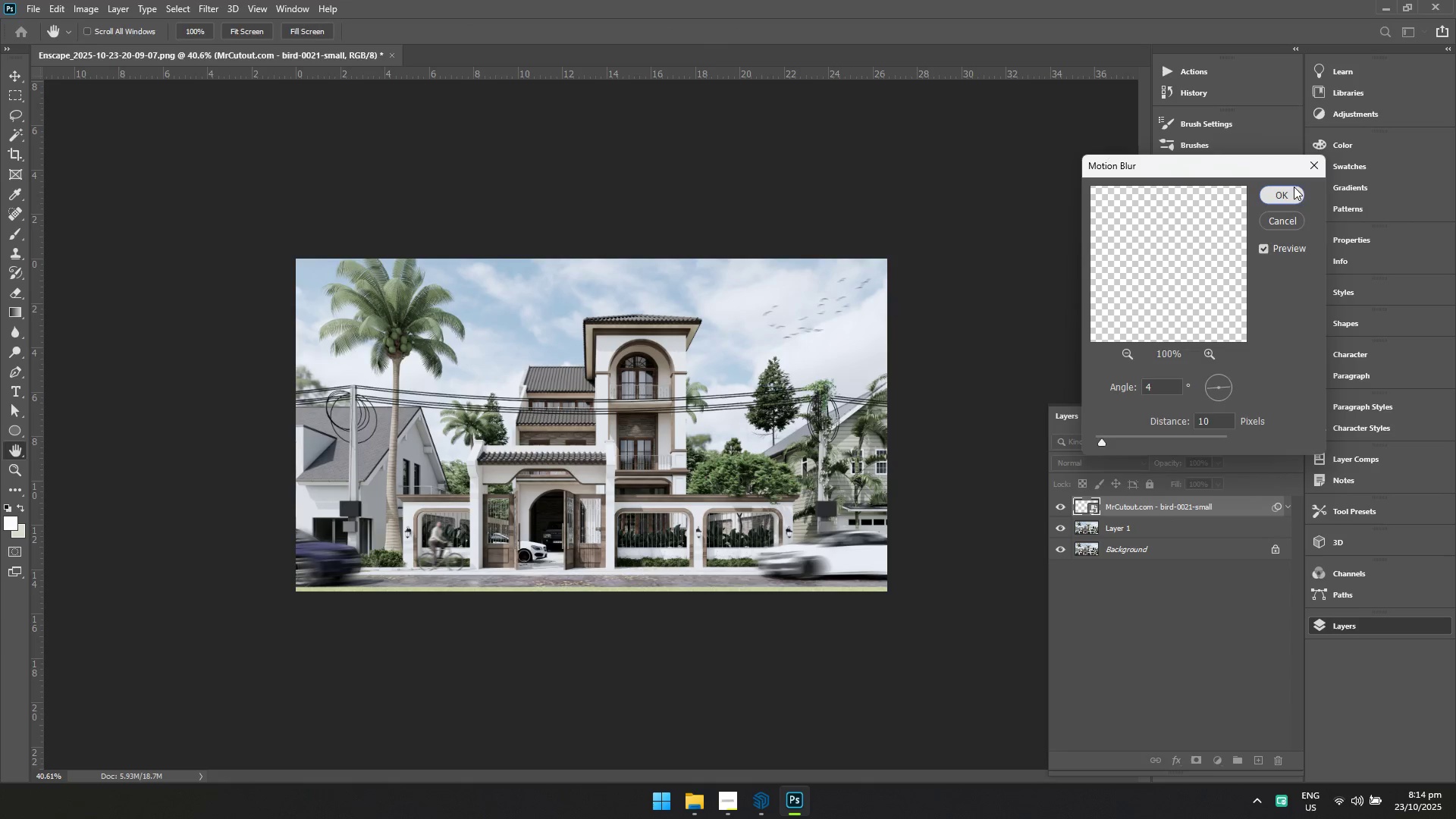 
hold_key(key=ShiftLeft, duration=0.61)
left_click([1146, 586])
 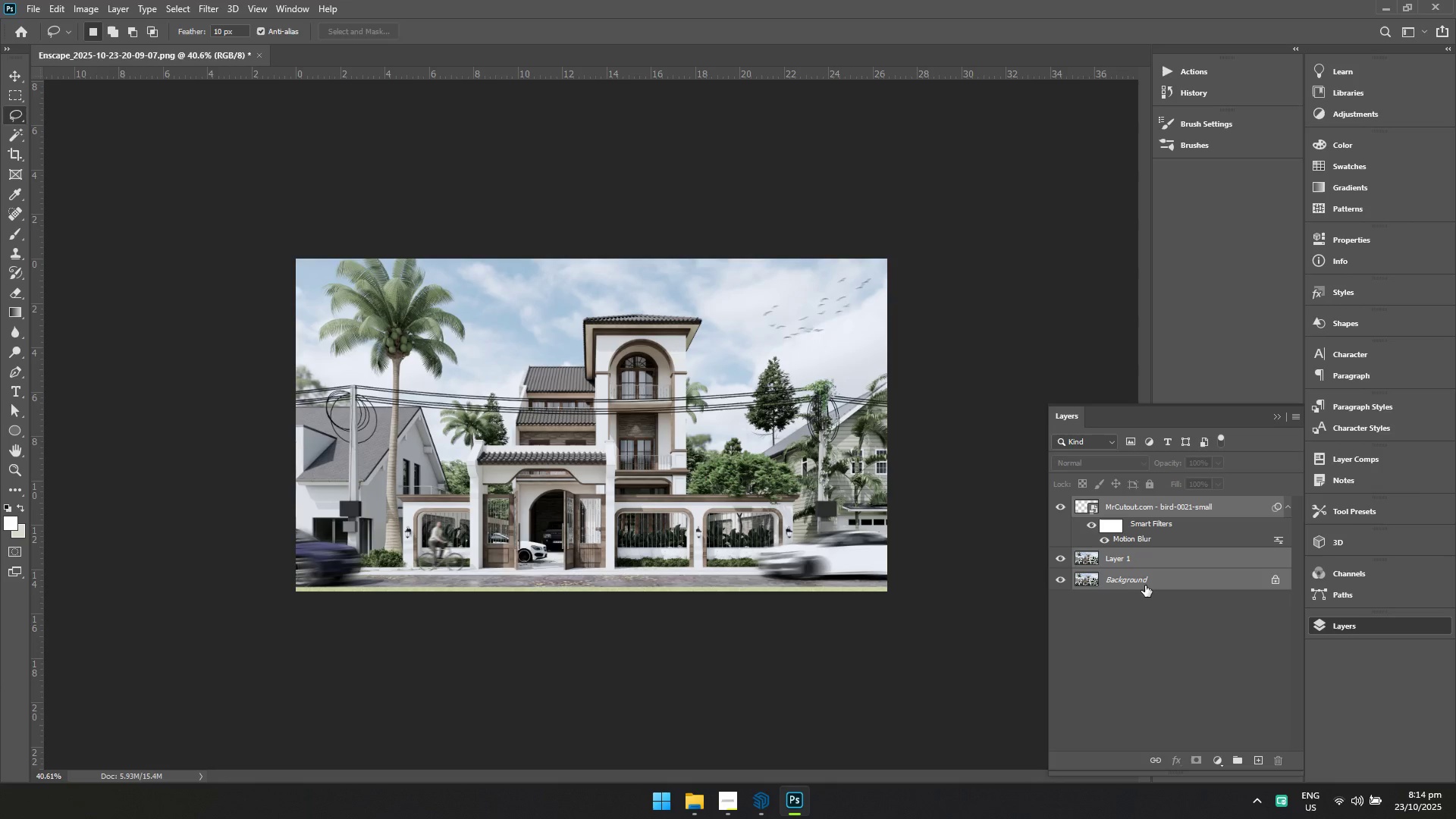 
right_click([1145, 585])
 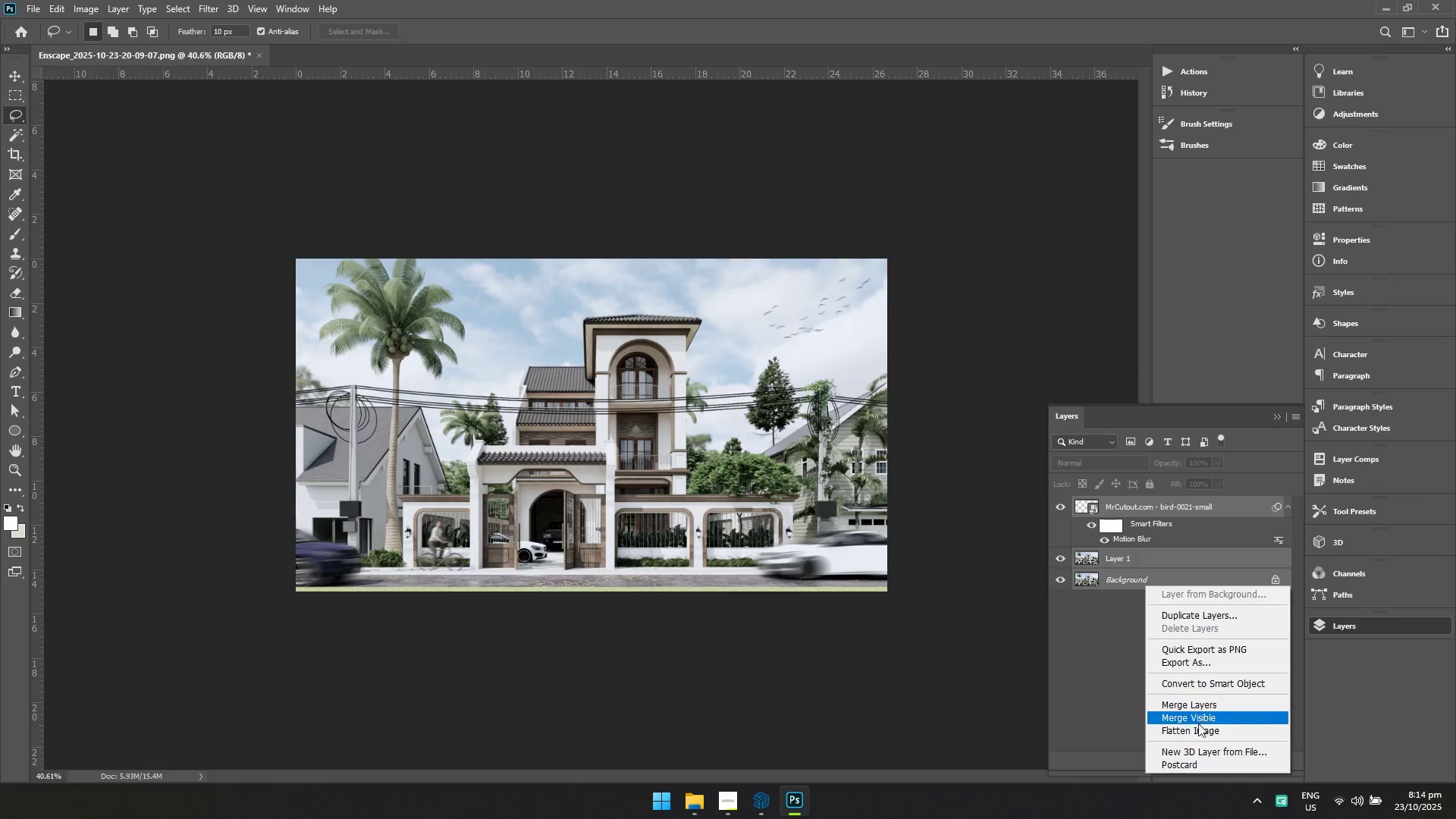 
left_click([1200, 728])
 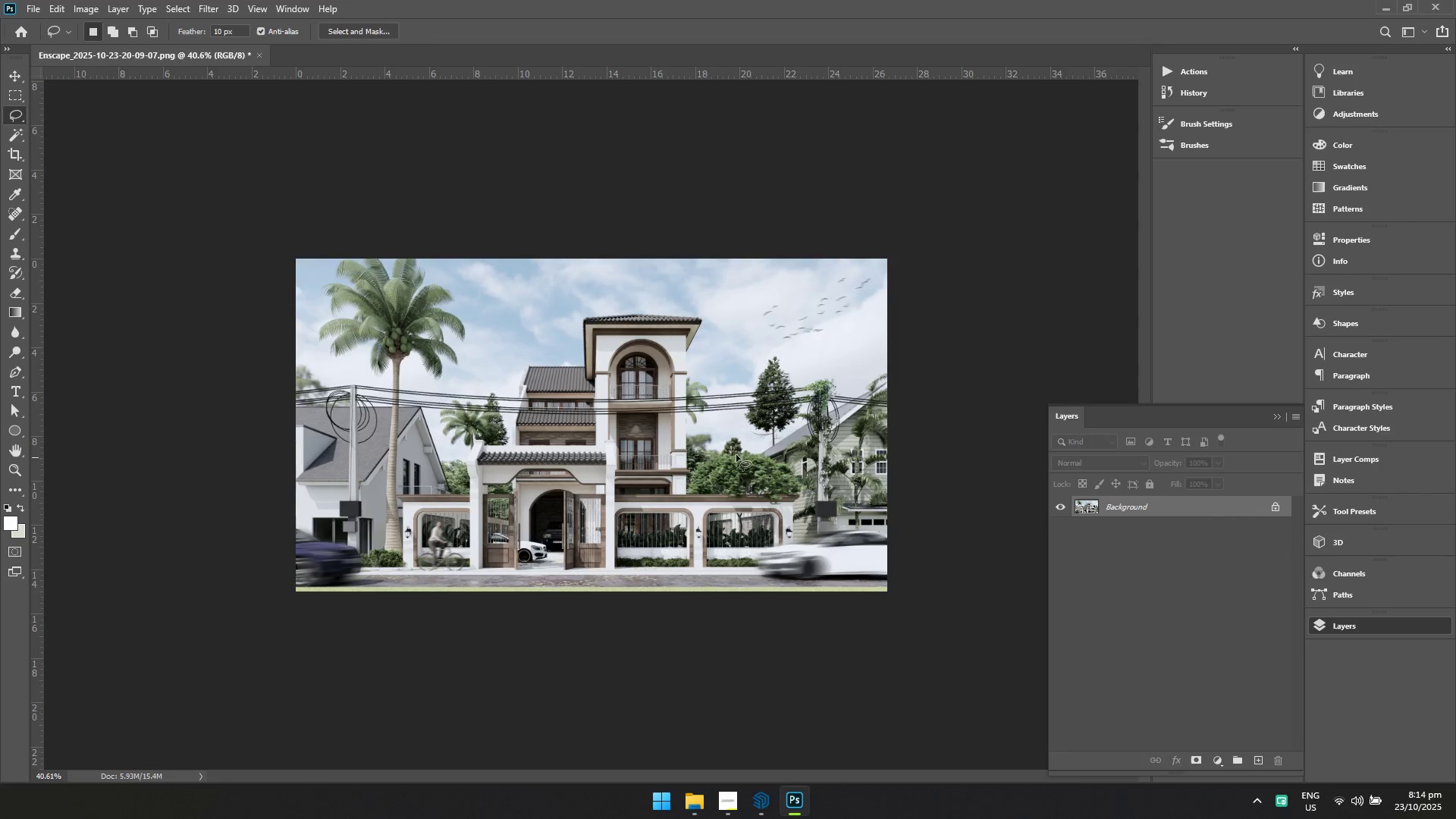 
key(Control+S)
 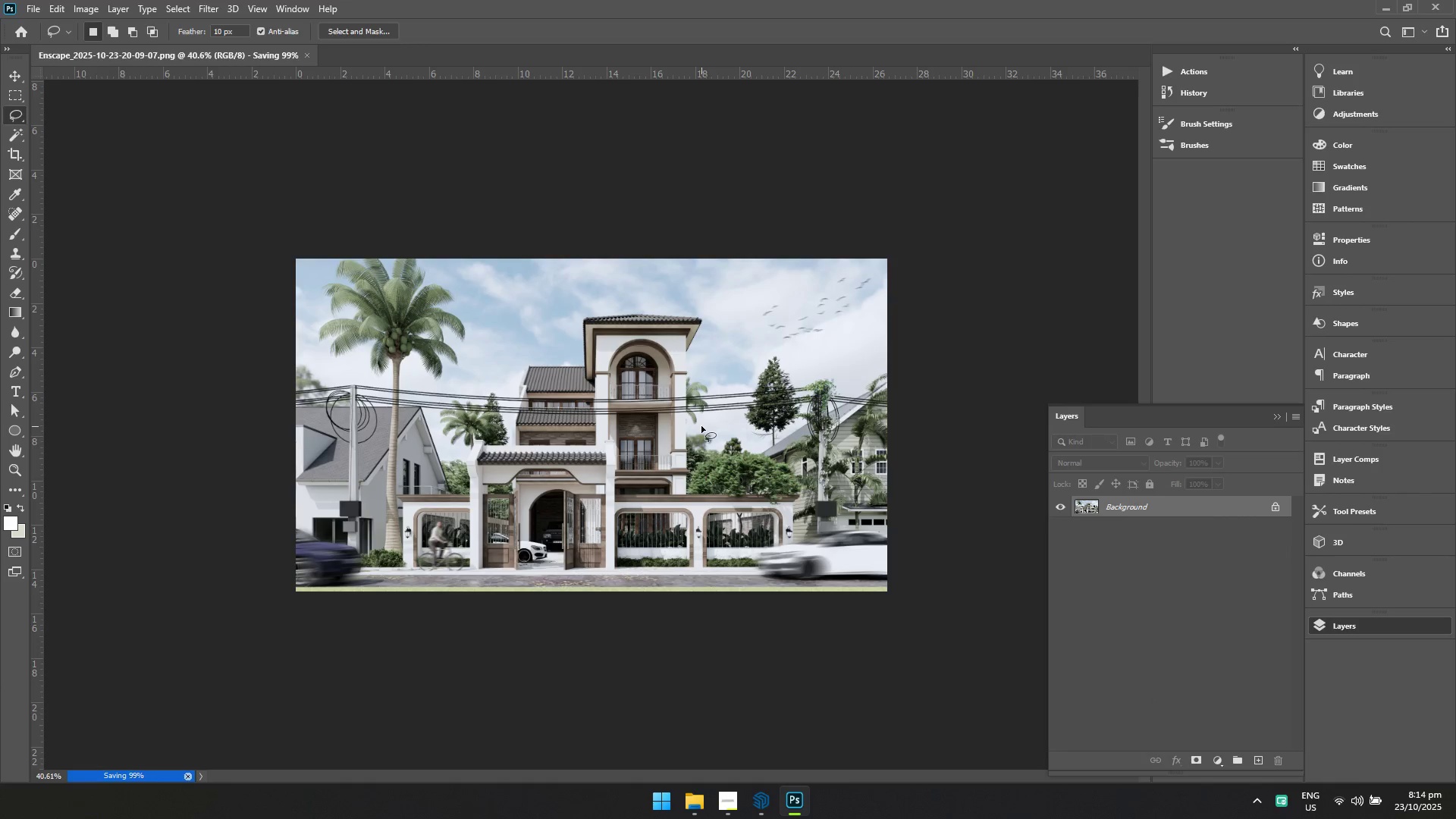 
hold_key(key=ControlLeft, duration=0.88)
 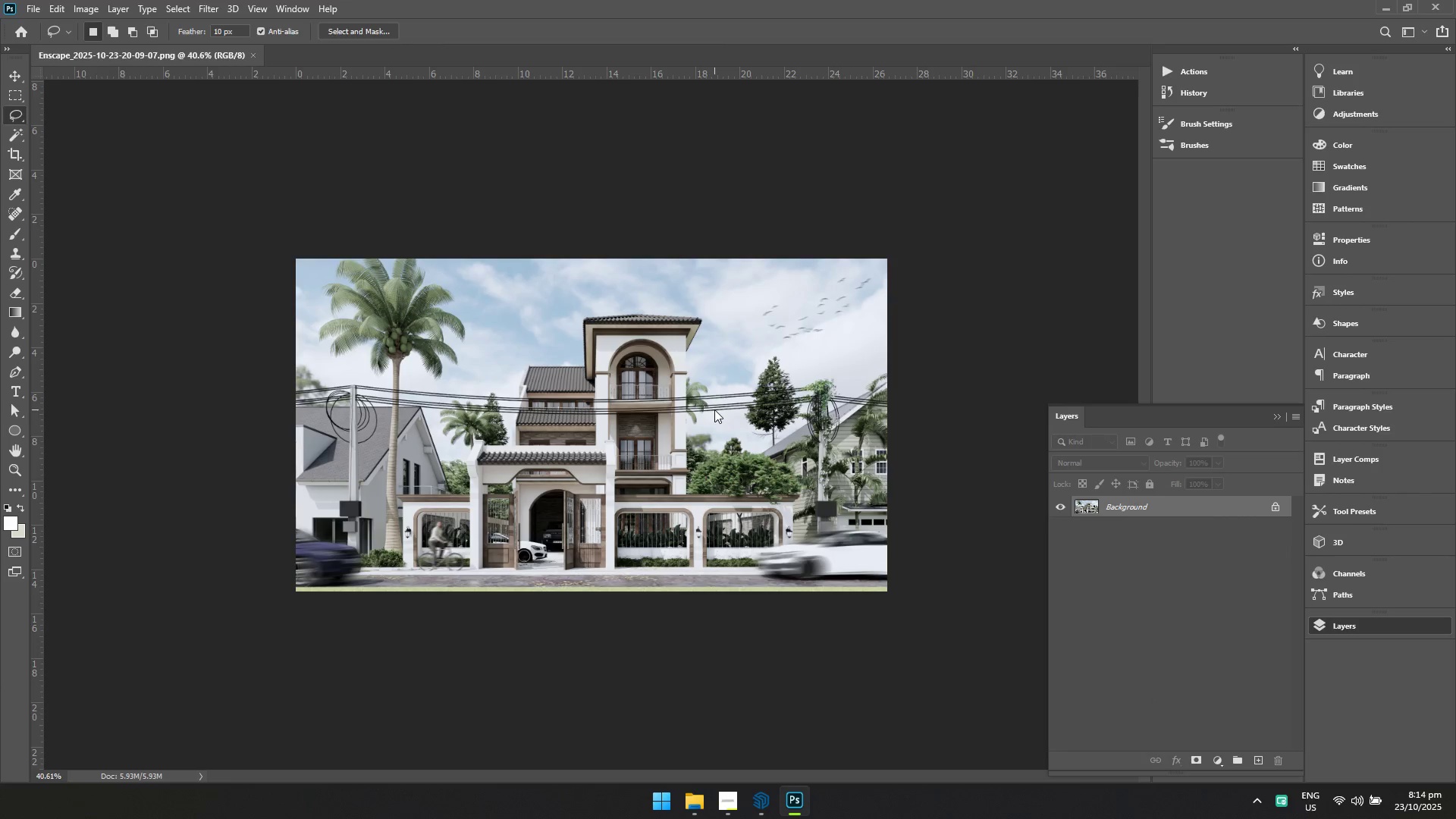 
hold_key(key=ShiftLeft, duration=0.66)
 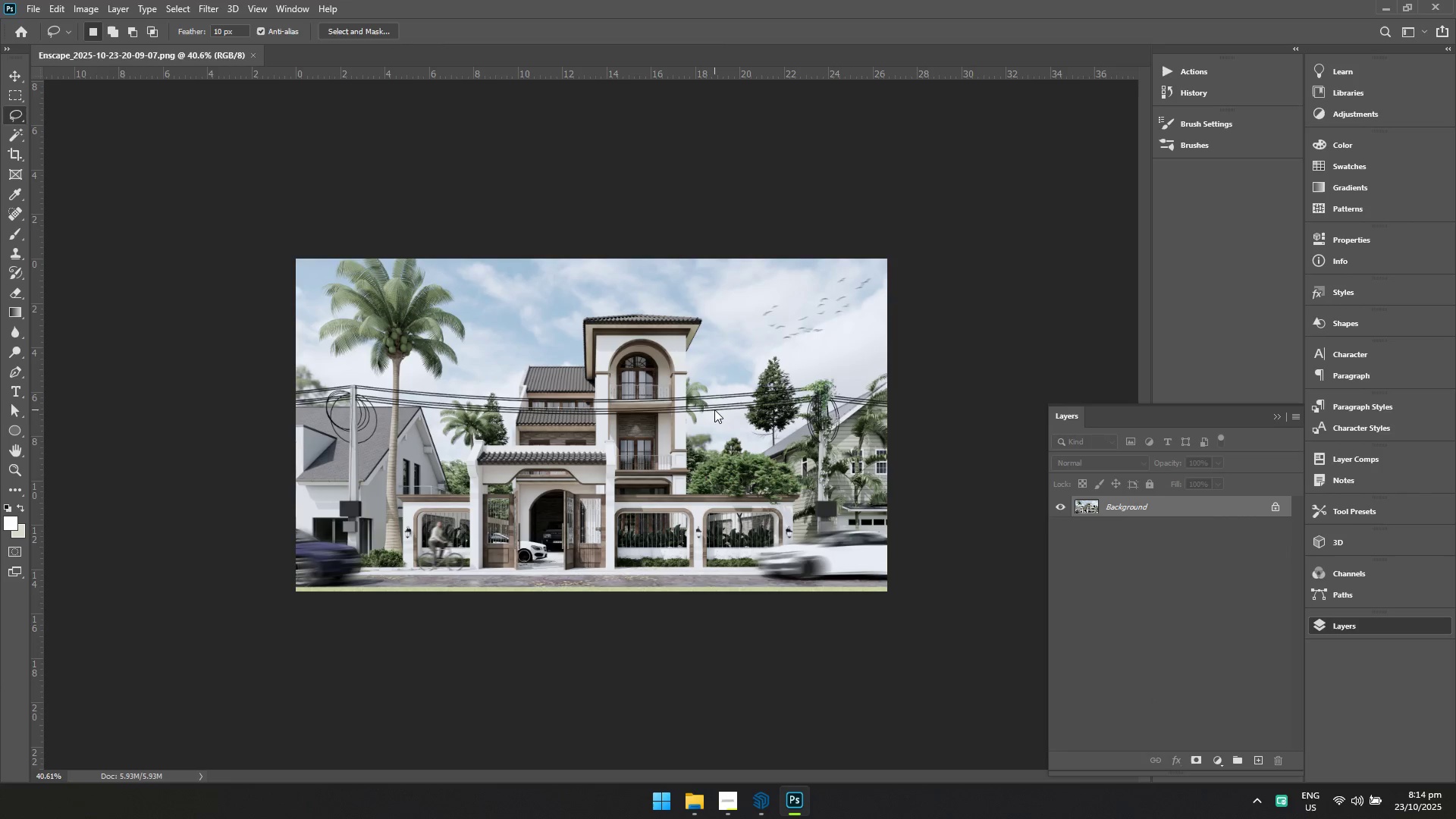 
hold_key(key=A, duration=0.42)
 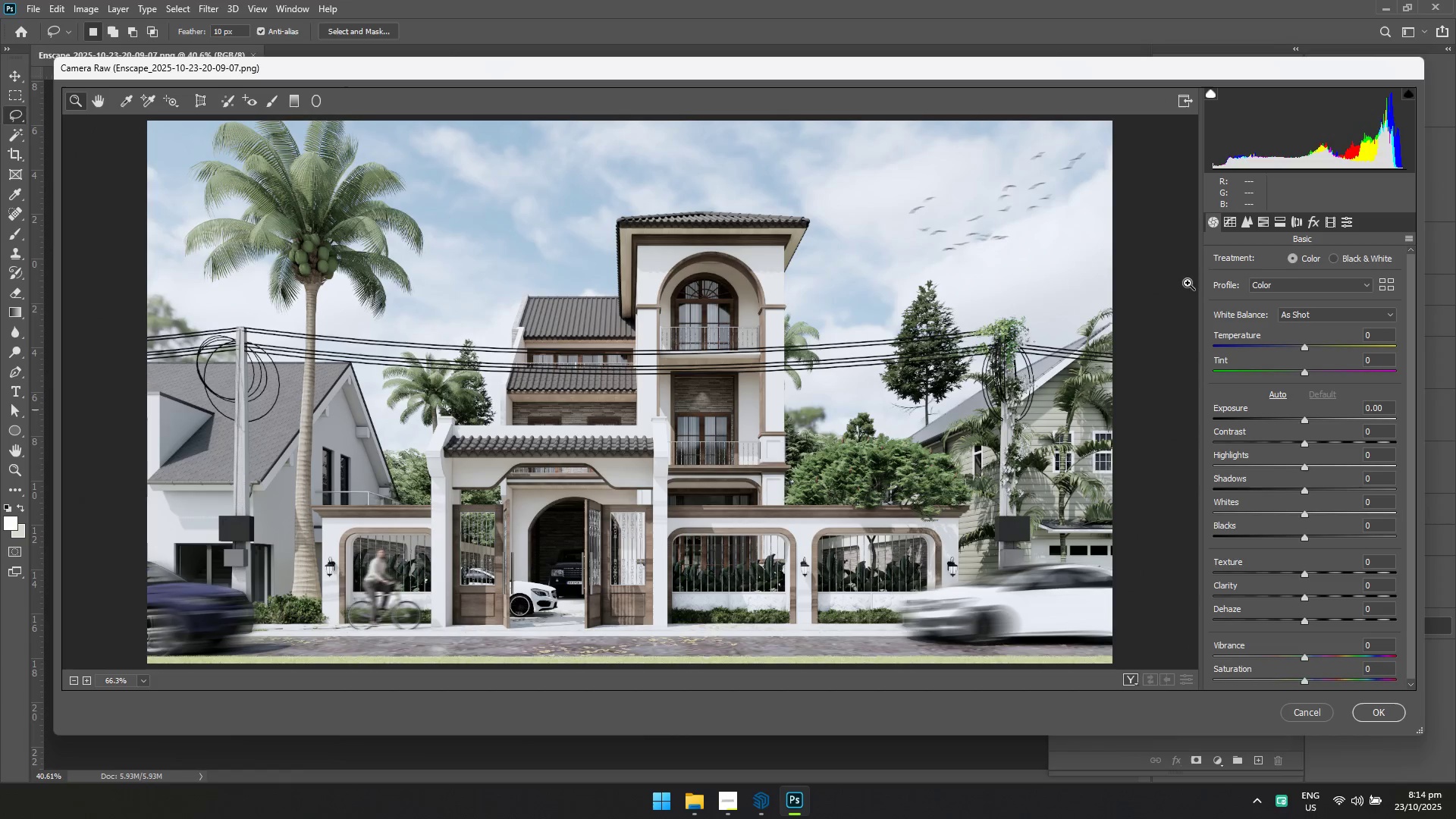 
left_click([1412, 239])
 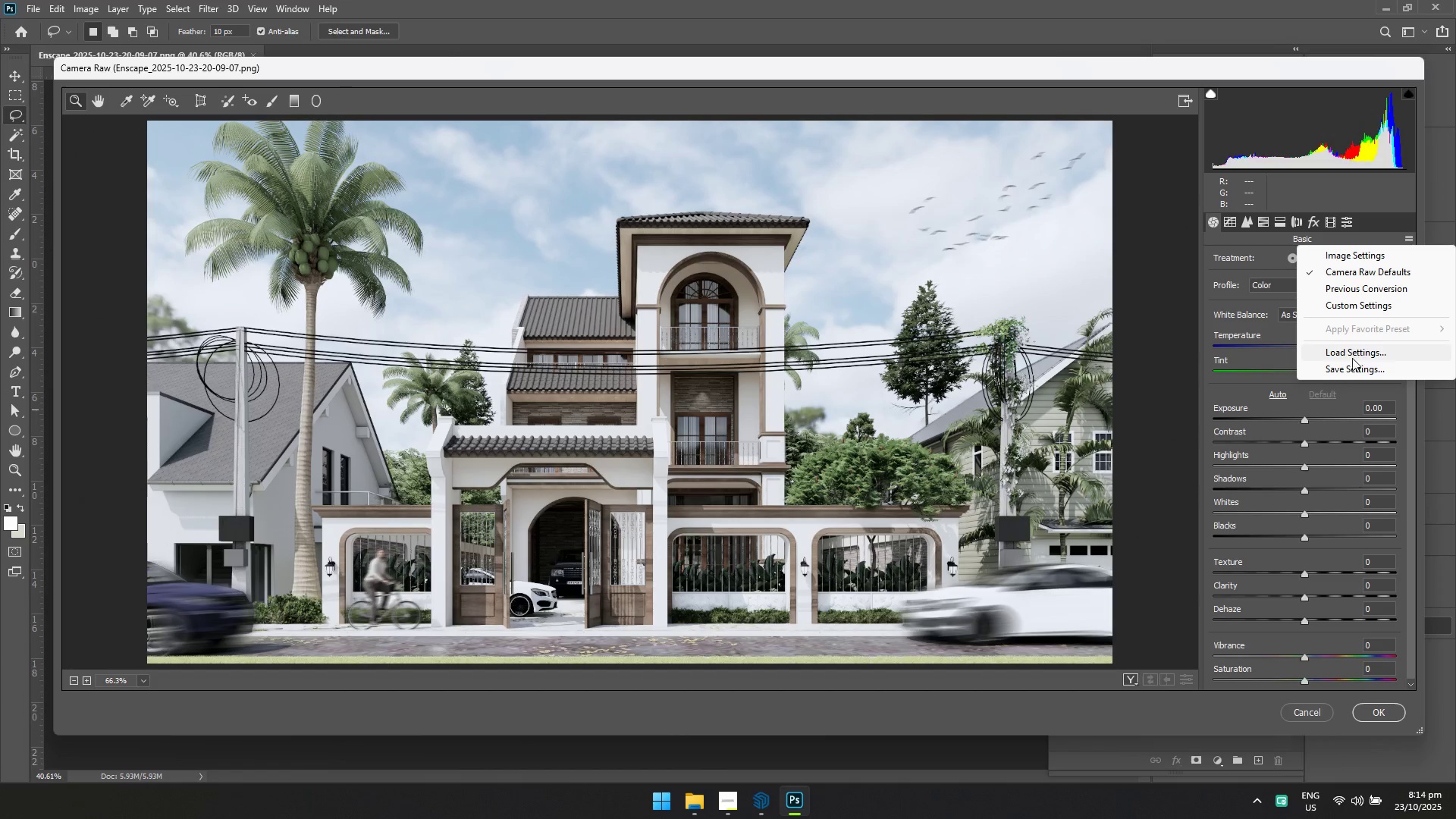 
left_click([1352, 358])
 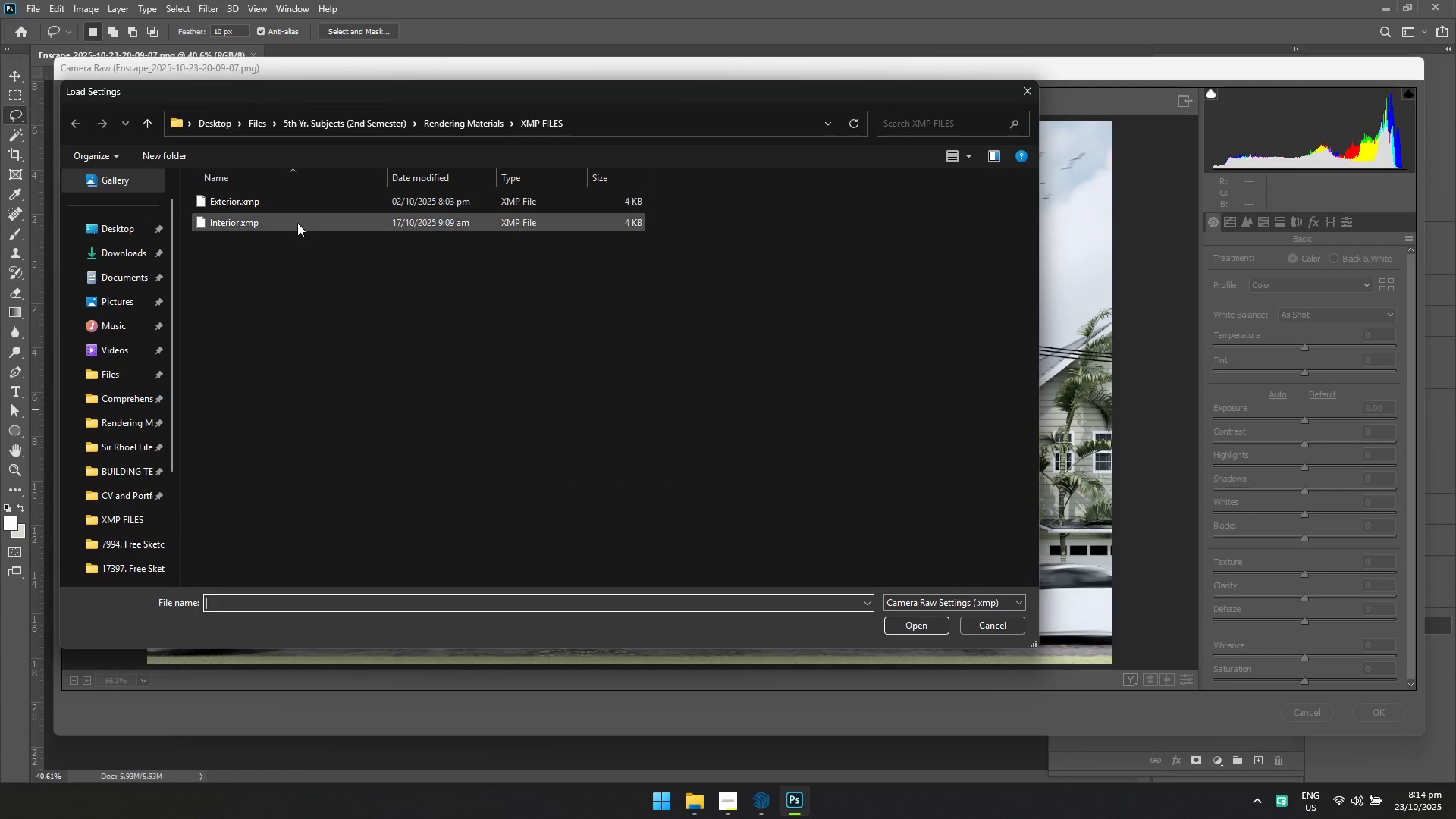 
left_click([297, 202])
 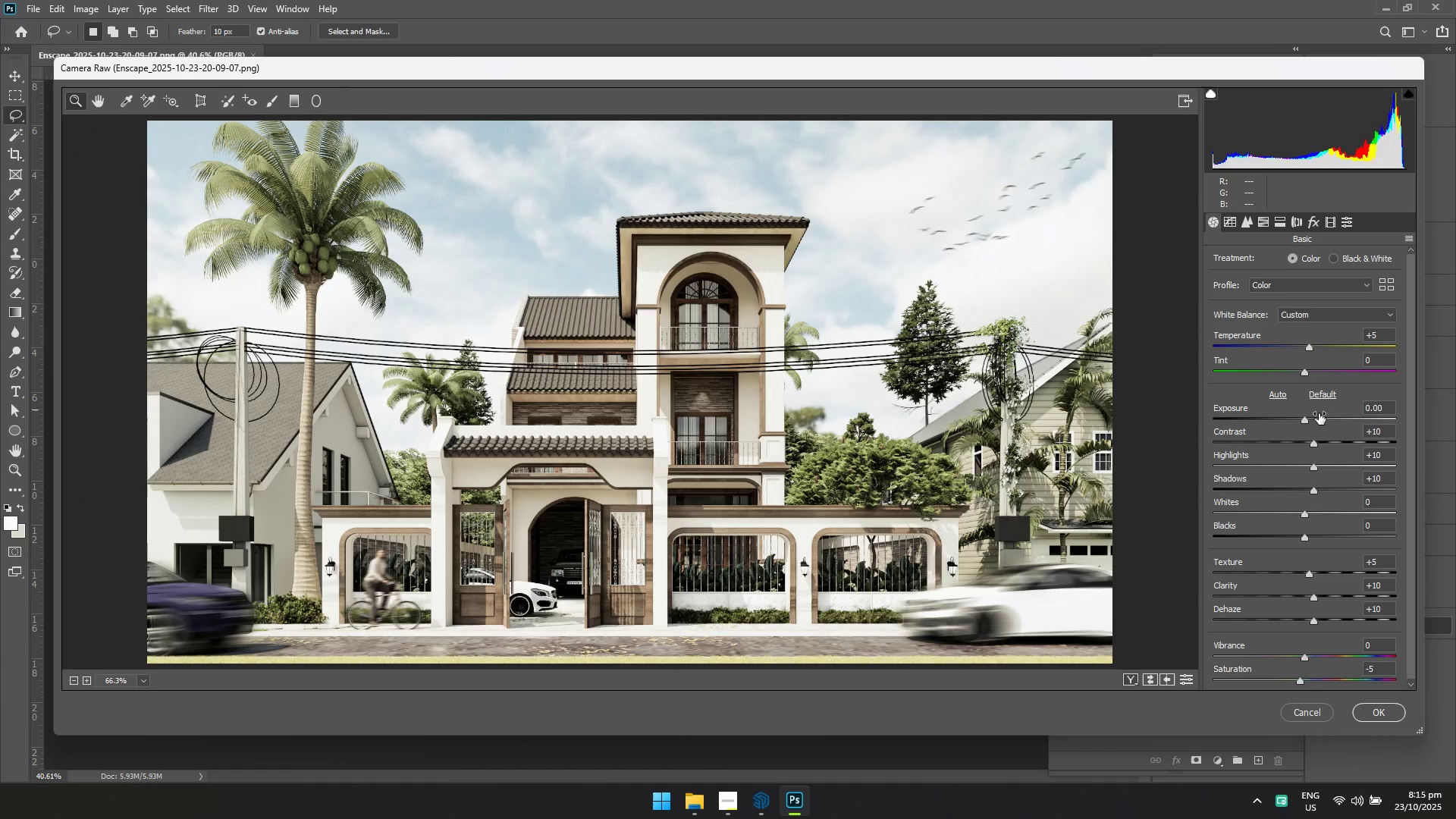 
double_click([1229, 222])
 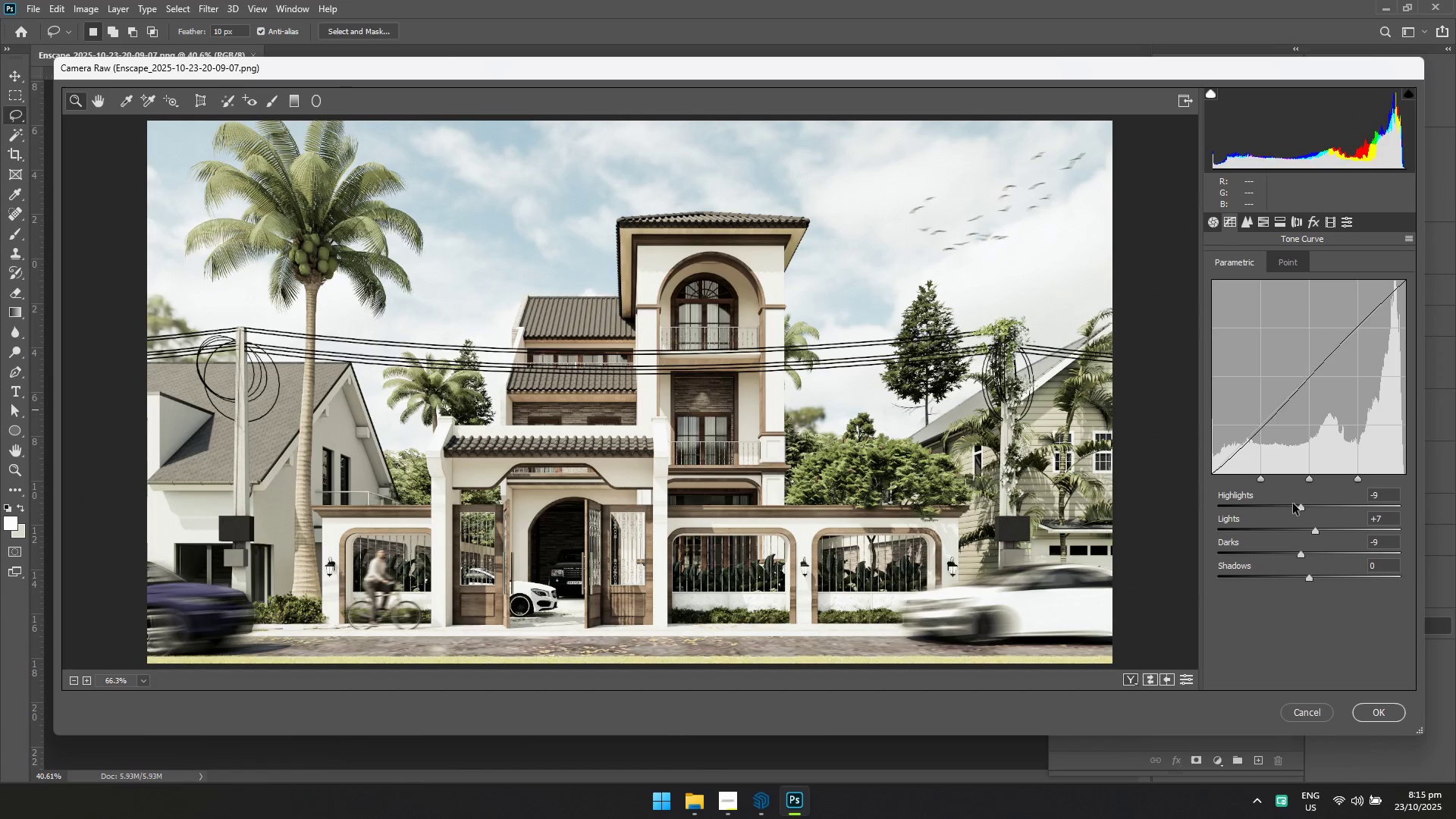 
left_click([1296, 511])
 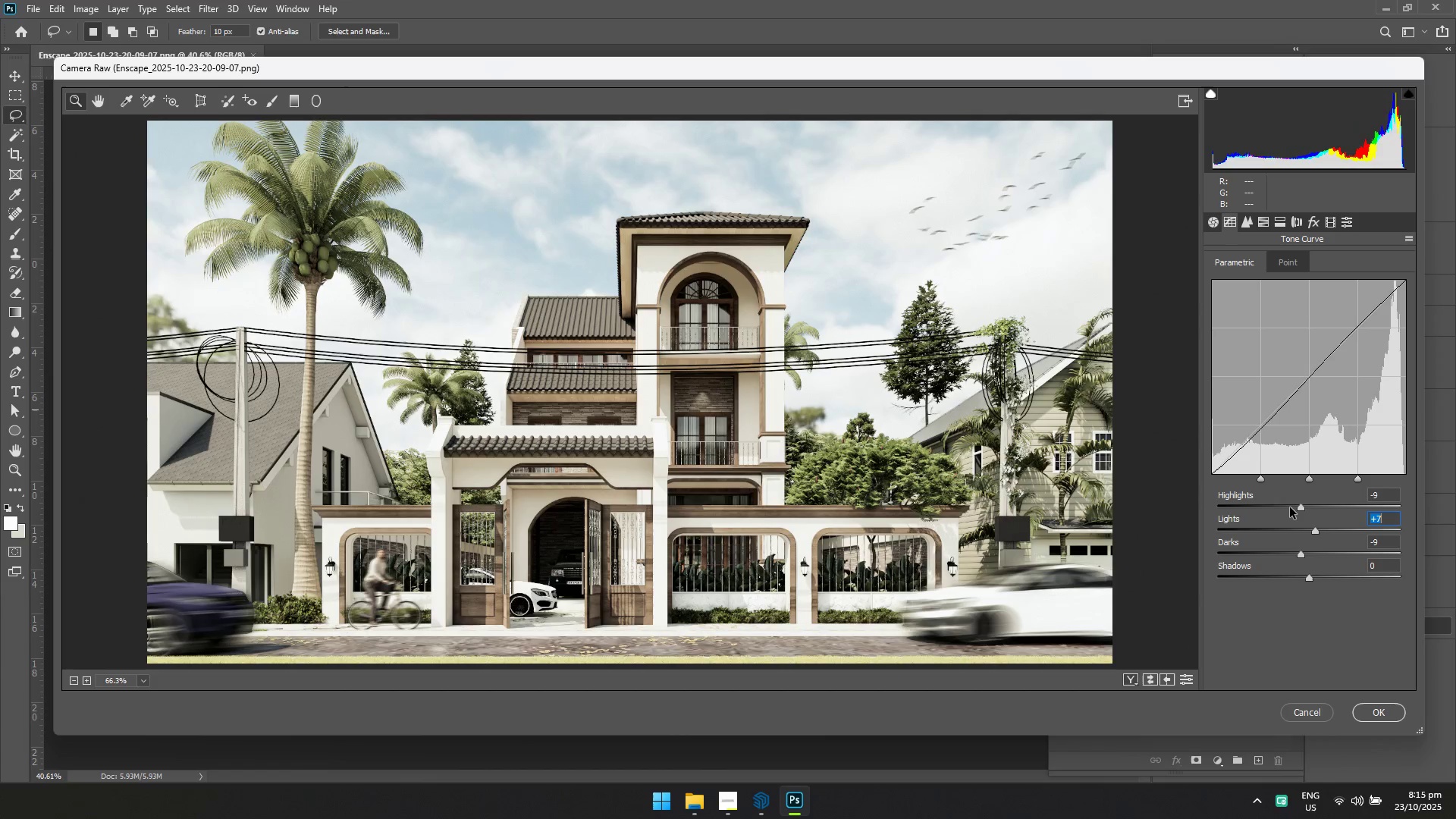 
left_click([1291, 507])
 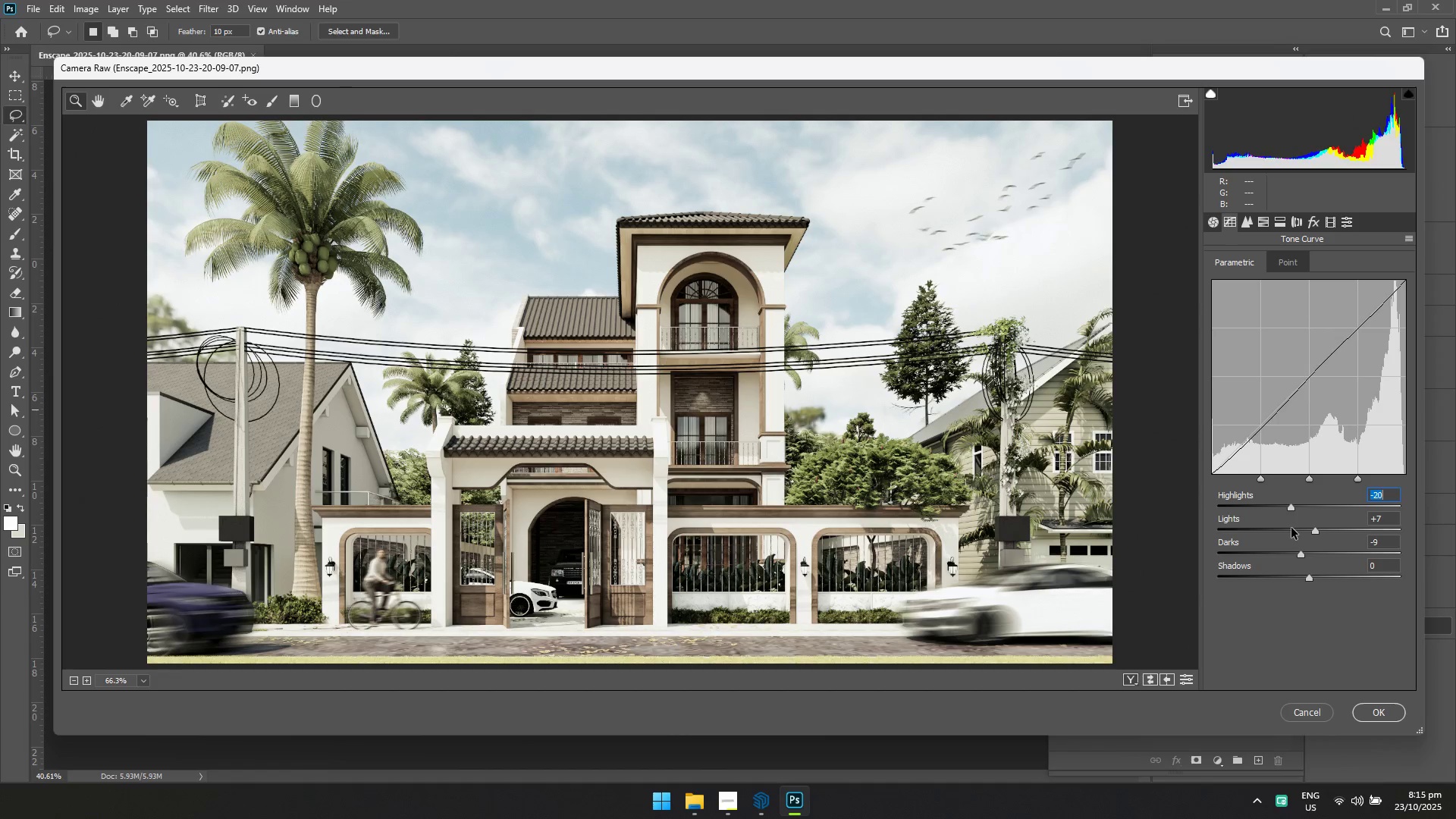 
left_click([1291, 528])
 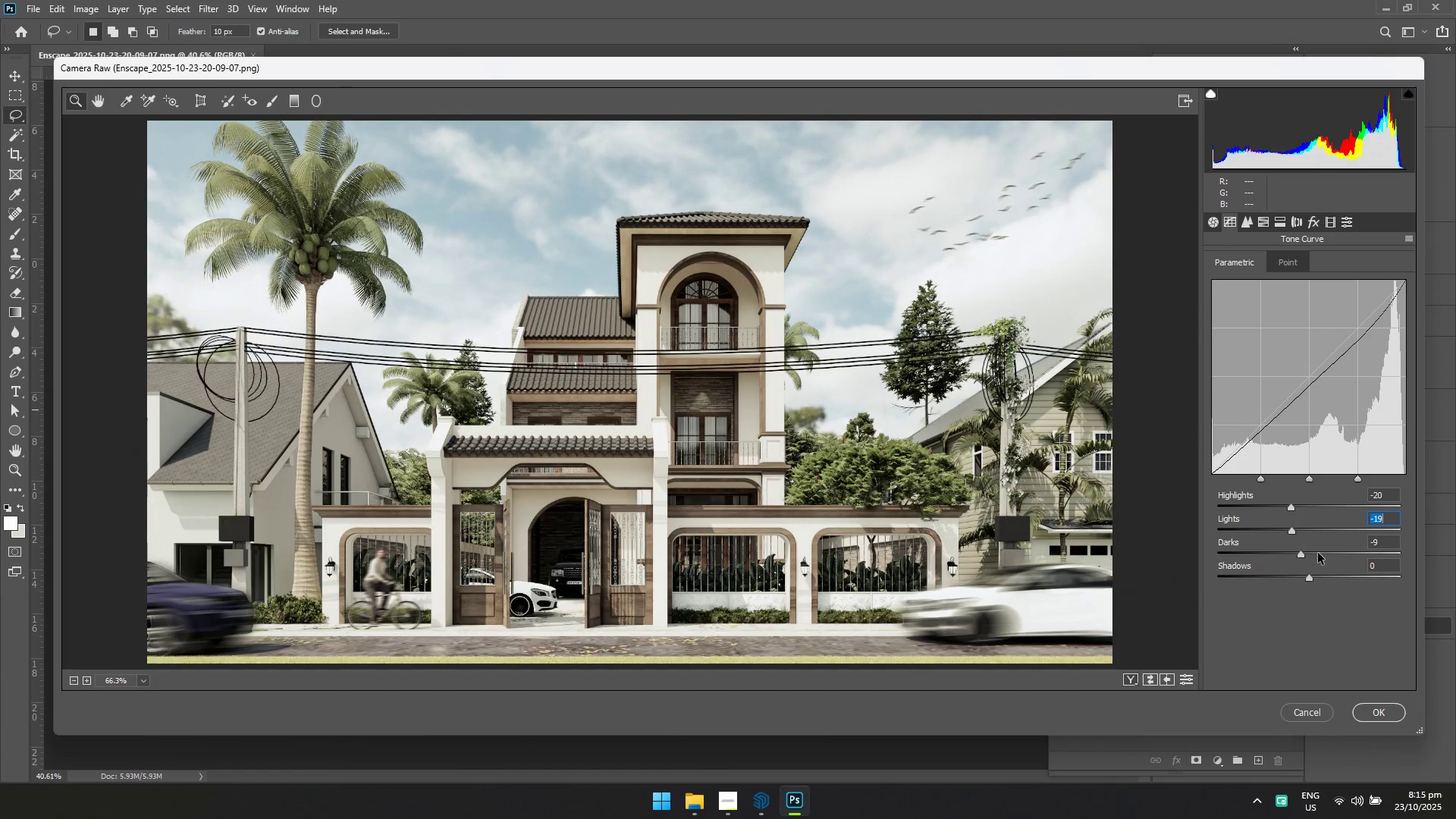 
left_click([1323, 554])
 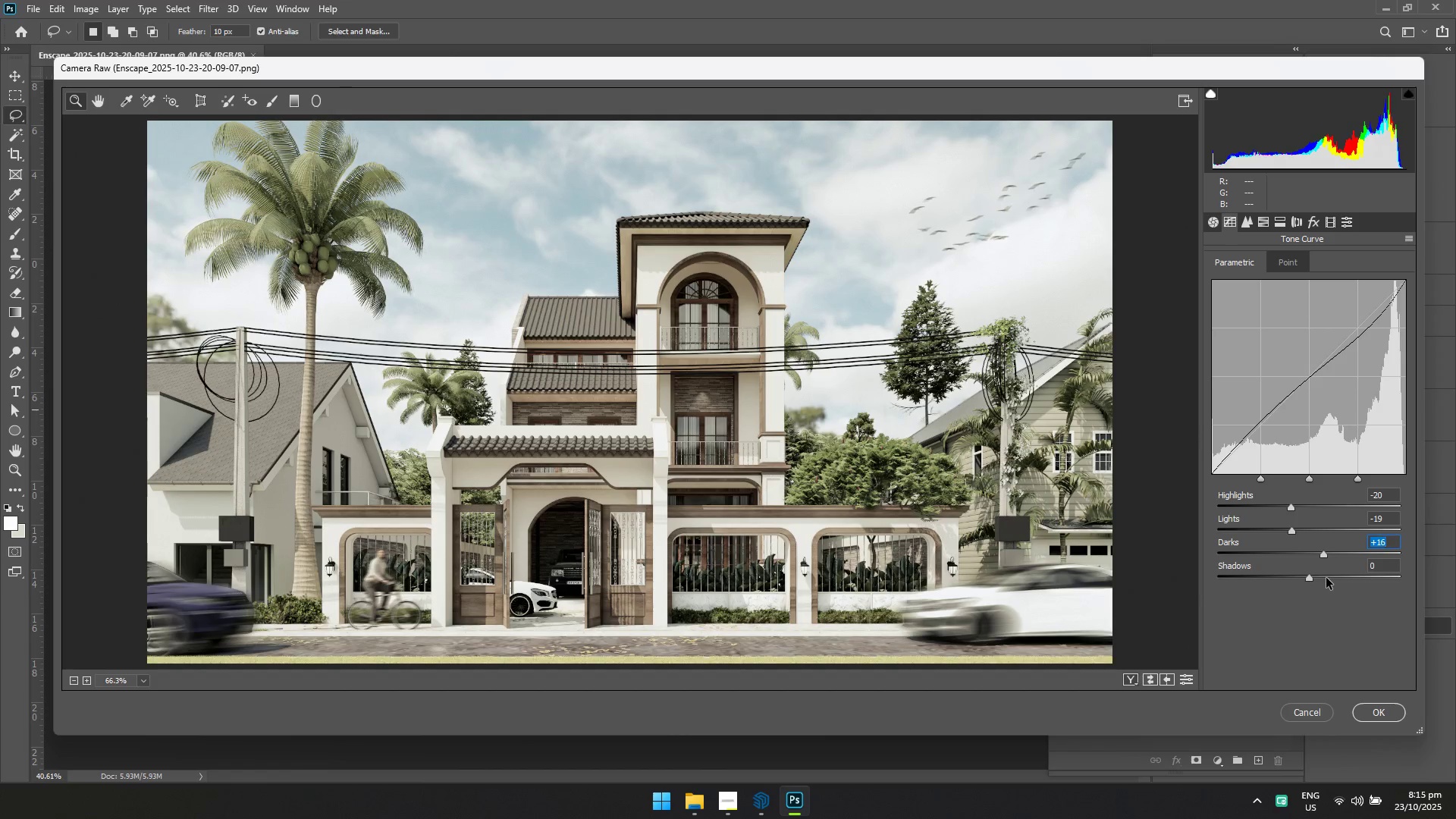 
left_click([1326, 578])
 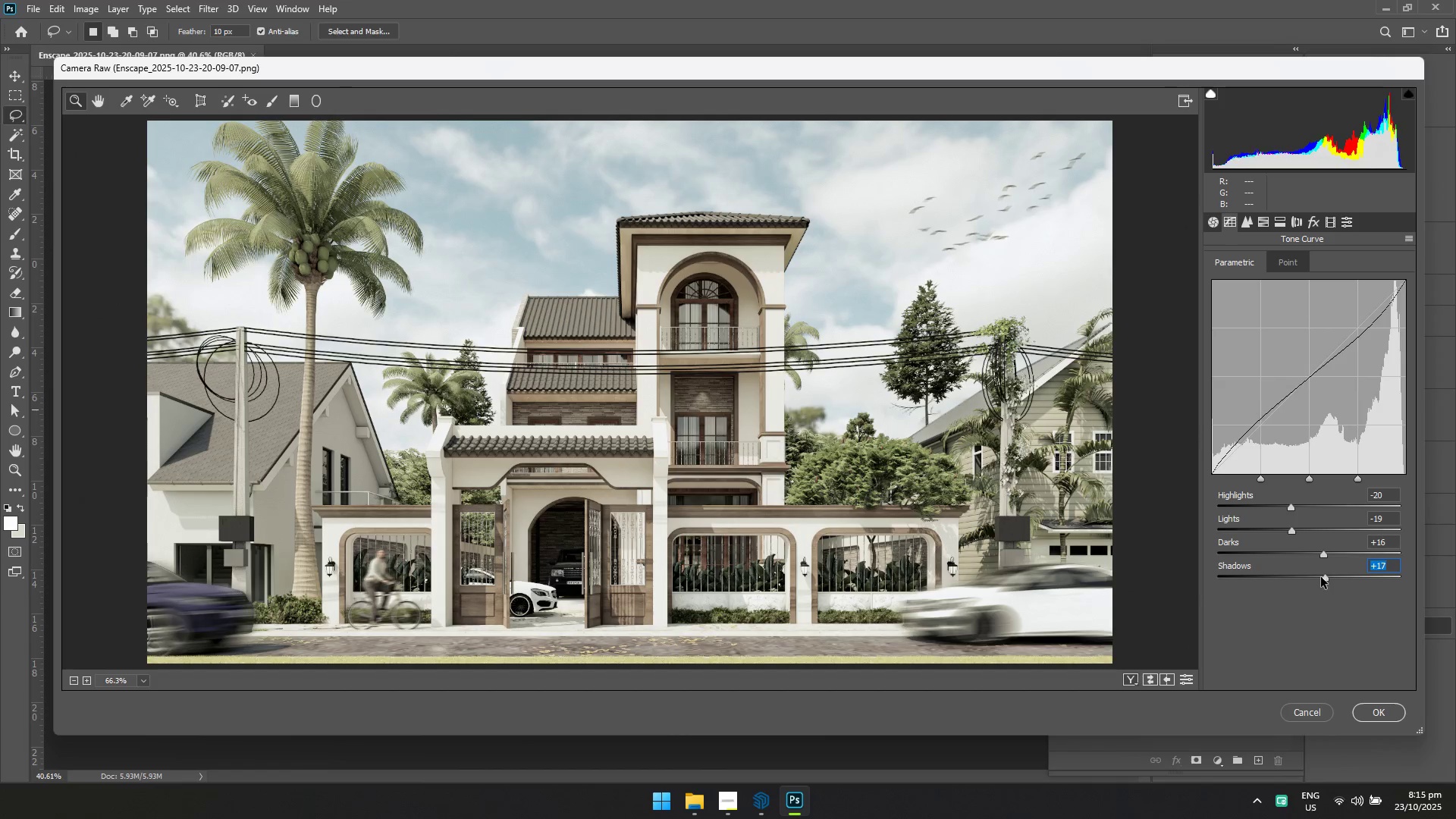 
double_click([1320, 577])
 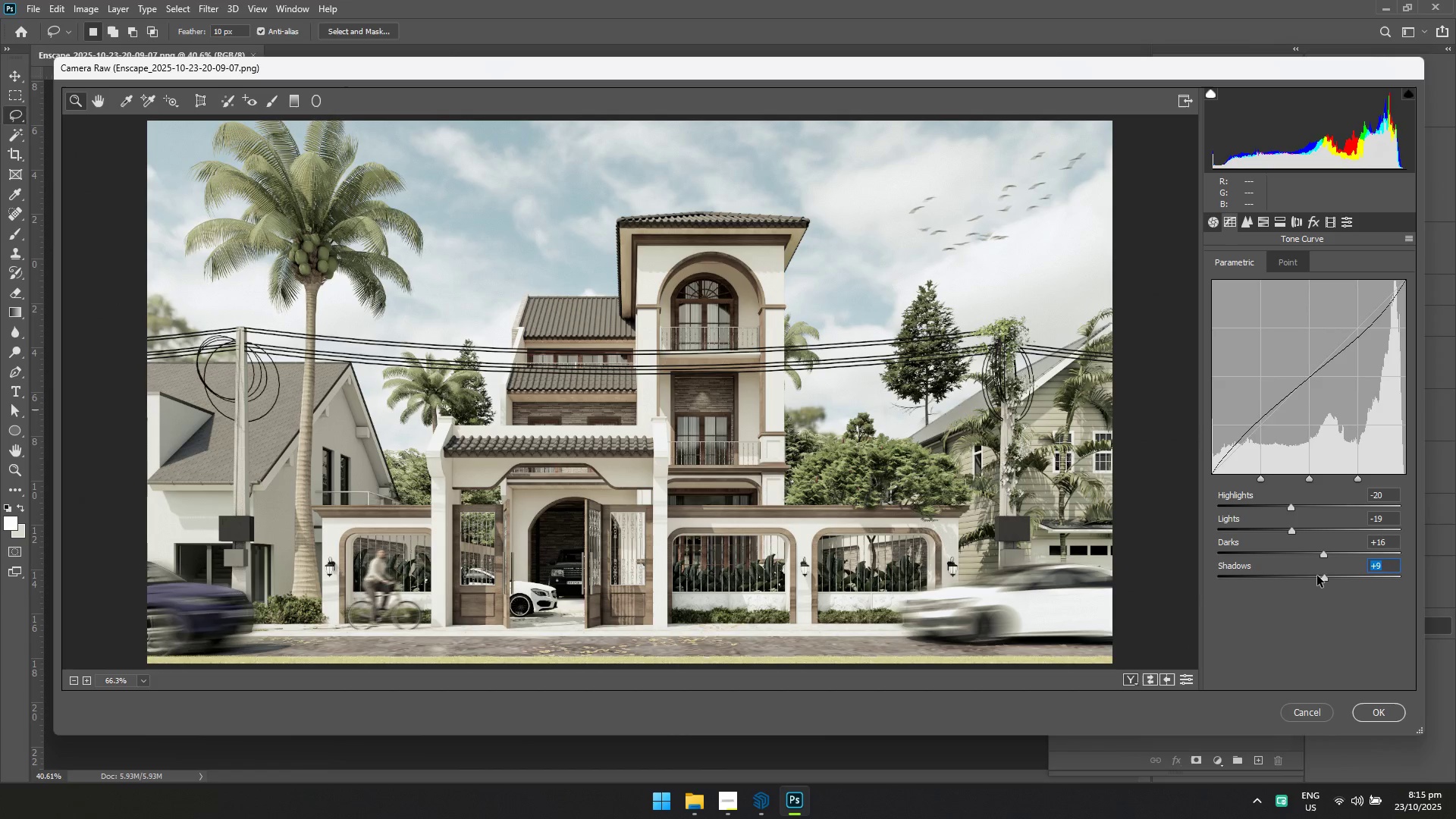 
triple_click([1317, 576])
 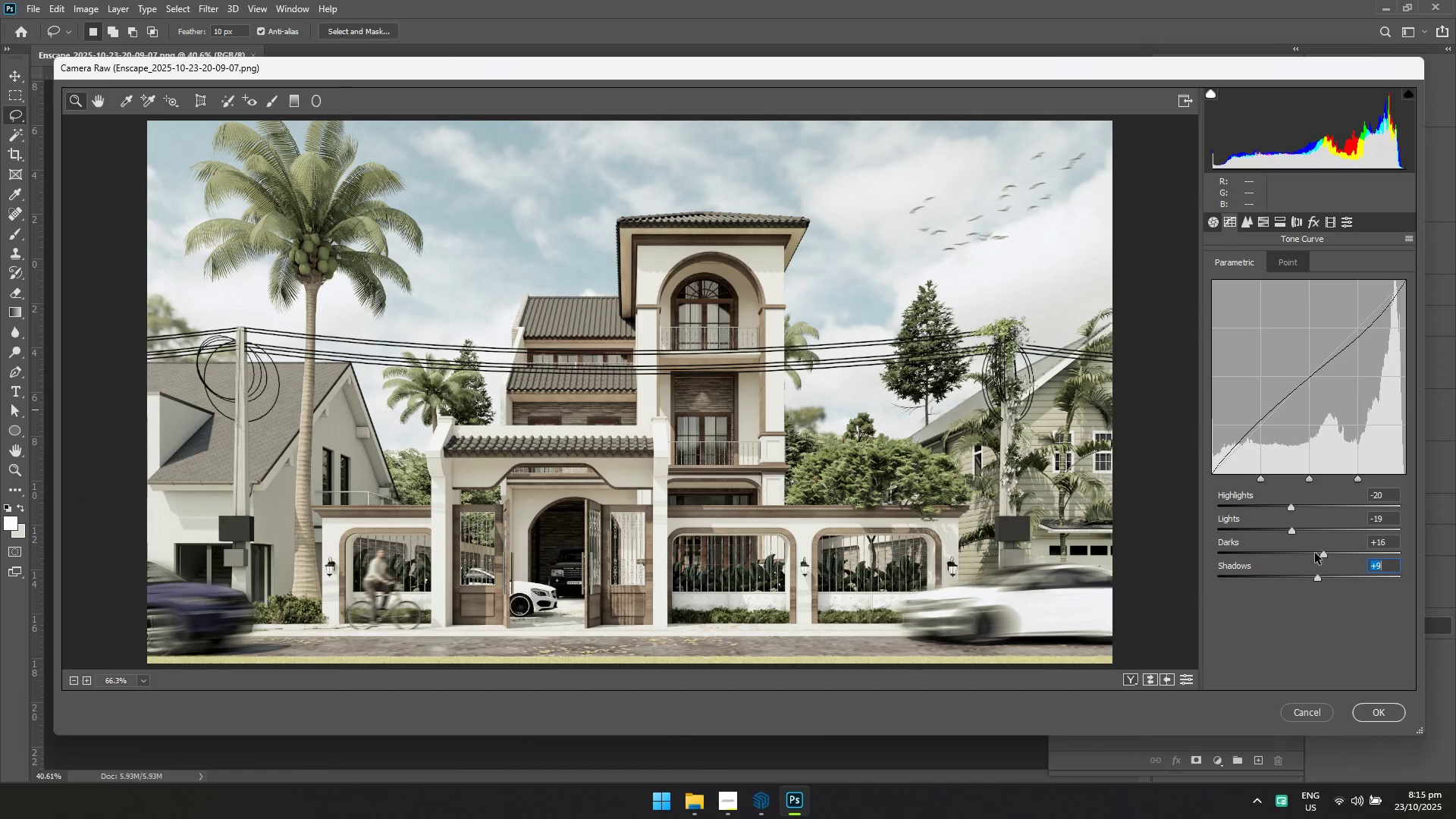 
left_click([1315, 553])
 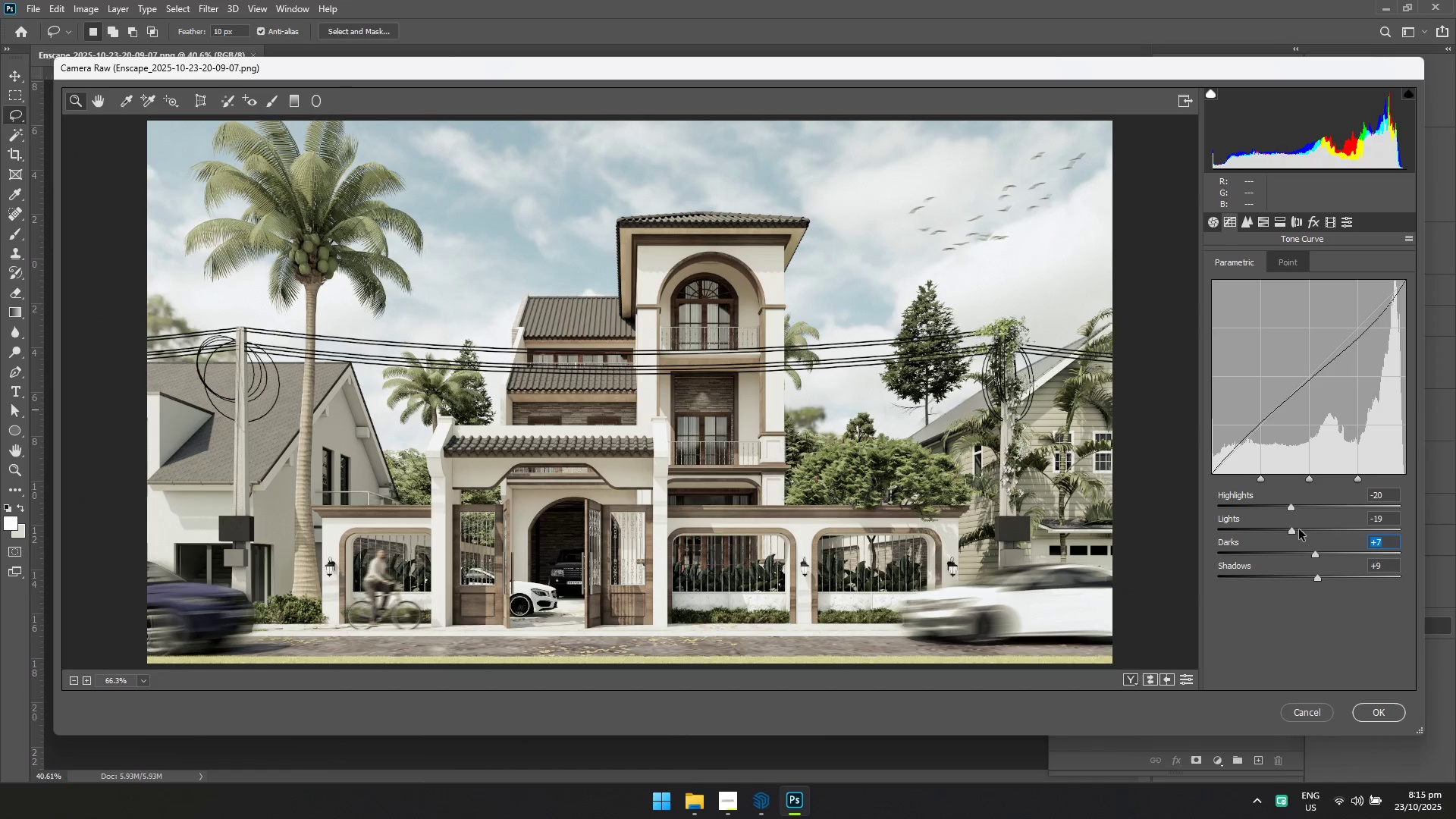 
left_click([1298, 529])
 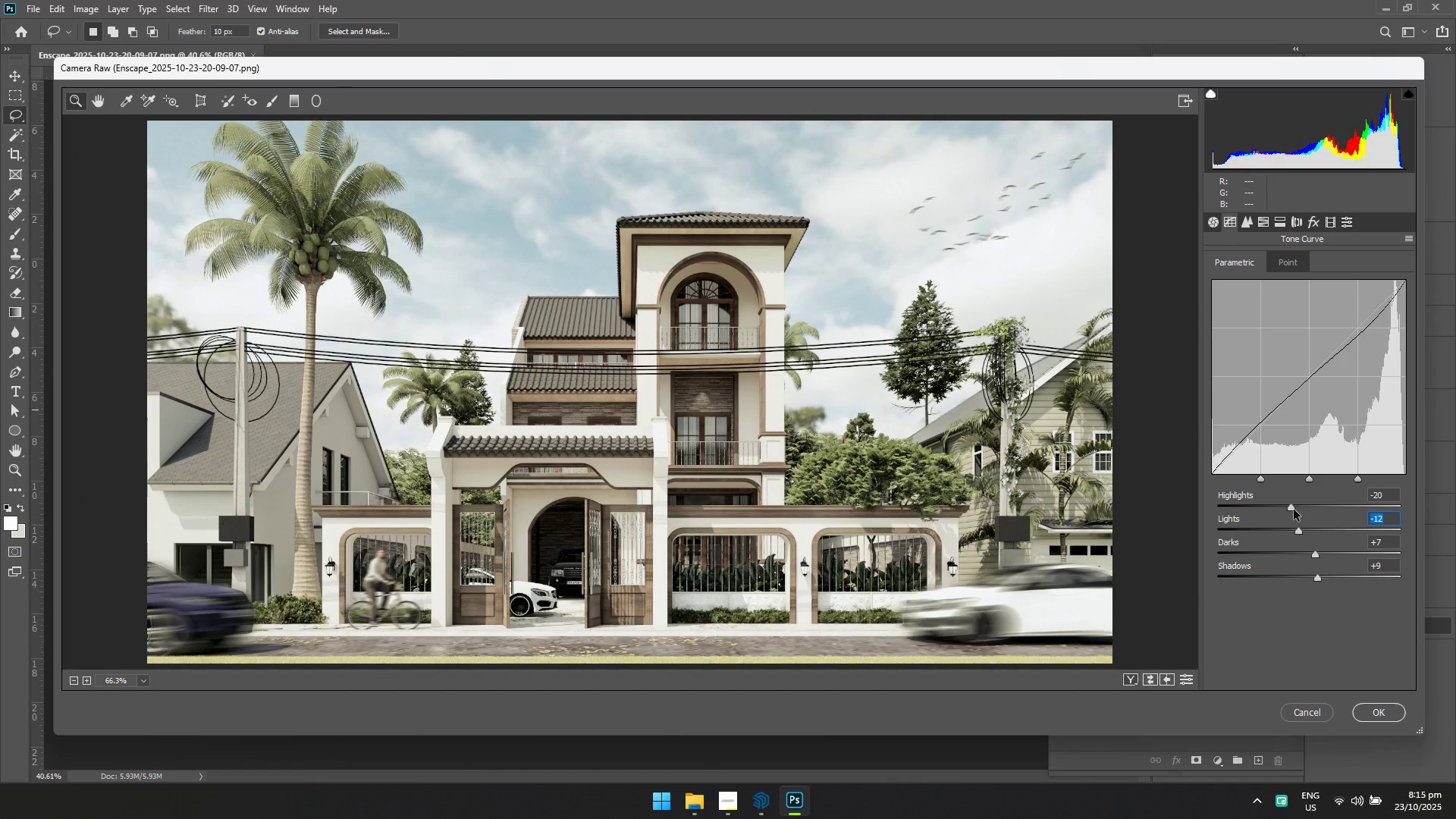 
left_click([1296, 507])
 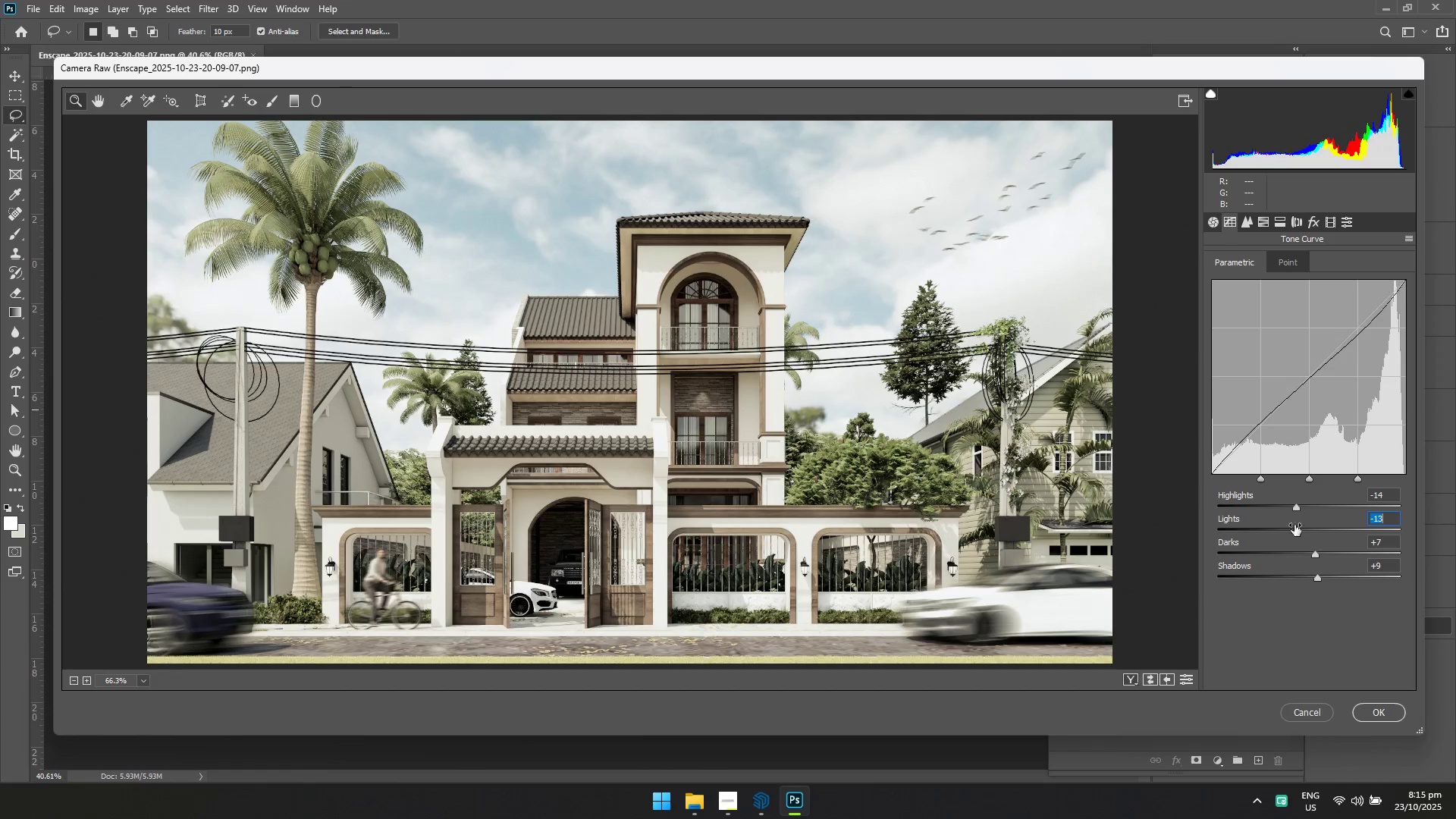 
left_click([1288, 264])
 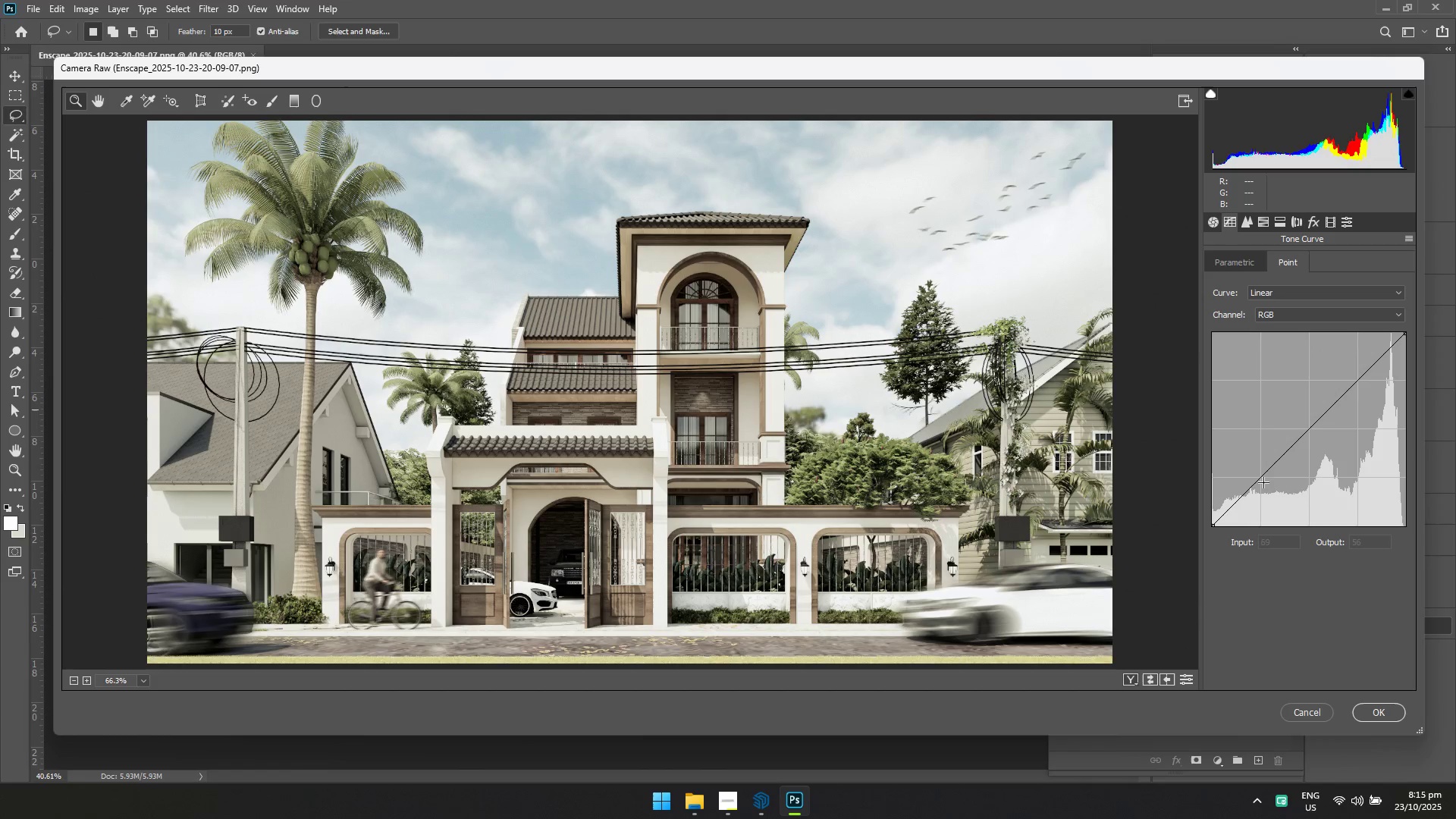 
left_click([1264, 482])
 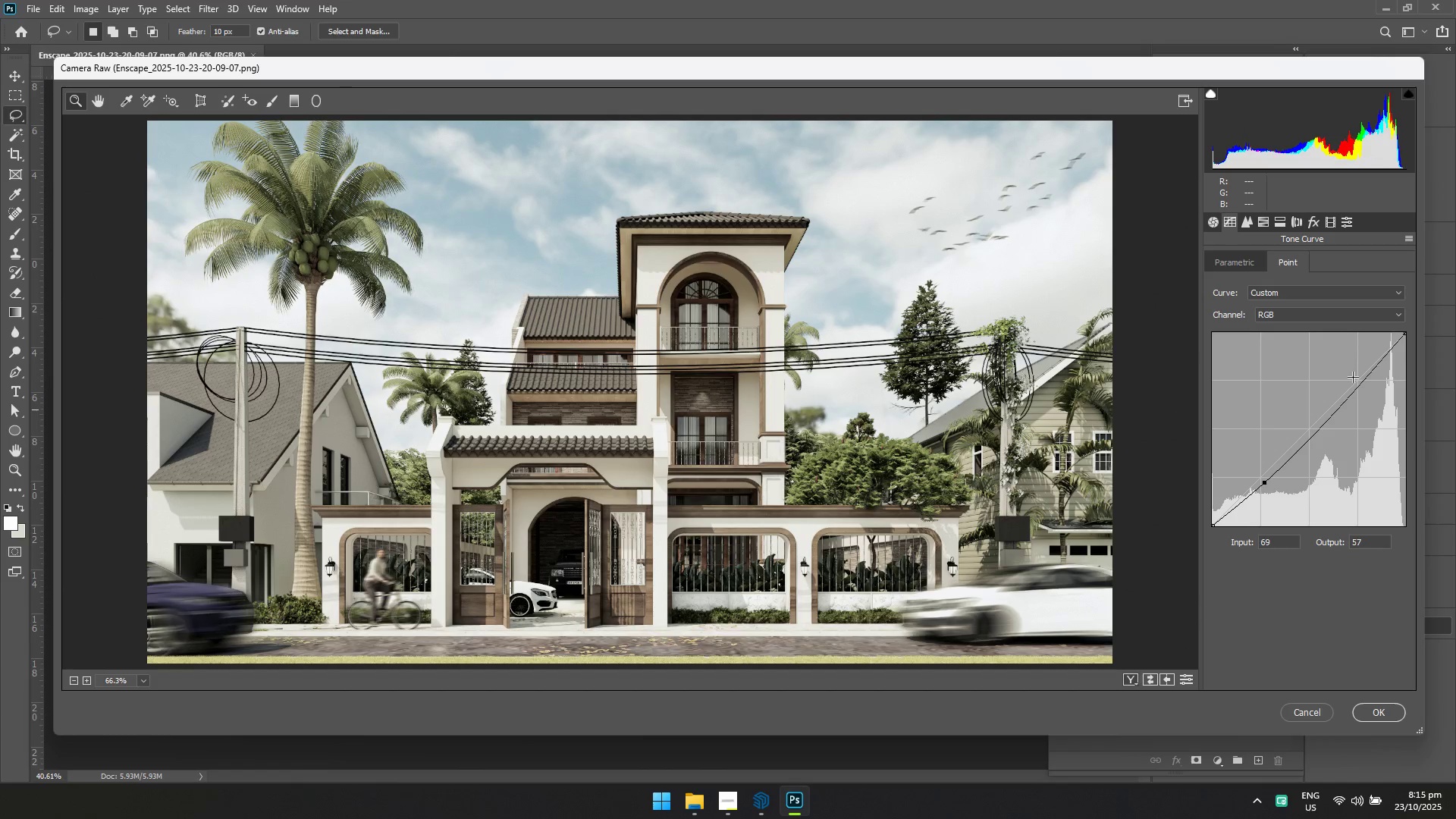 
left_click([1354, 378])
 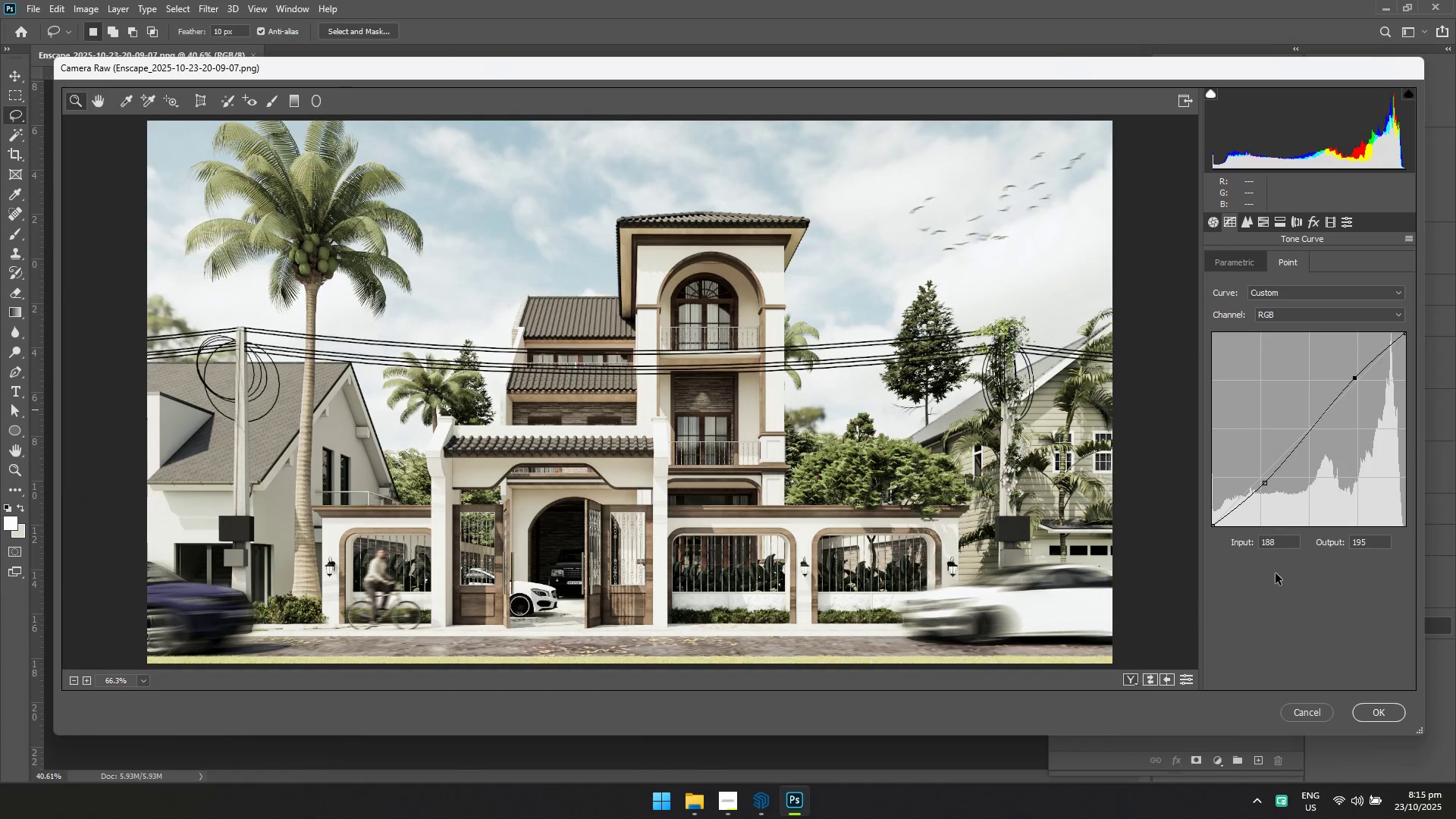 
left_click([1385, 708])
 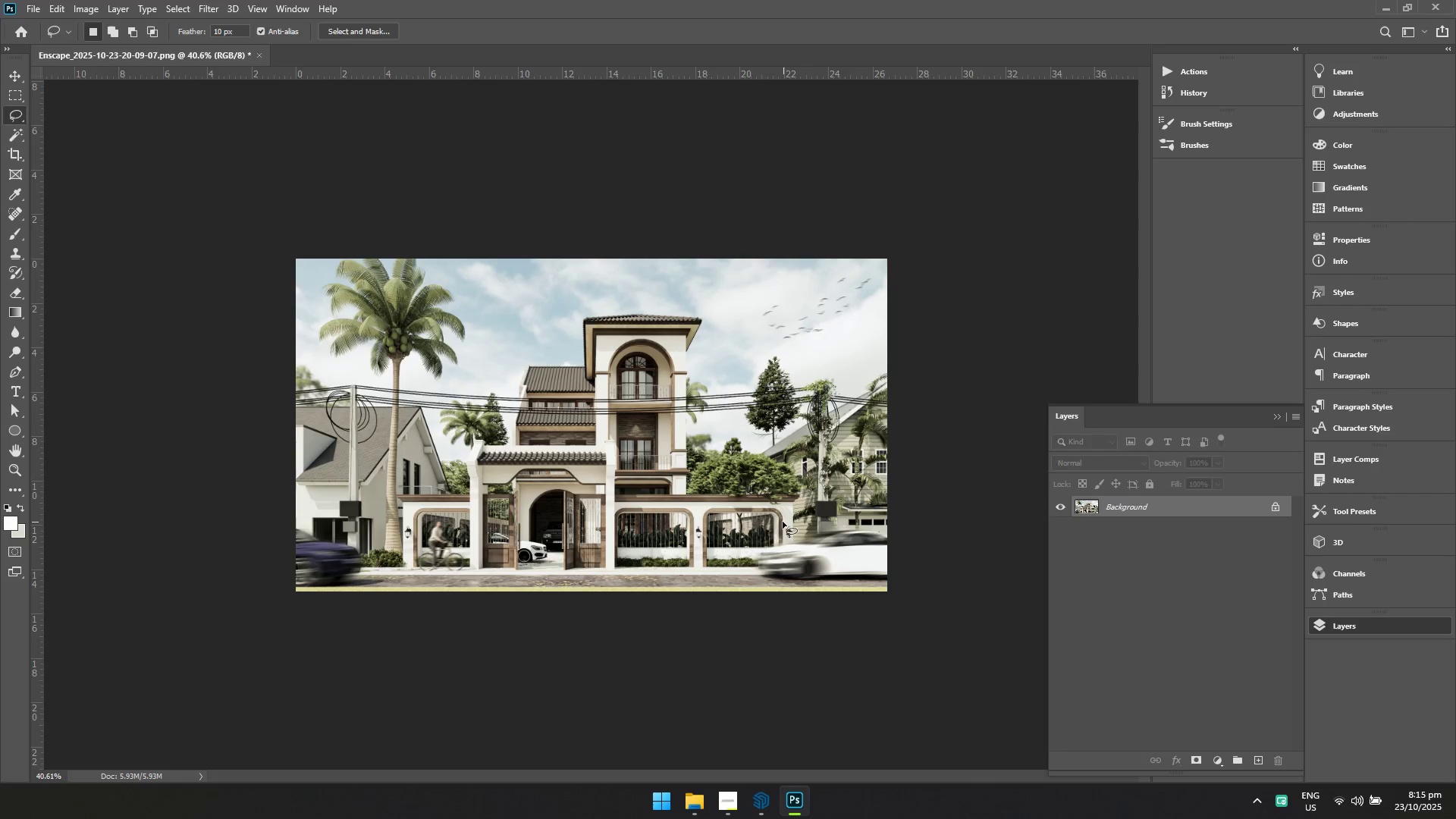 
key(Control+S)
 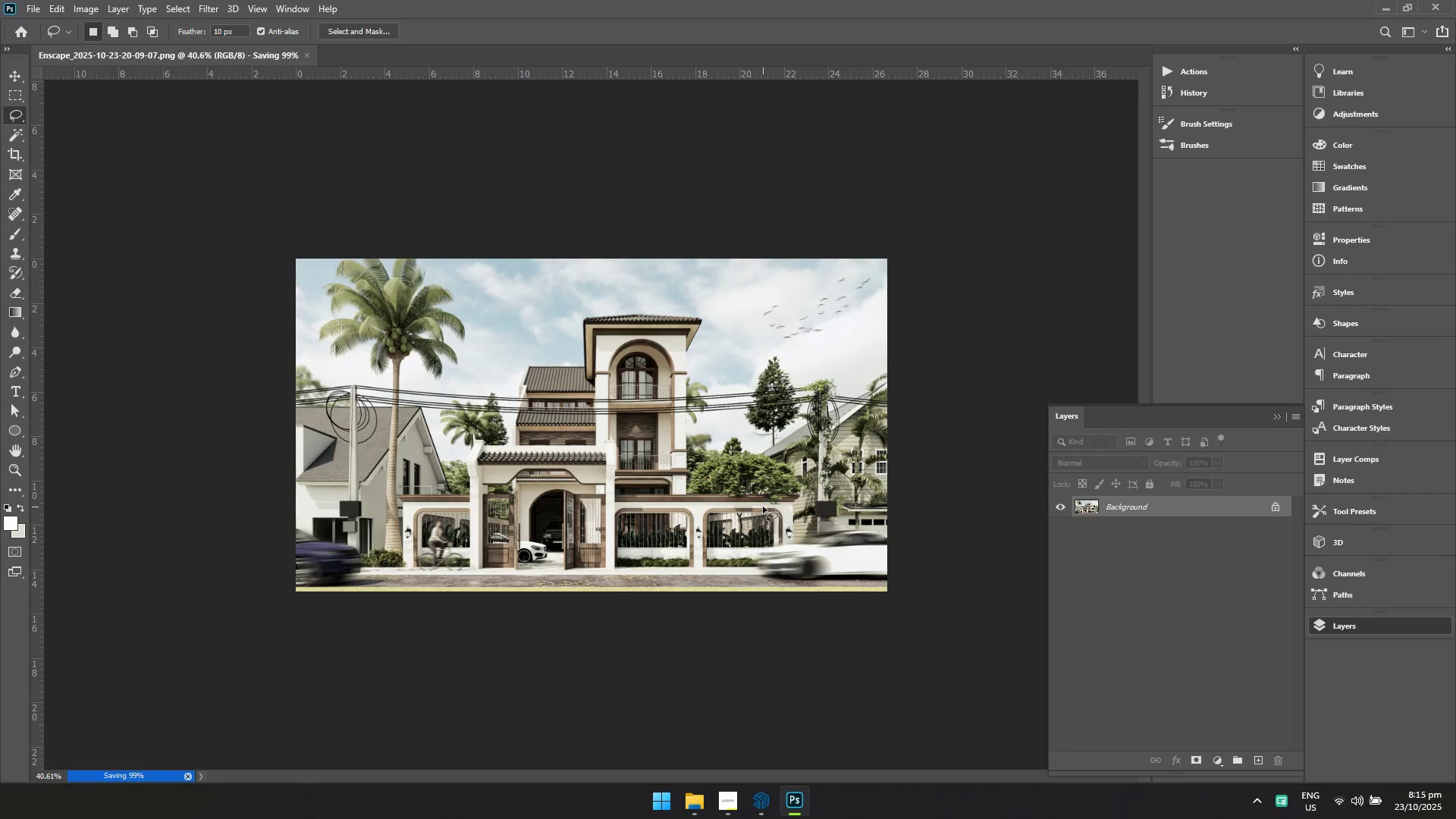 
key(Control+S)
 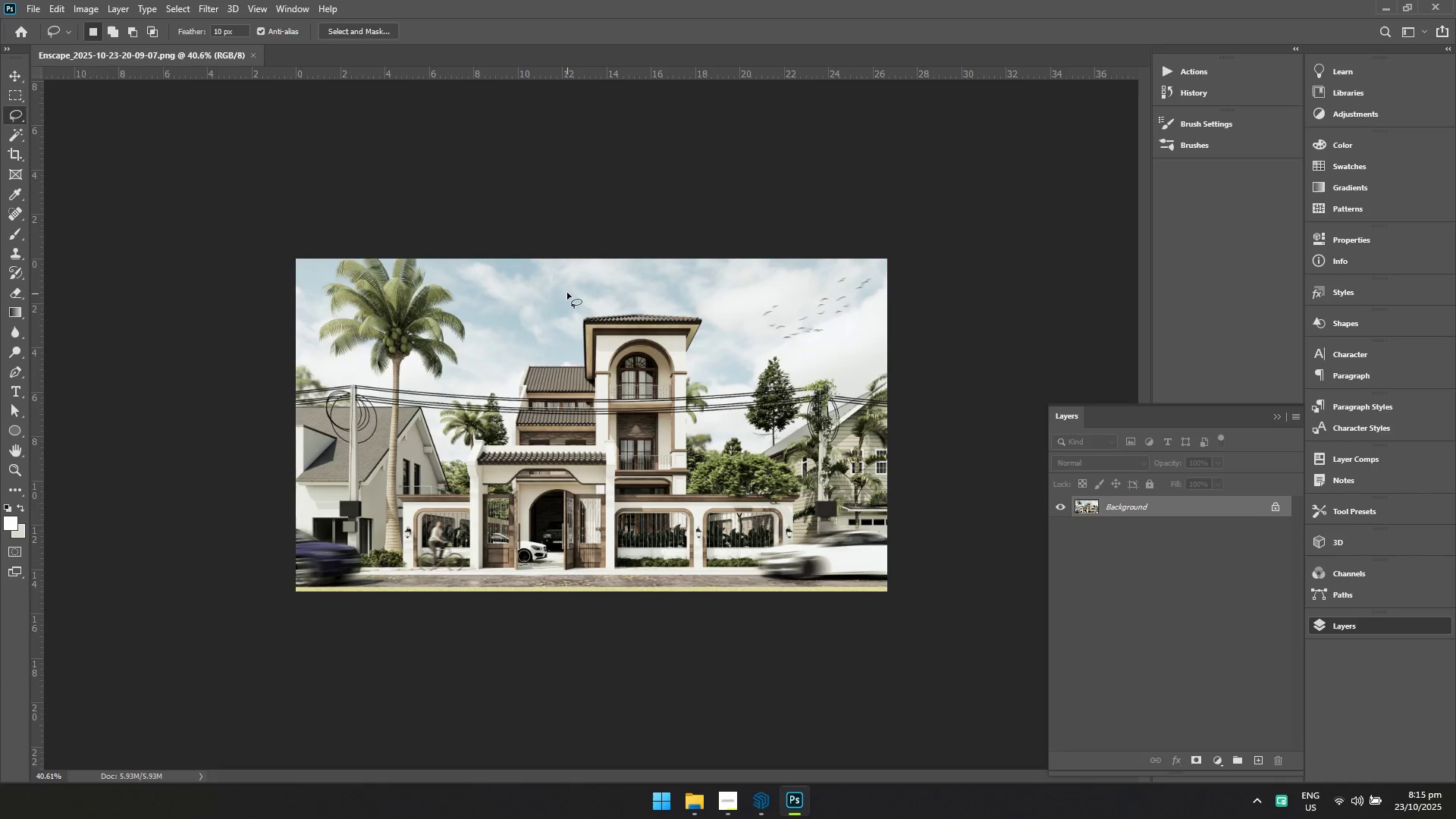 
key(Control+S)
 